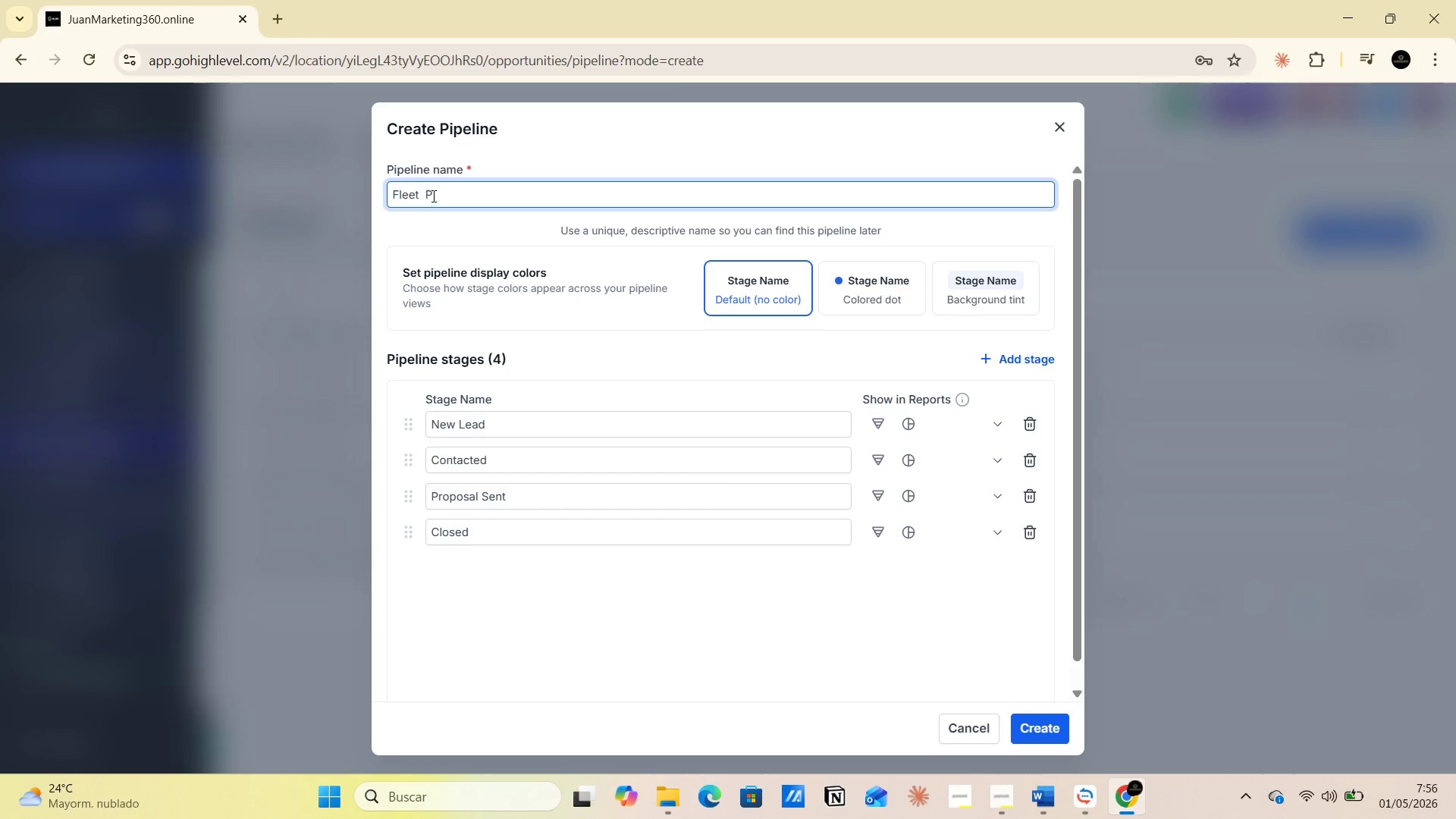 
type(ARTHERSHIP)
 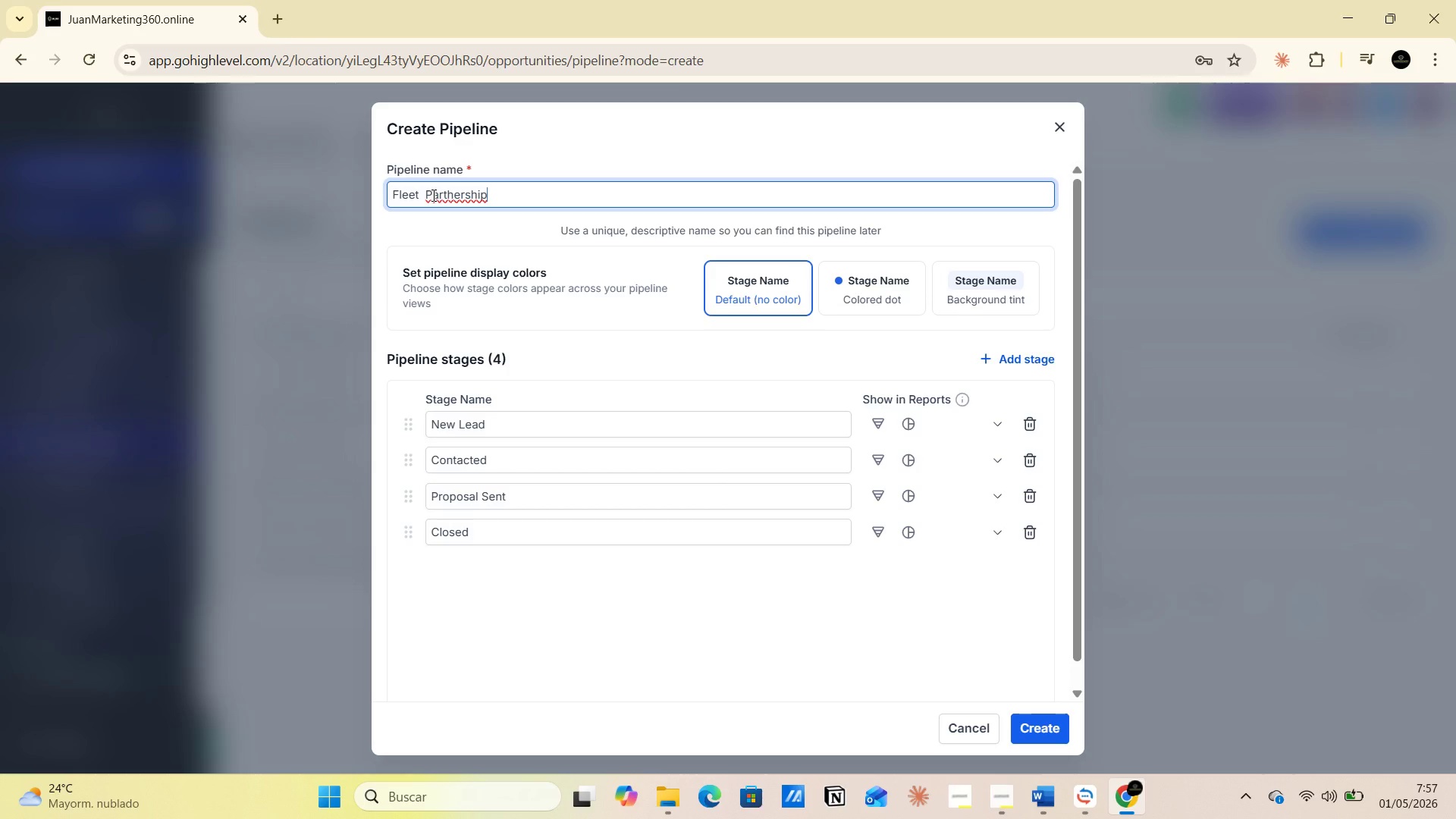 
key(Space)
 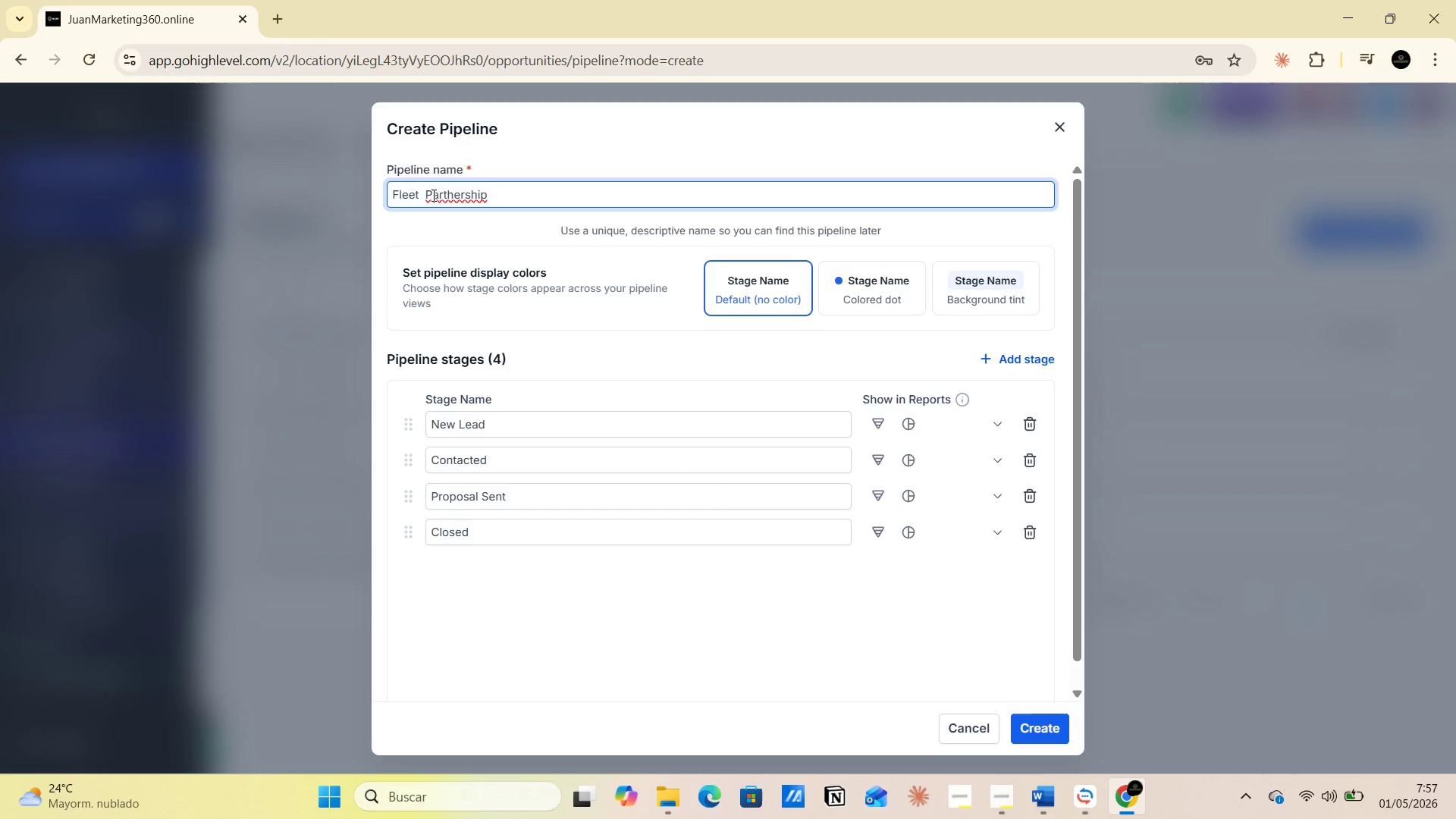 
key(CapsLock)
 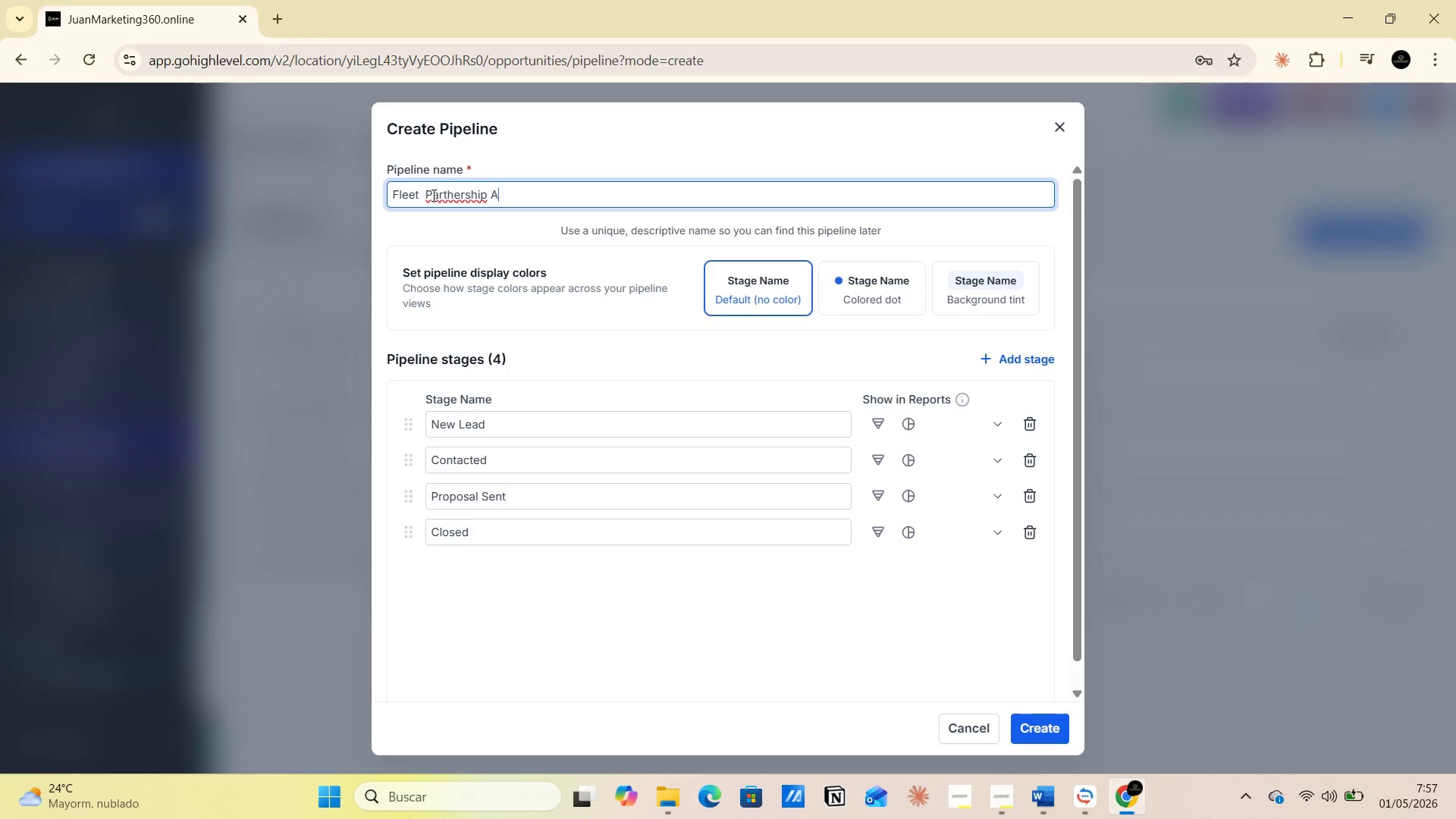 
key(A)
 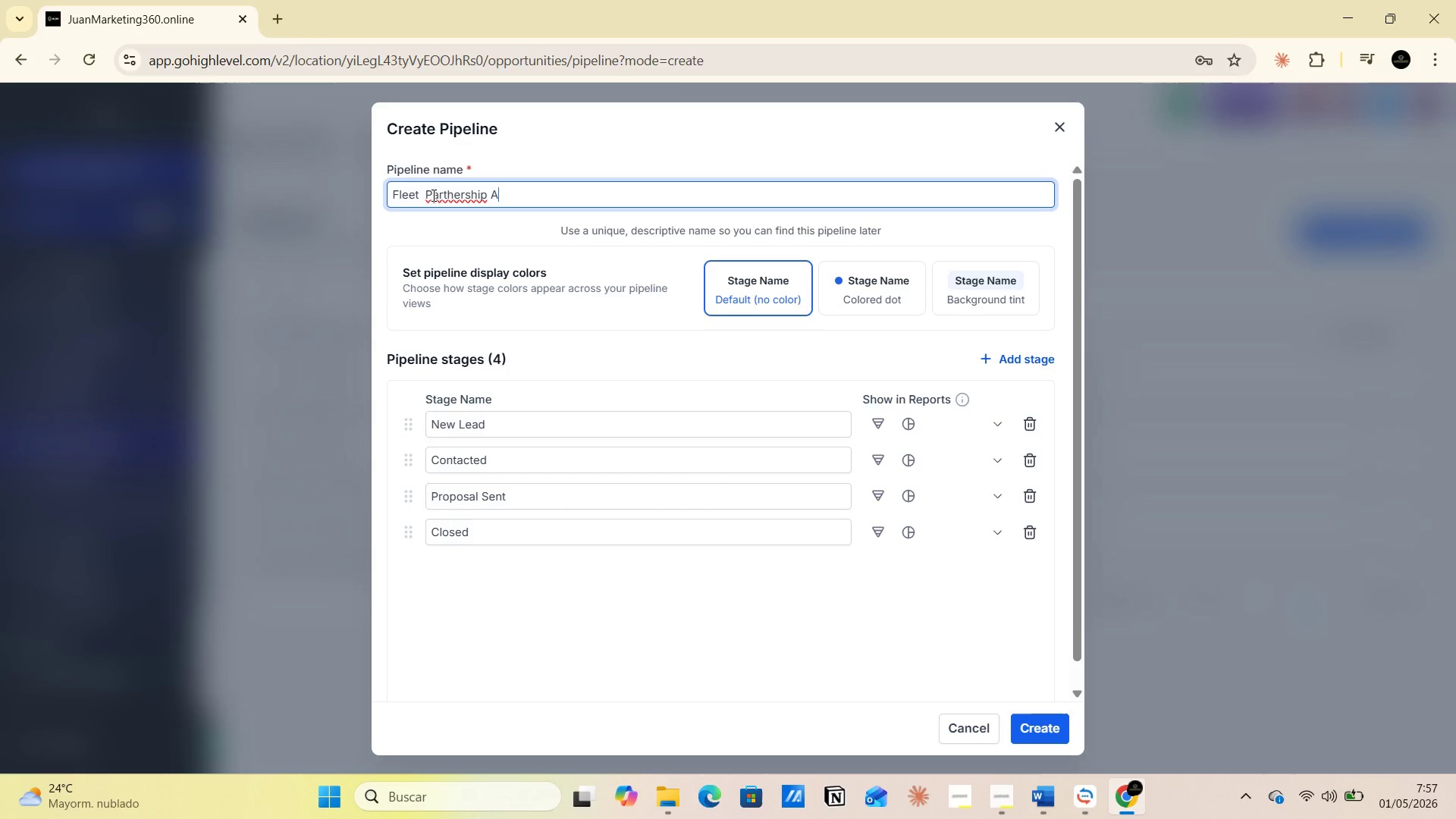 
key(CapsLock)
 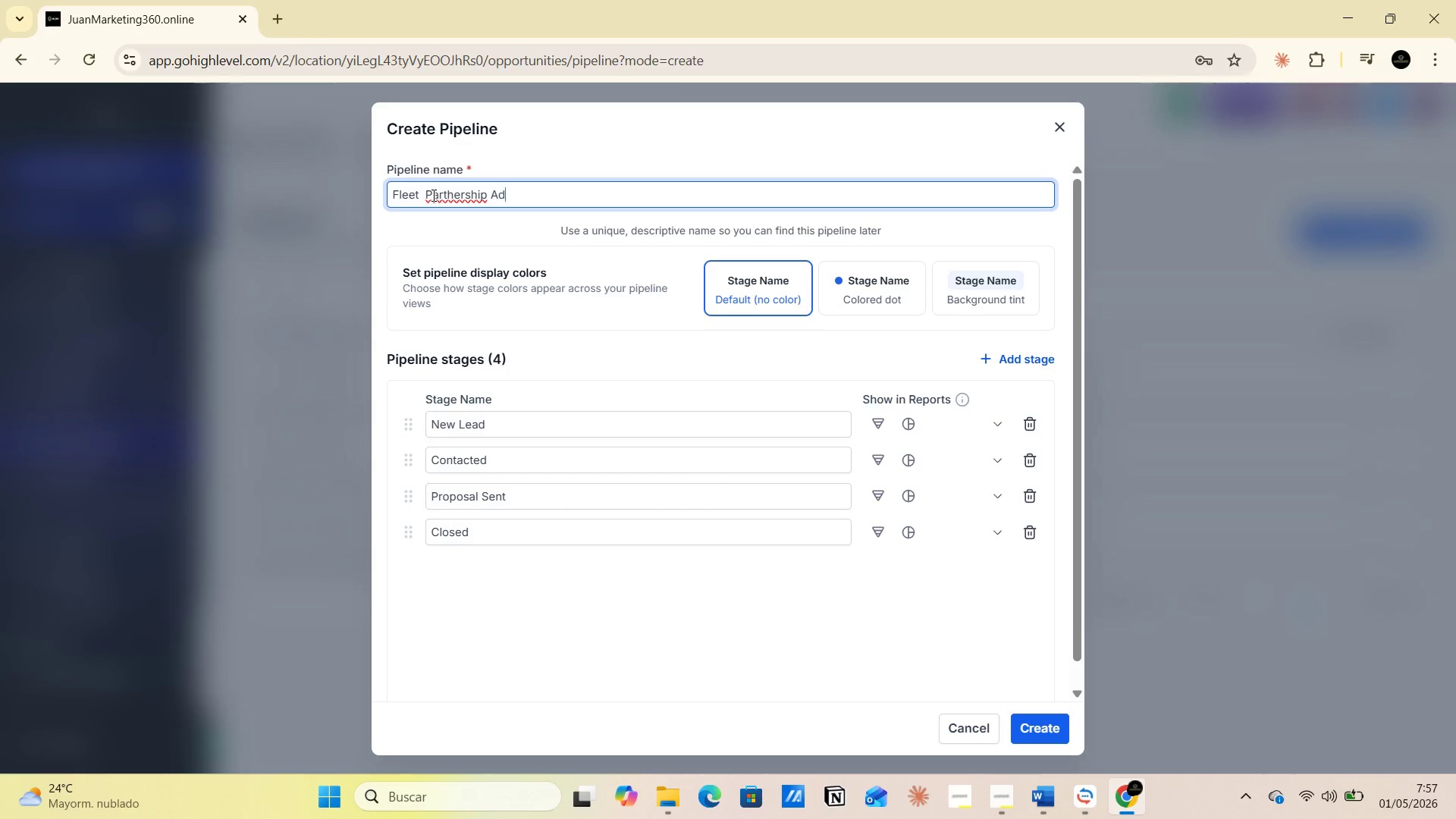 
key(D)
 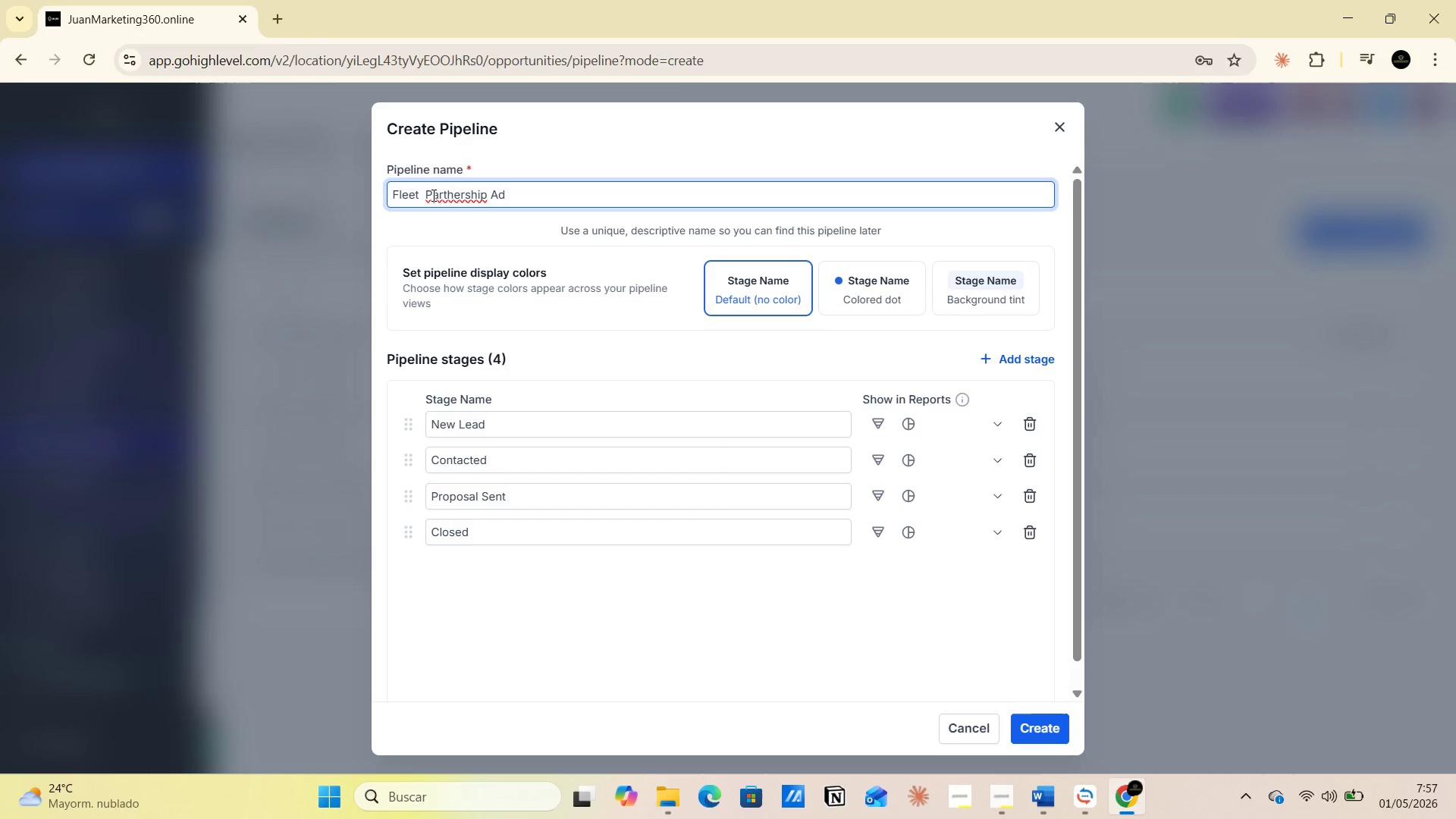 
key(Backspace)
type(CQUISITION)
 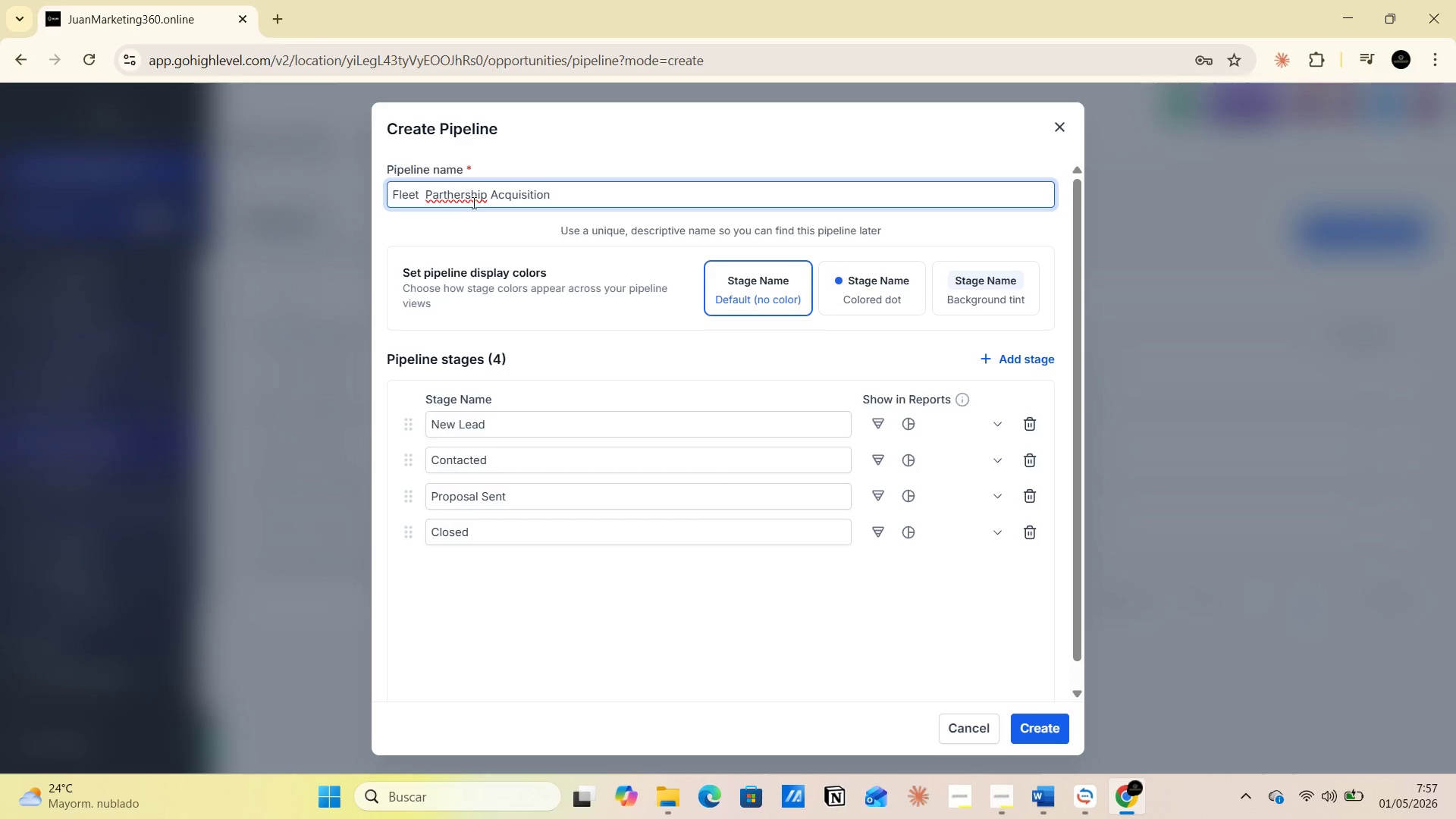 
left_click([521, 430])
 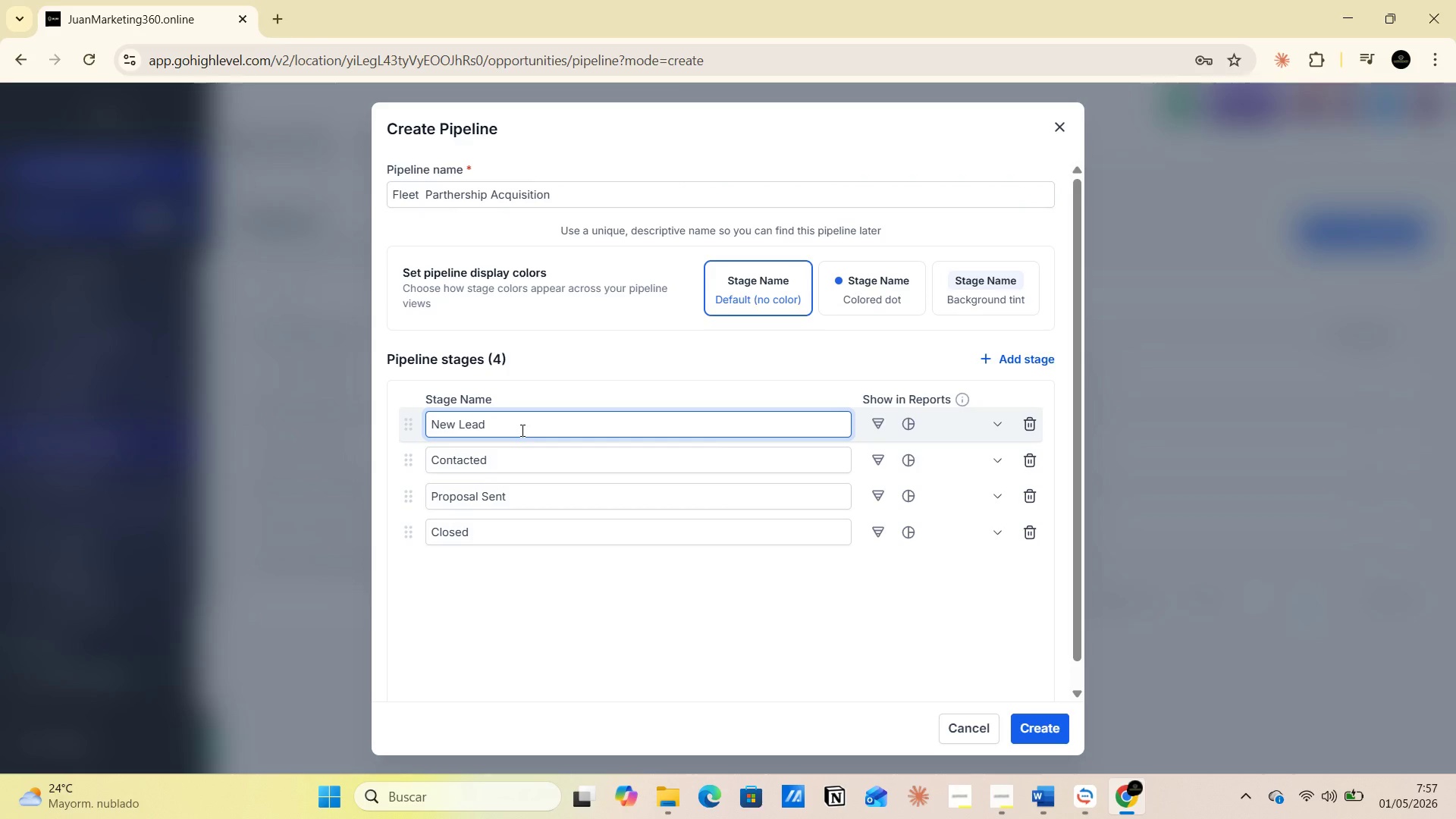 
wait(6.84)
 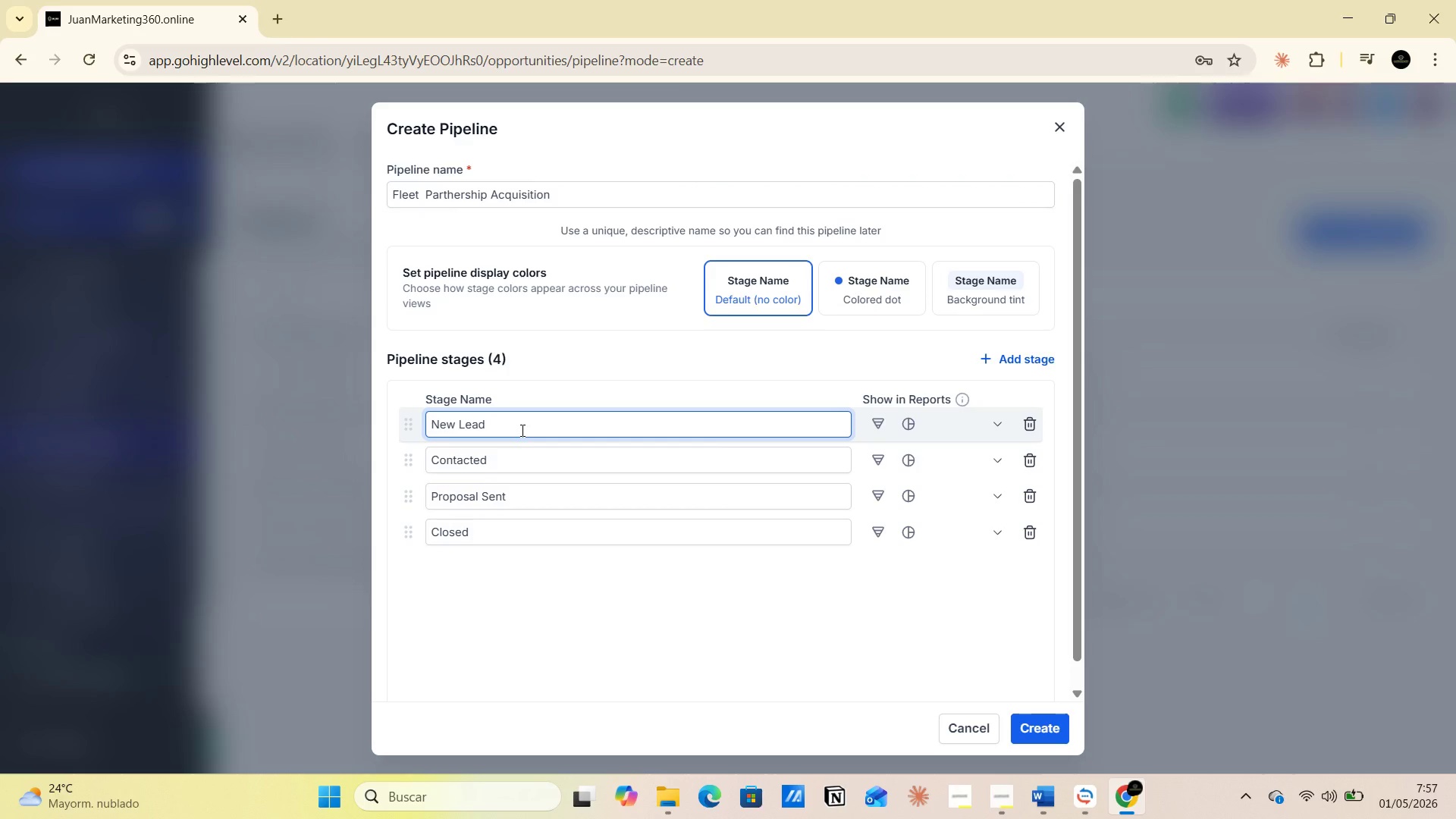 
key(Backspace)
key(Backspace)
key(Backspace)
key(Backspace)
key(Backspace)
key(Backspace)
key(Backspace)
key(Backspace)
type(Prospect Identi)
 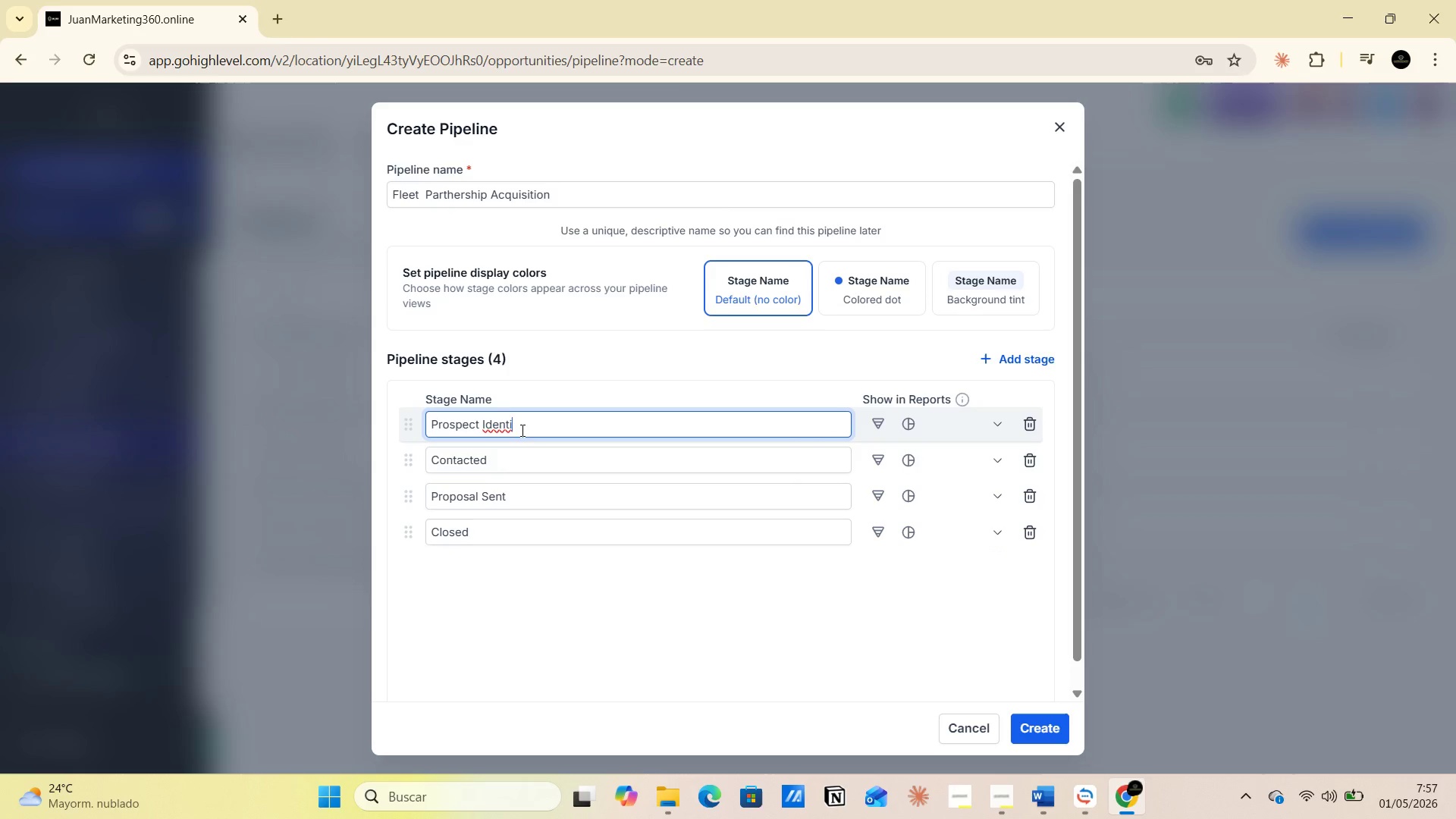 
type(fied)
 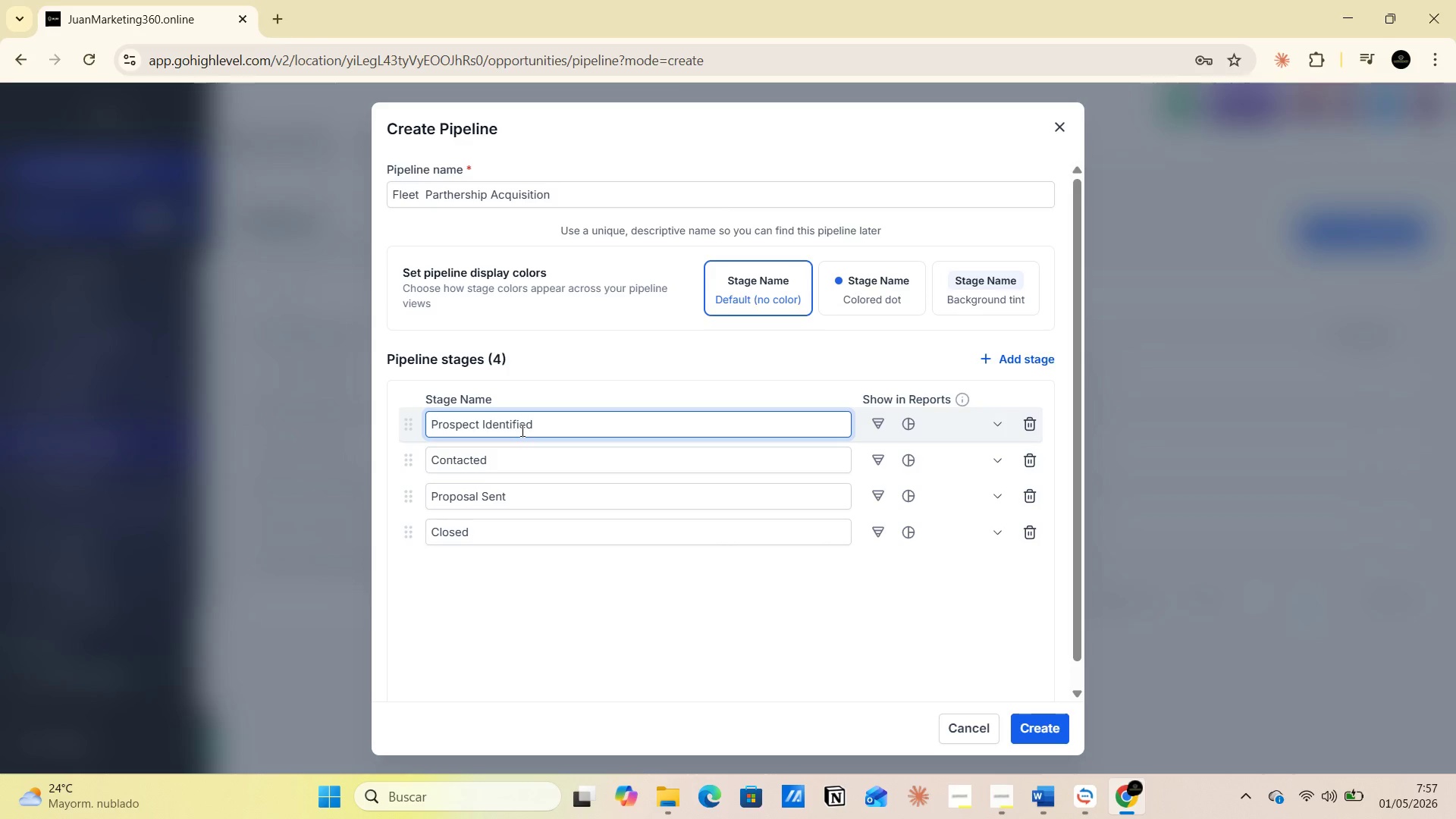 
wait(5.45)
 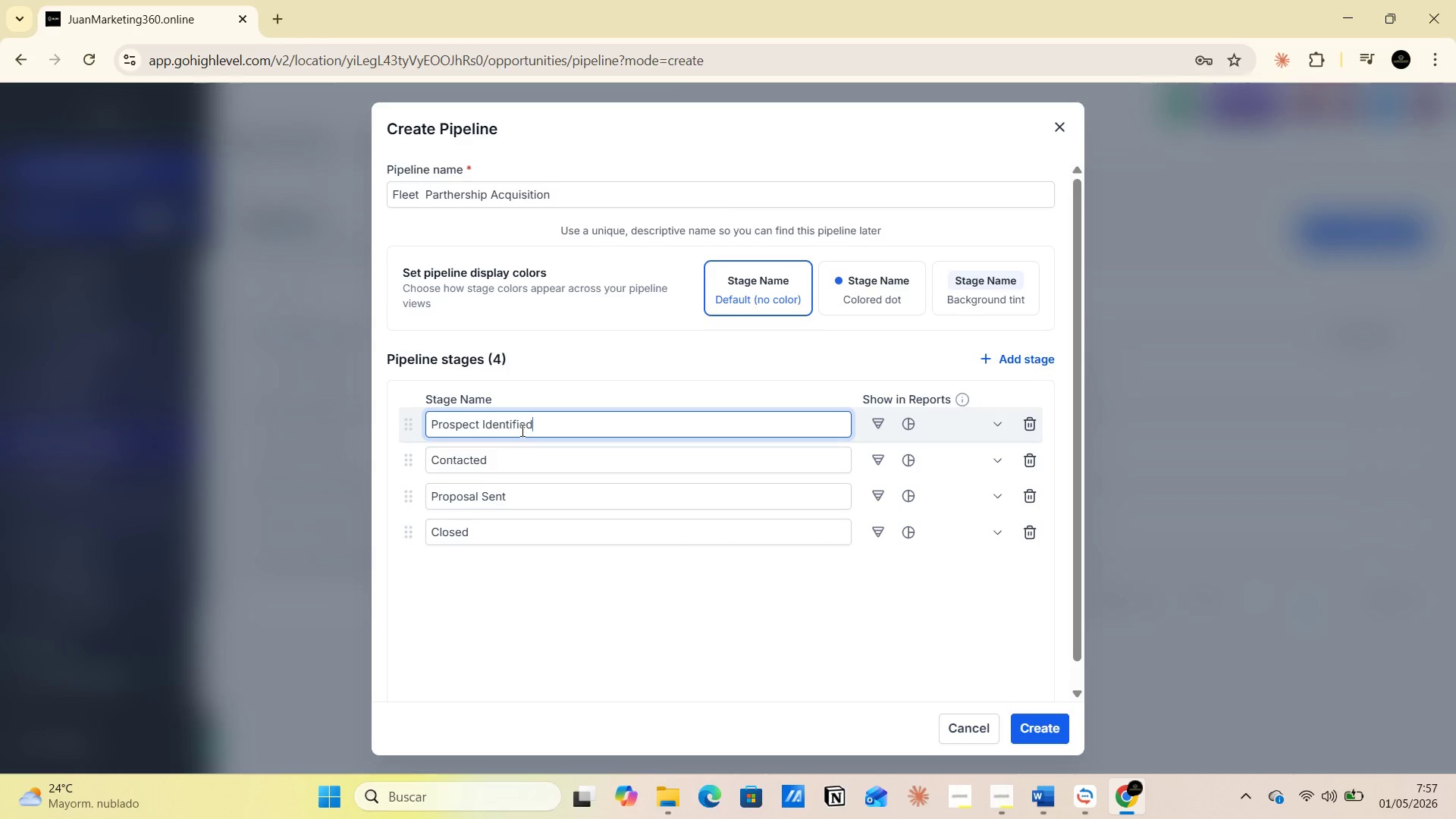 
left_click([498, 465])
 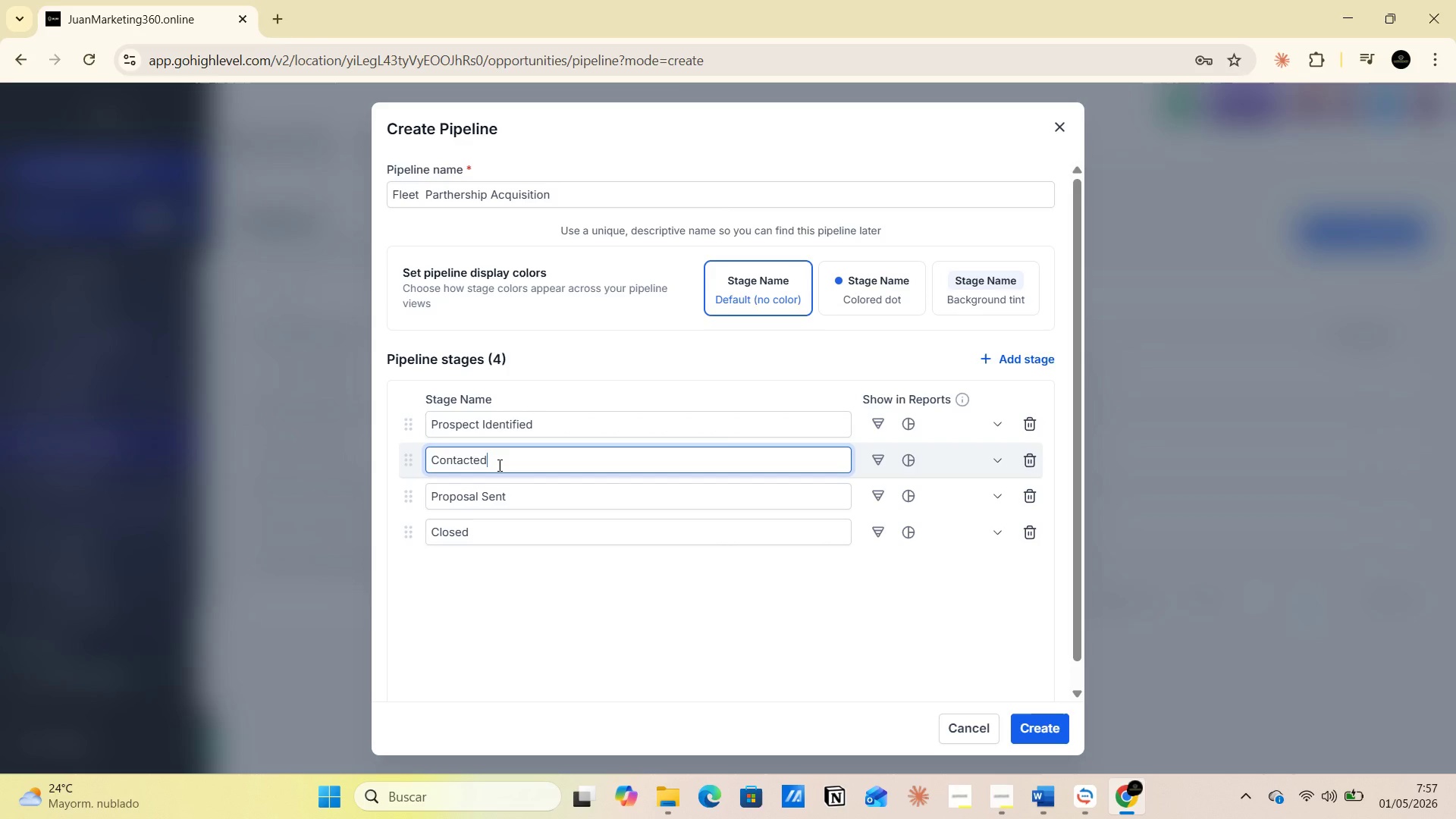 
hold_key(key=Backspace, duration=1.09)
 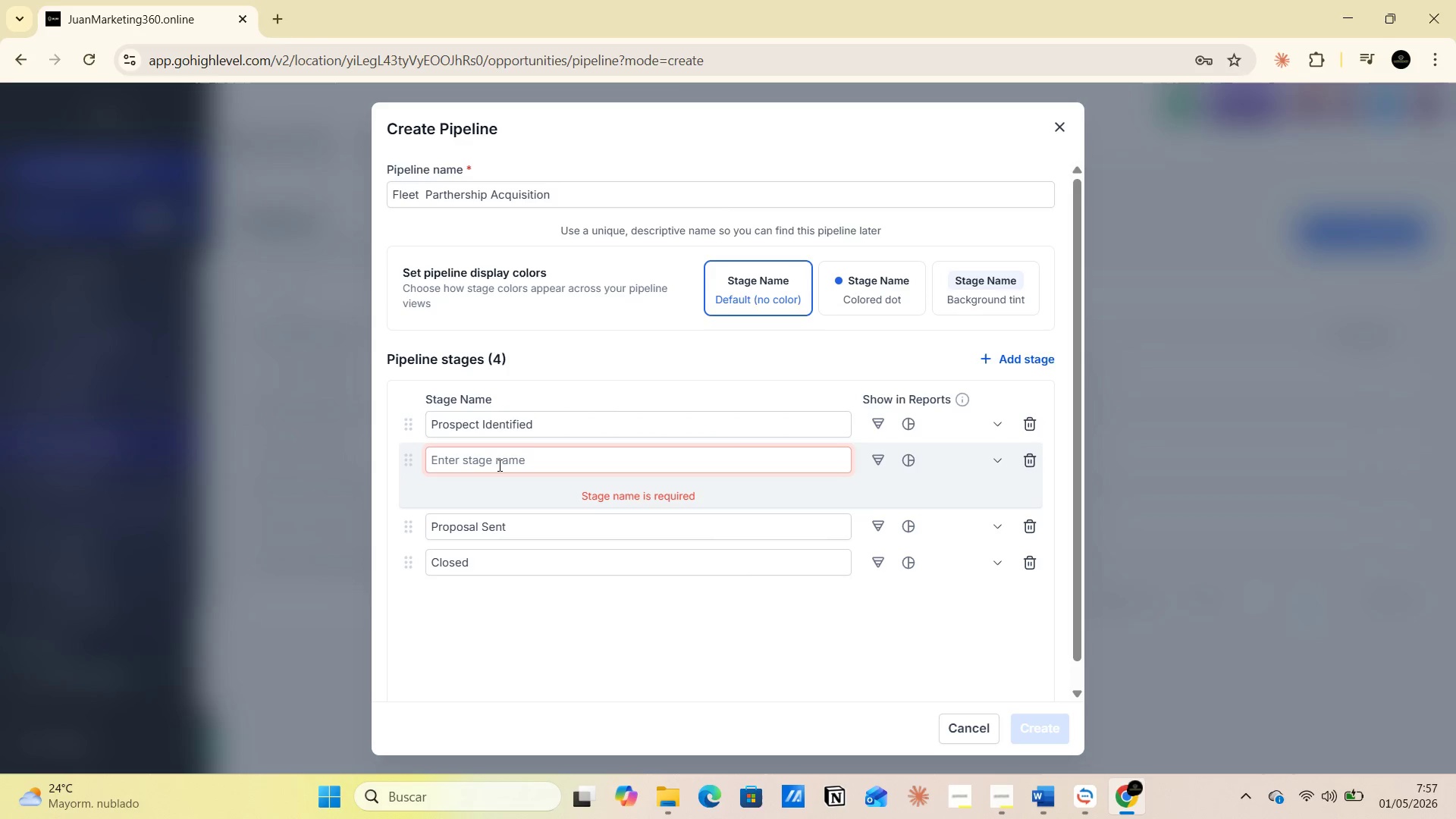 
type(Inici)
 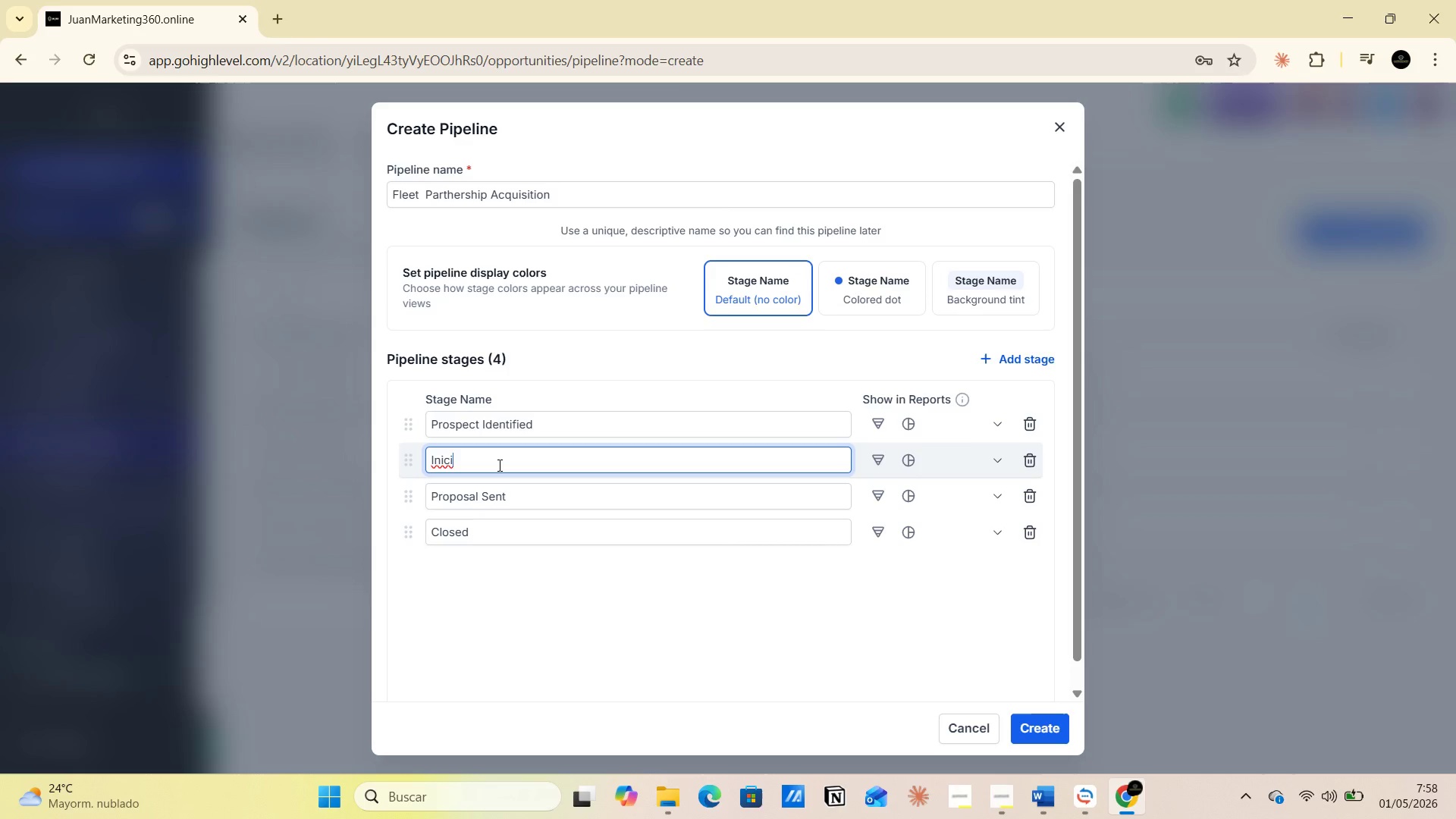 
key(Backspace)
key(Backspace)
type(tial )
 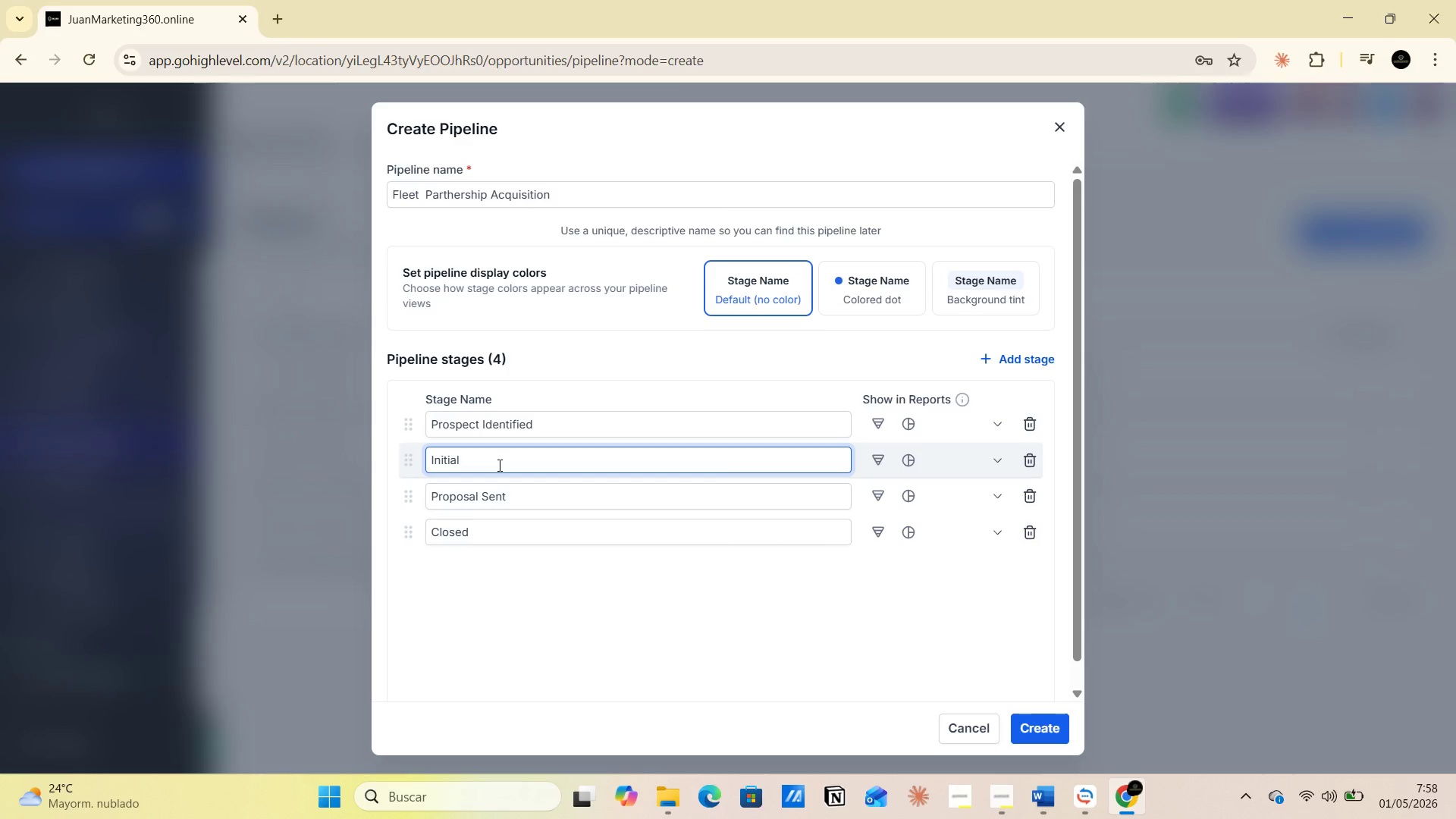 
wait(5.16)
 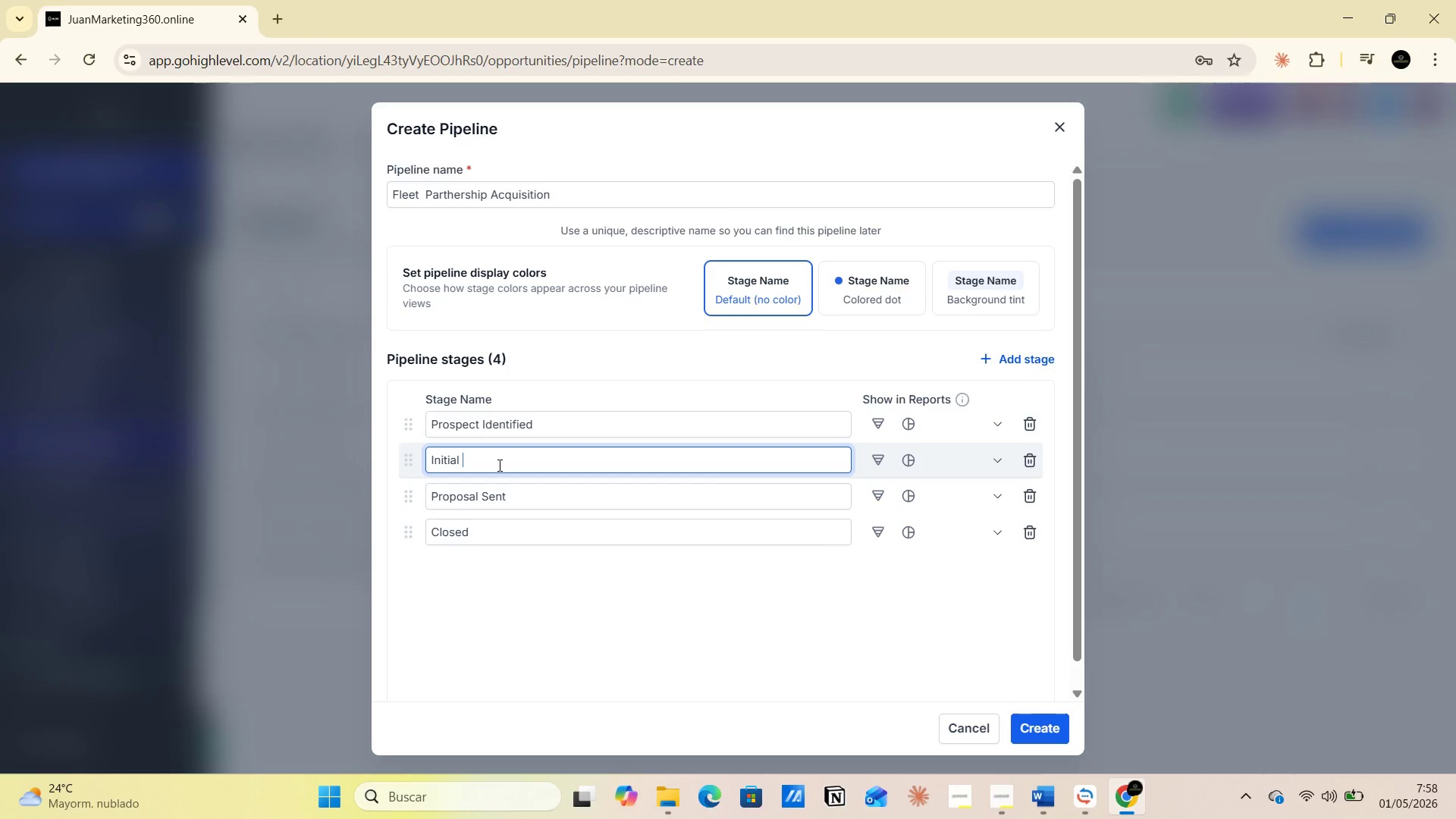 
type(Outreach)
 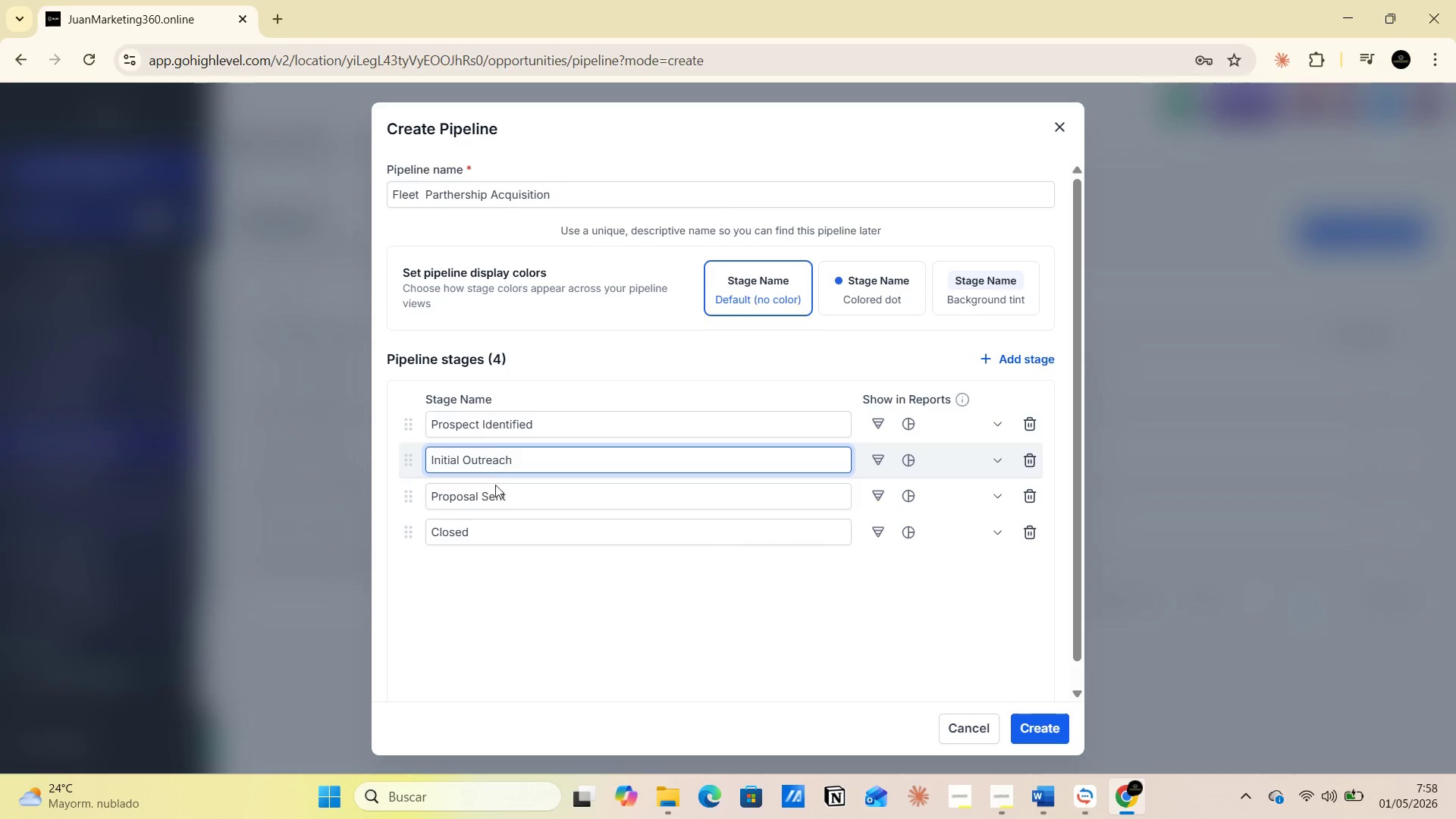 
left_click([523, 500])
 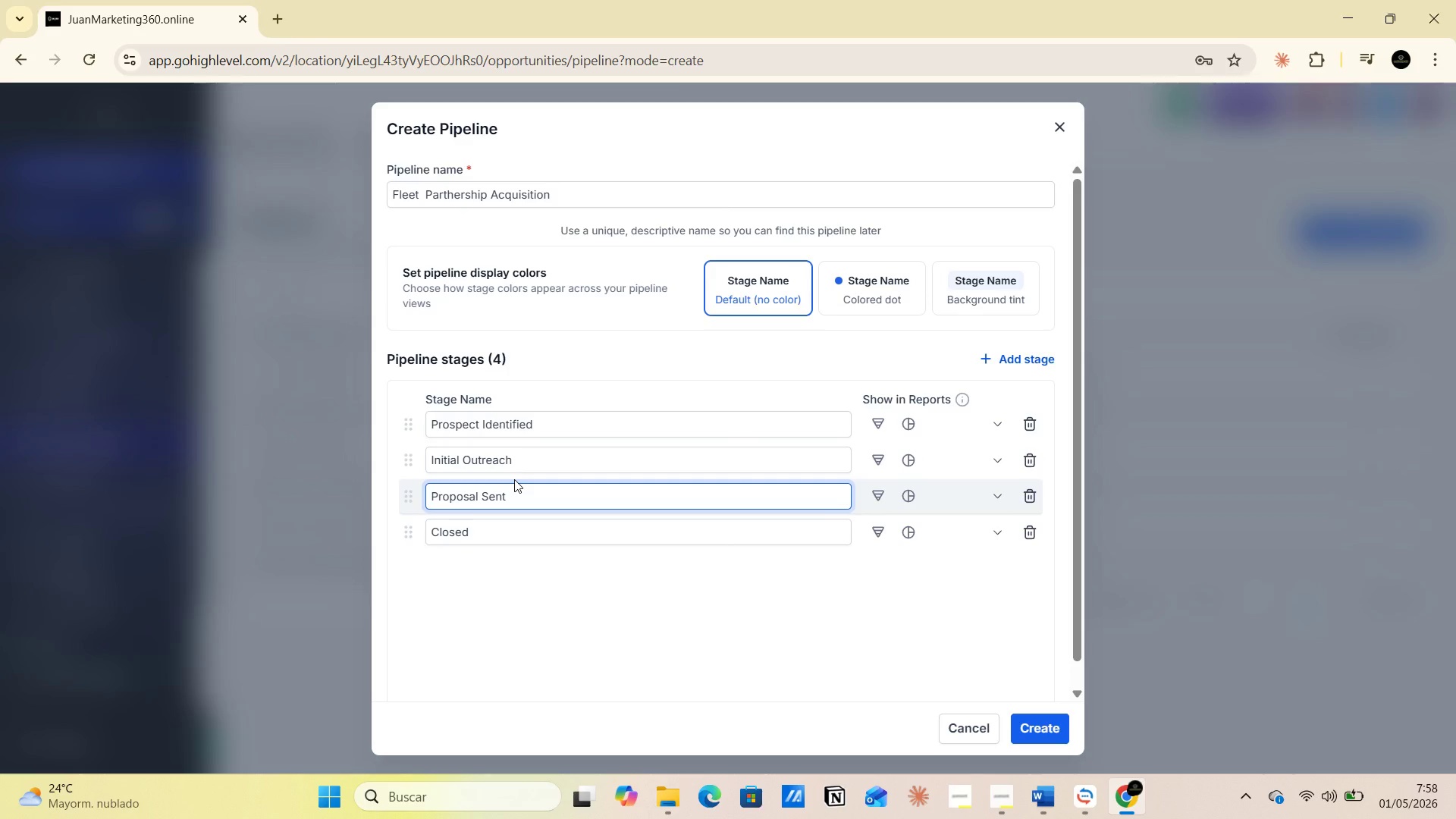 
key(Backspace)
 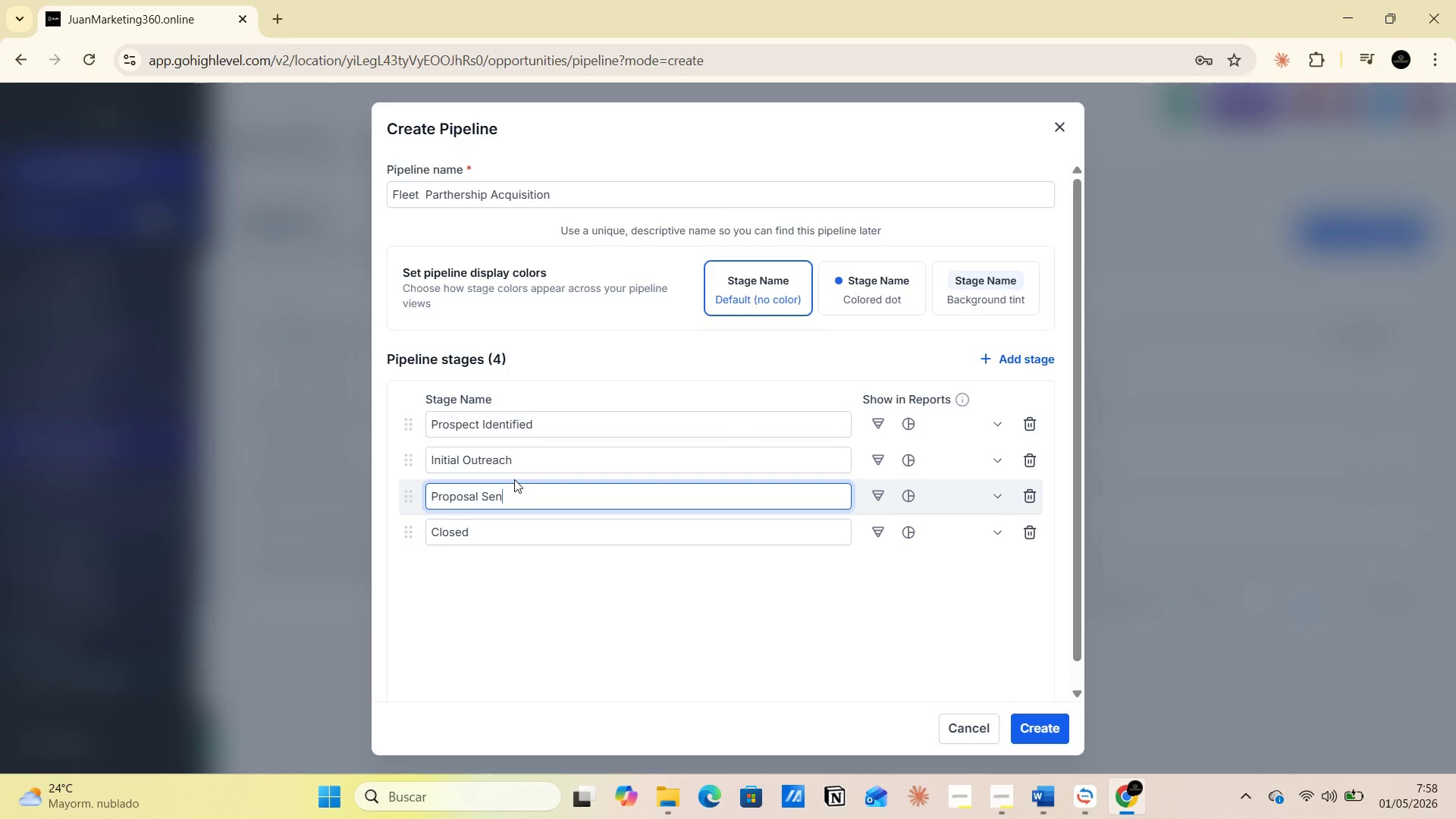 
key(Backspace)
 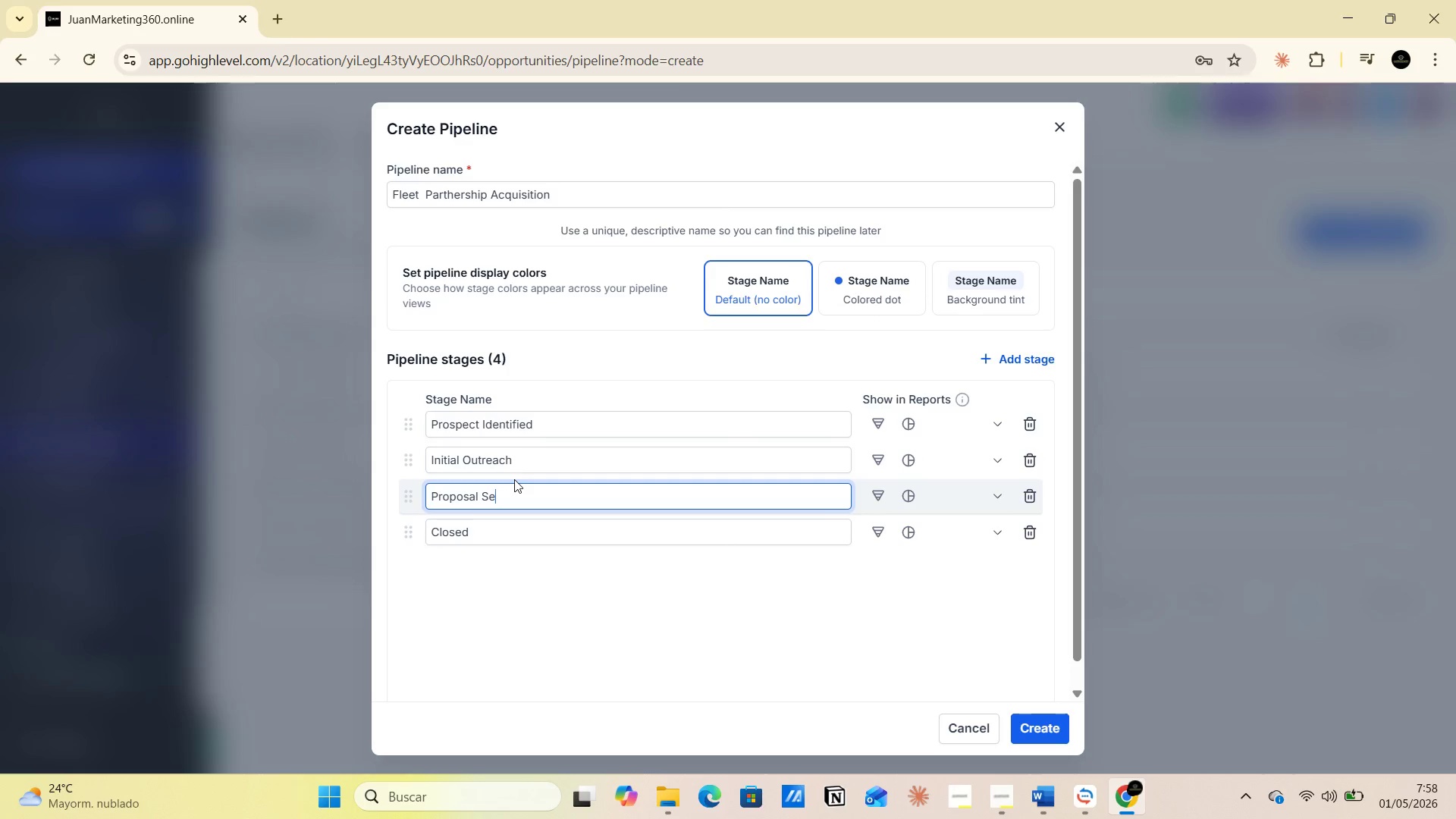 
key(Backspace)
 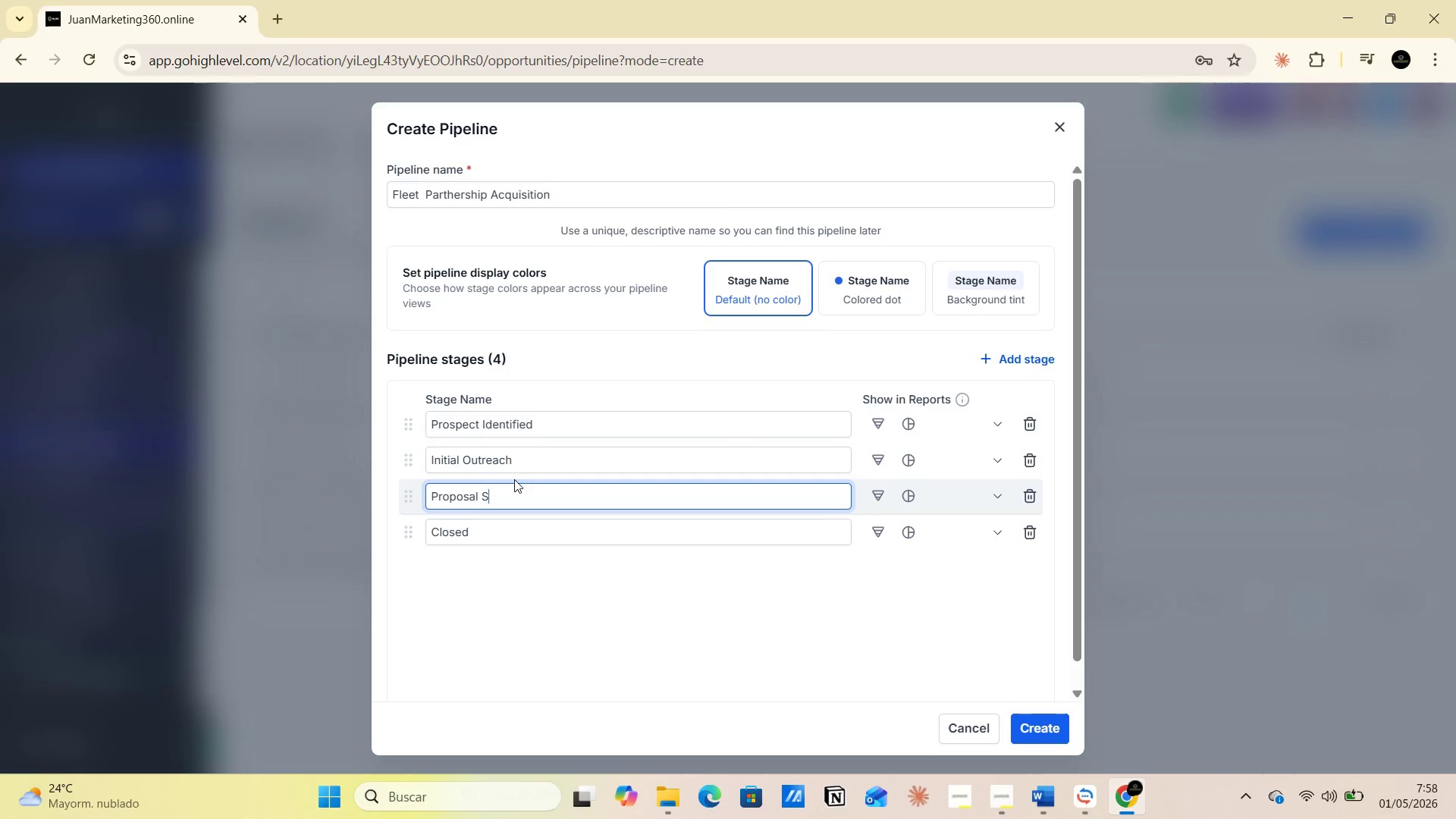 
key(Backspace)
 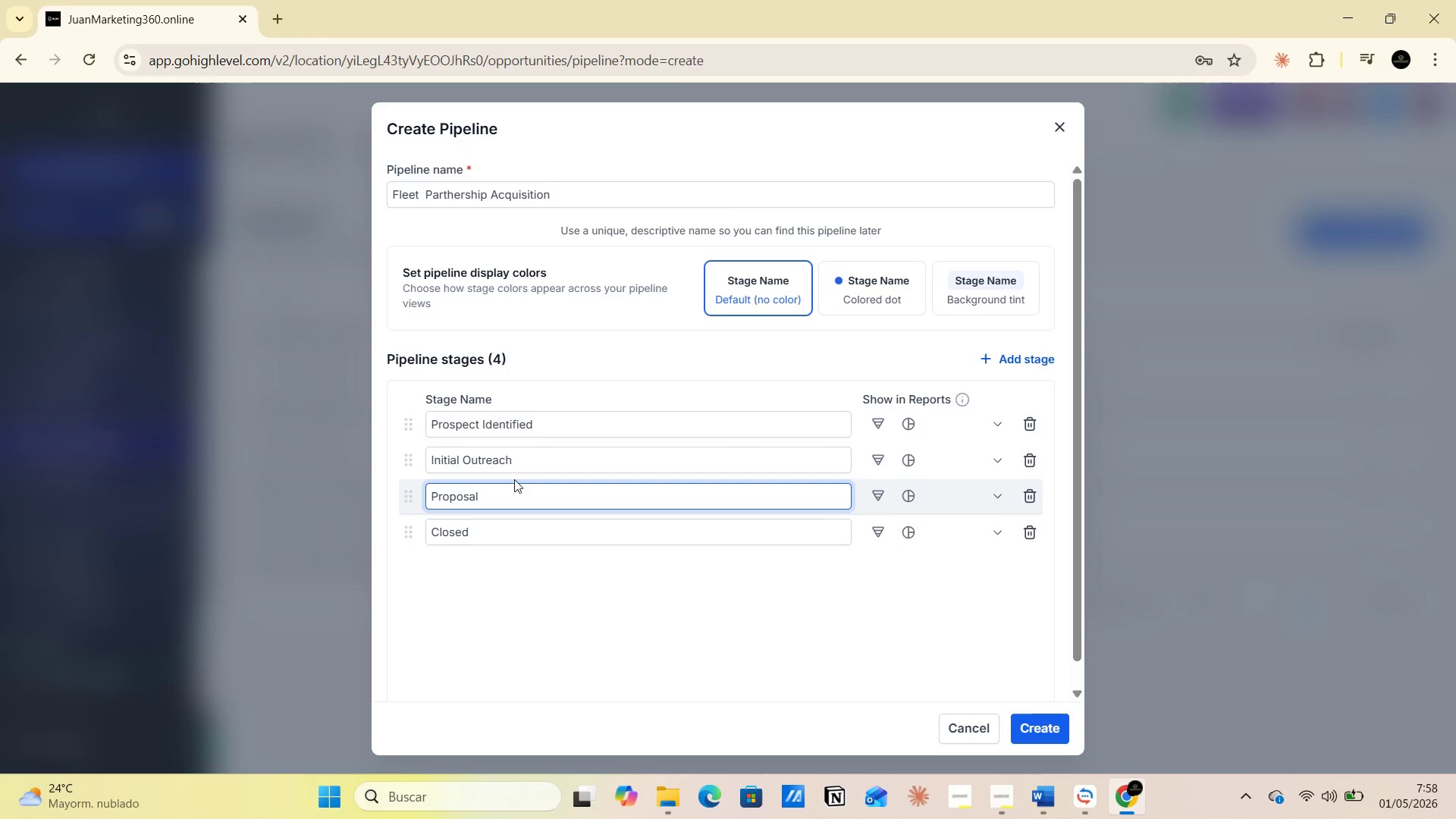 
key(Backspace)
 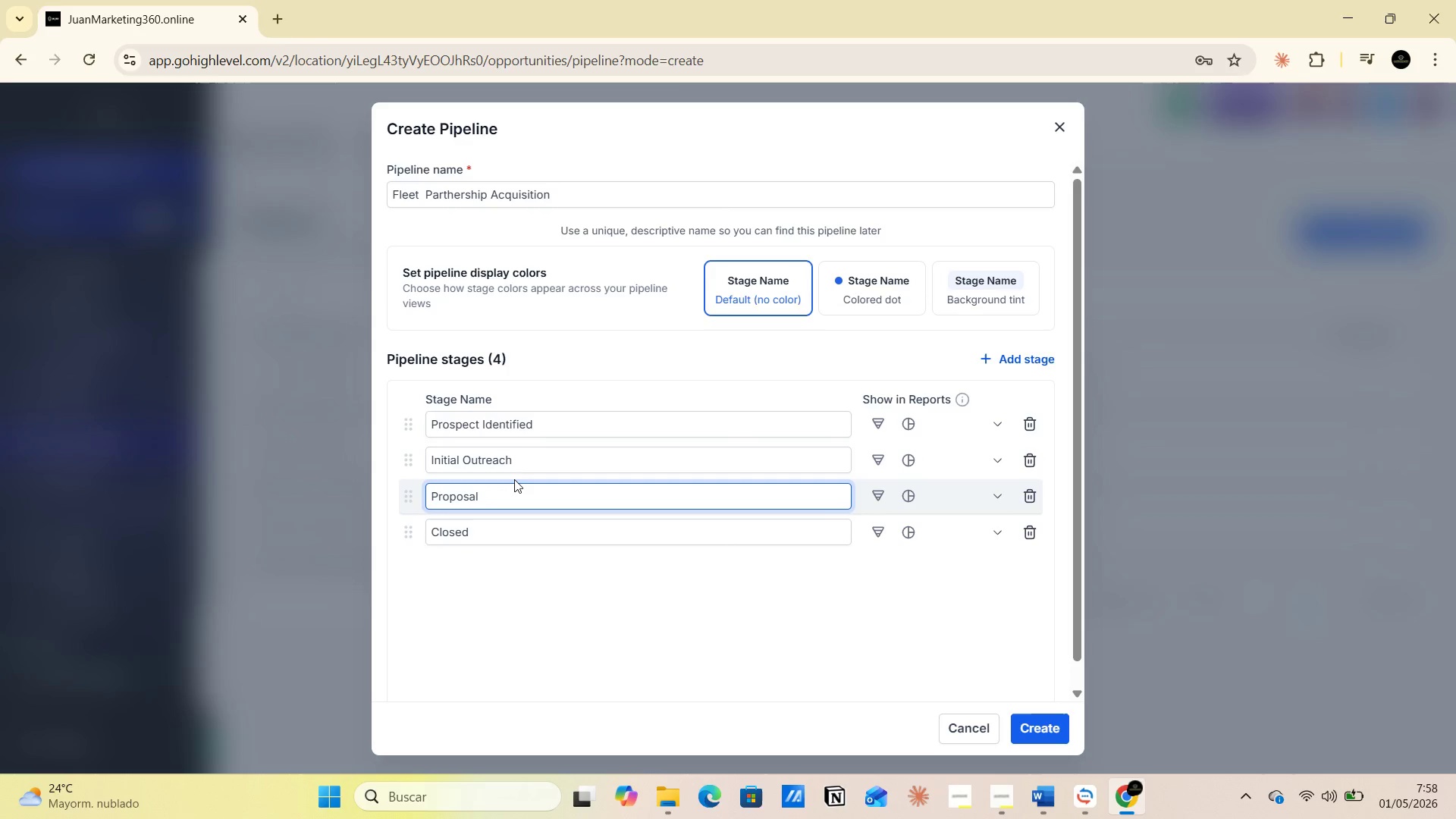 
key(Backspace)
 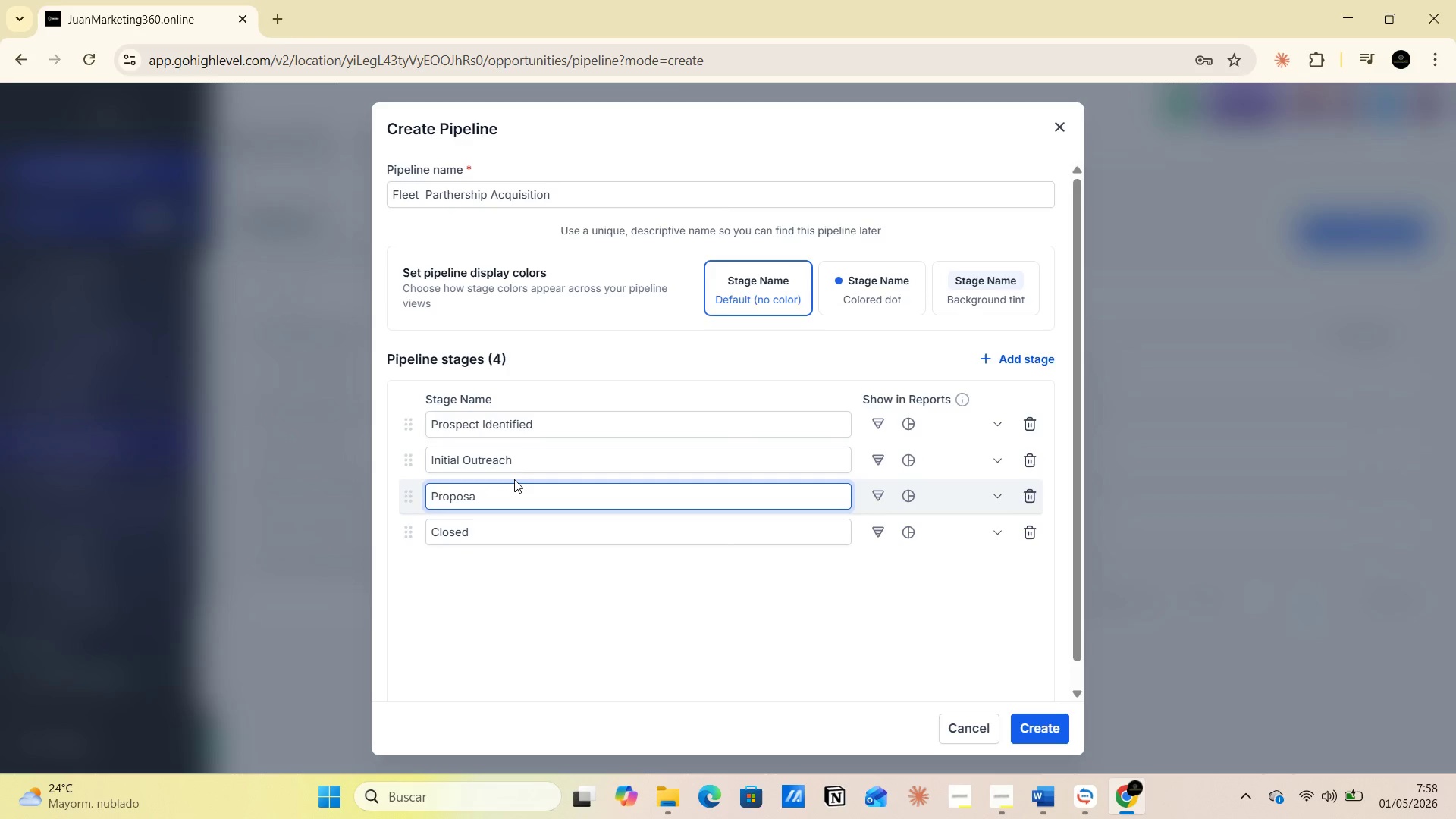 
key(Backspace)
 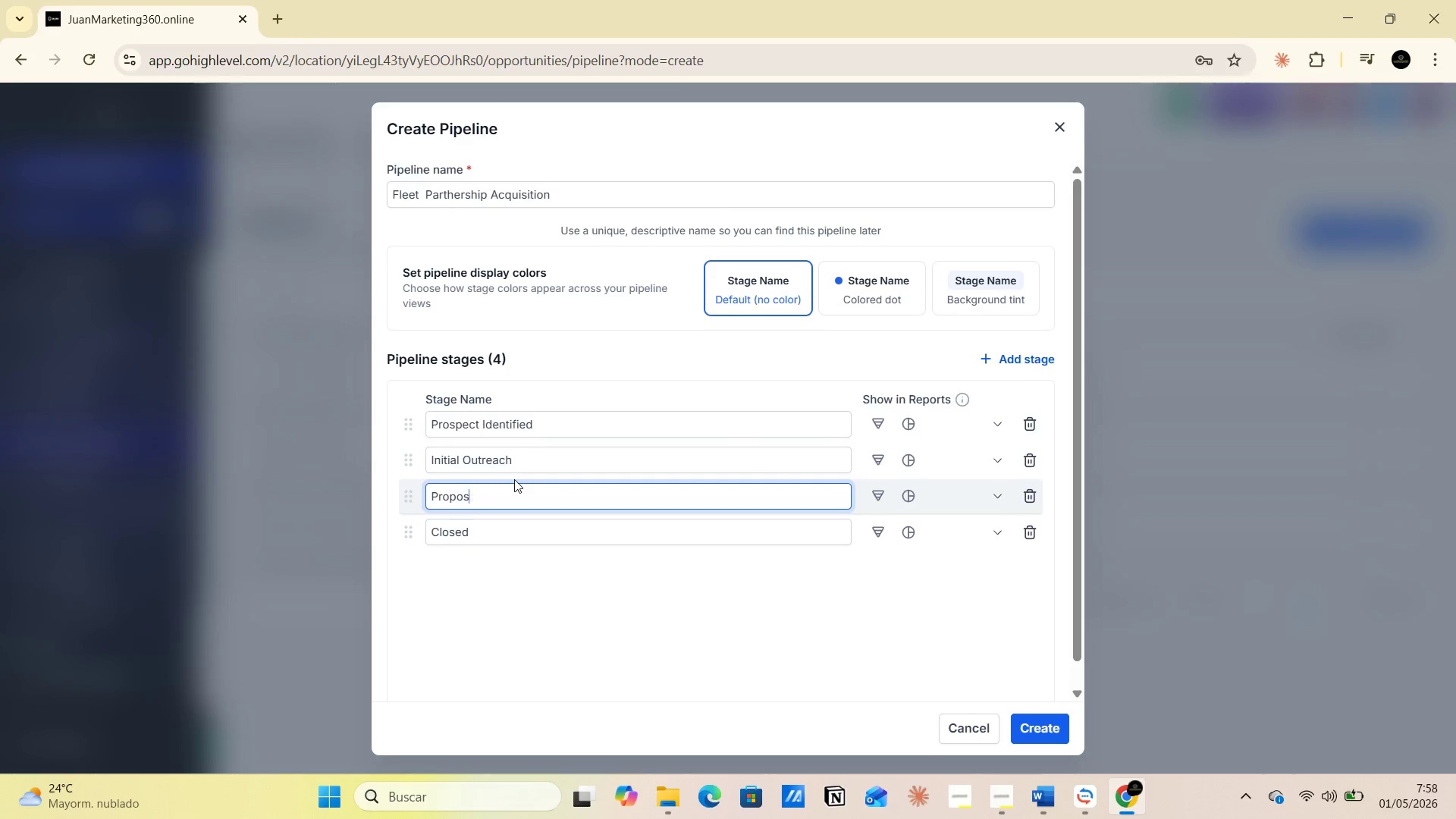 
key(Backspace)
 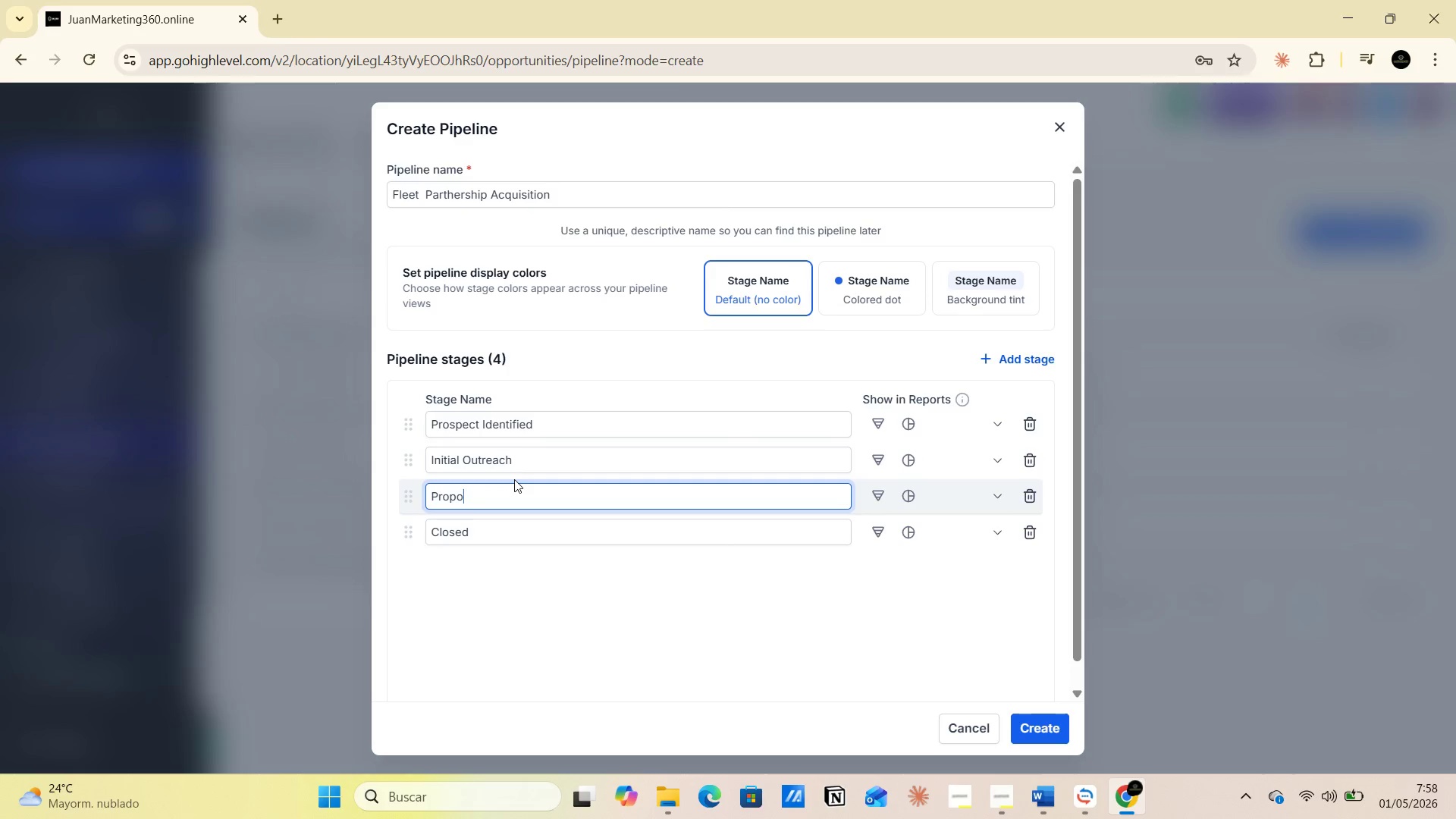 
key(Backspace)
 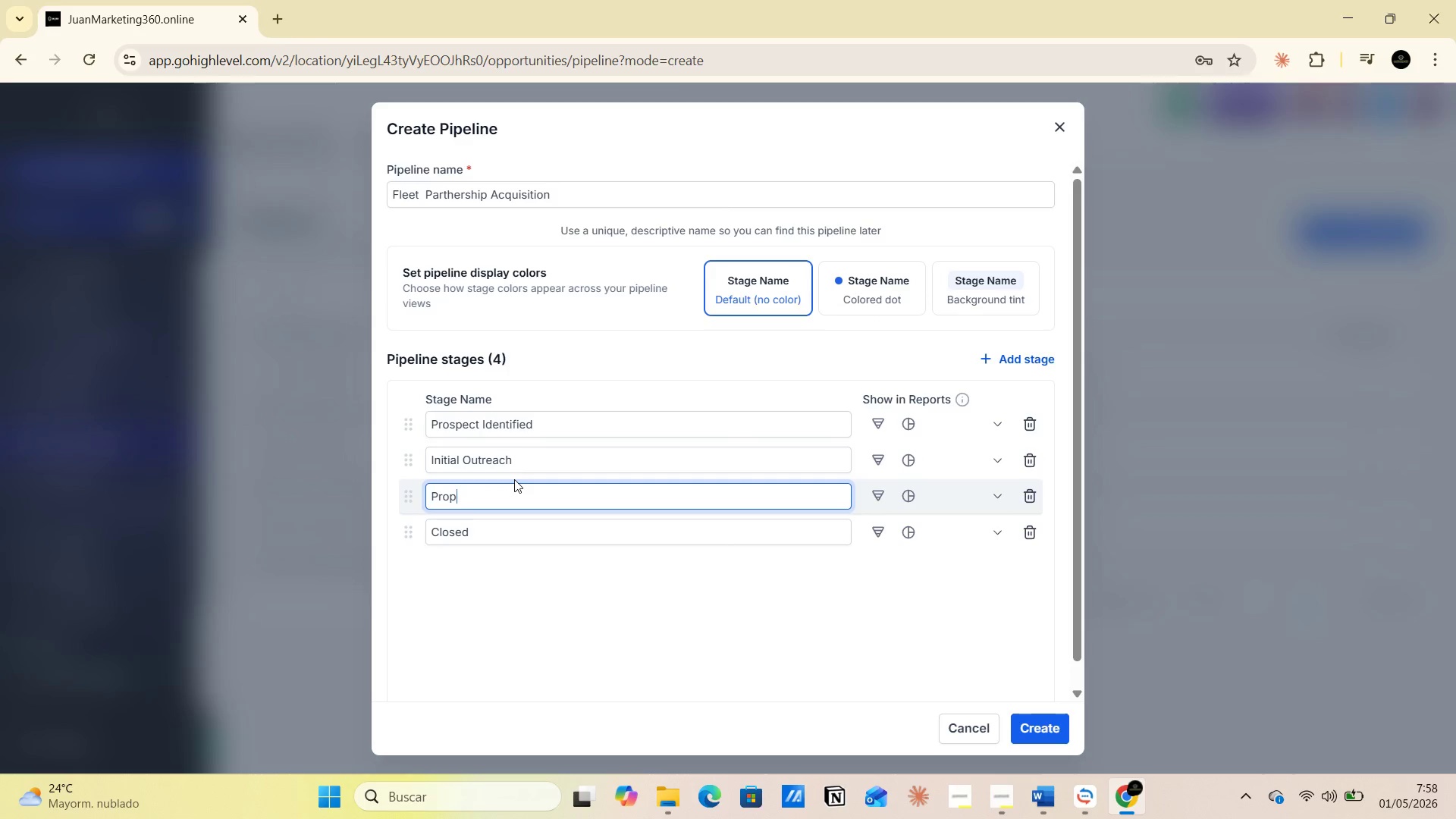 
key(Backspace)
 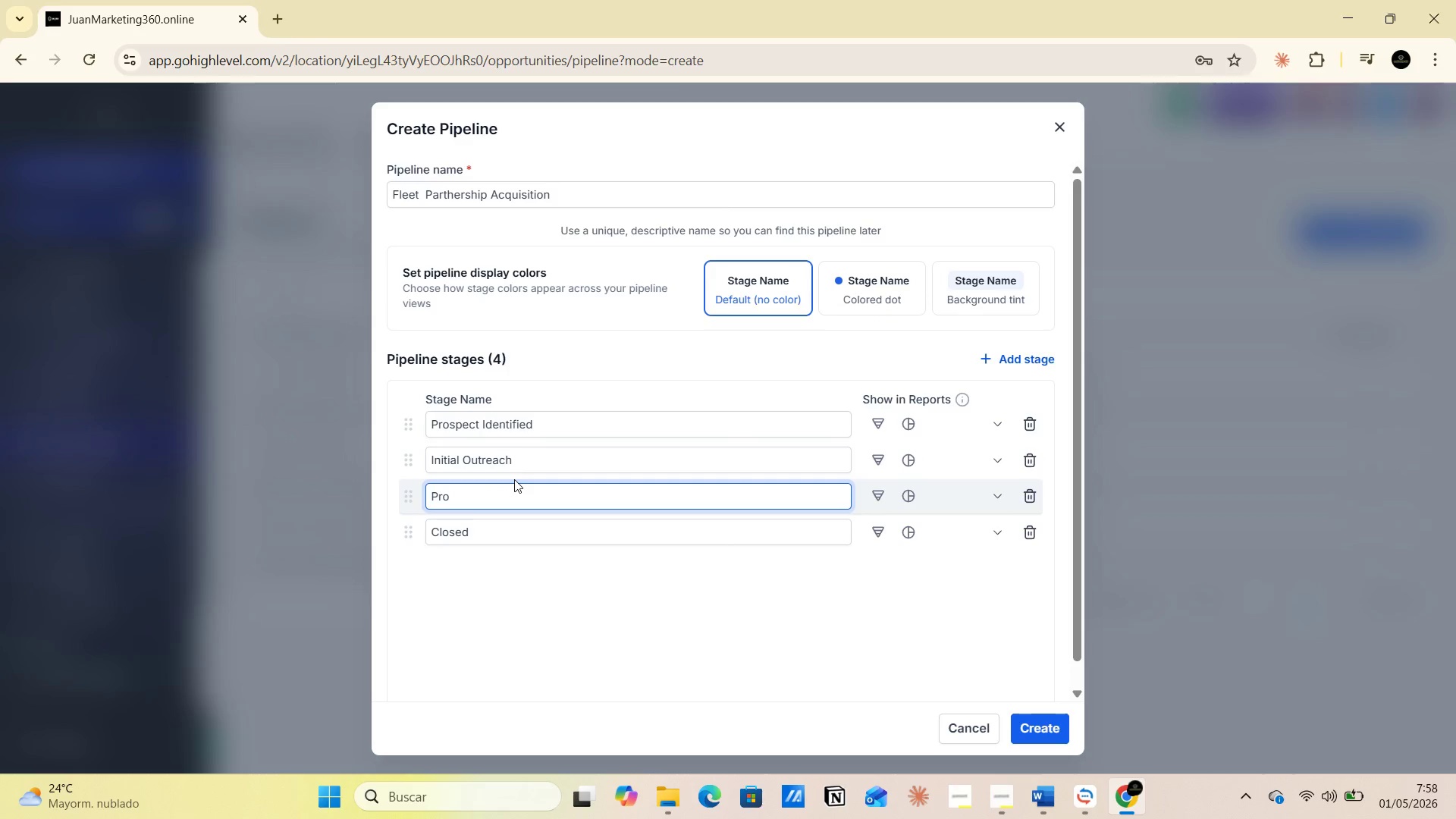 
key(Backspace)
 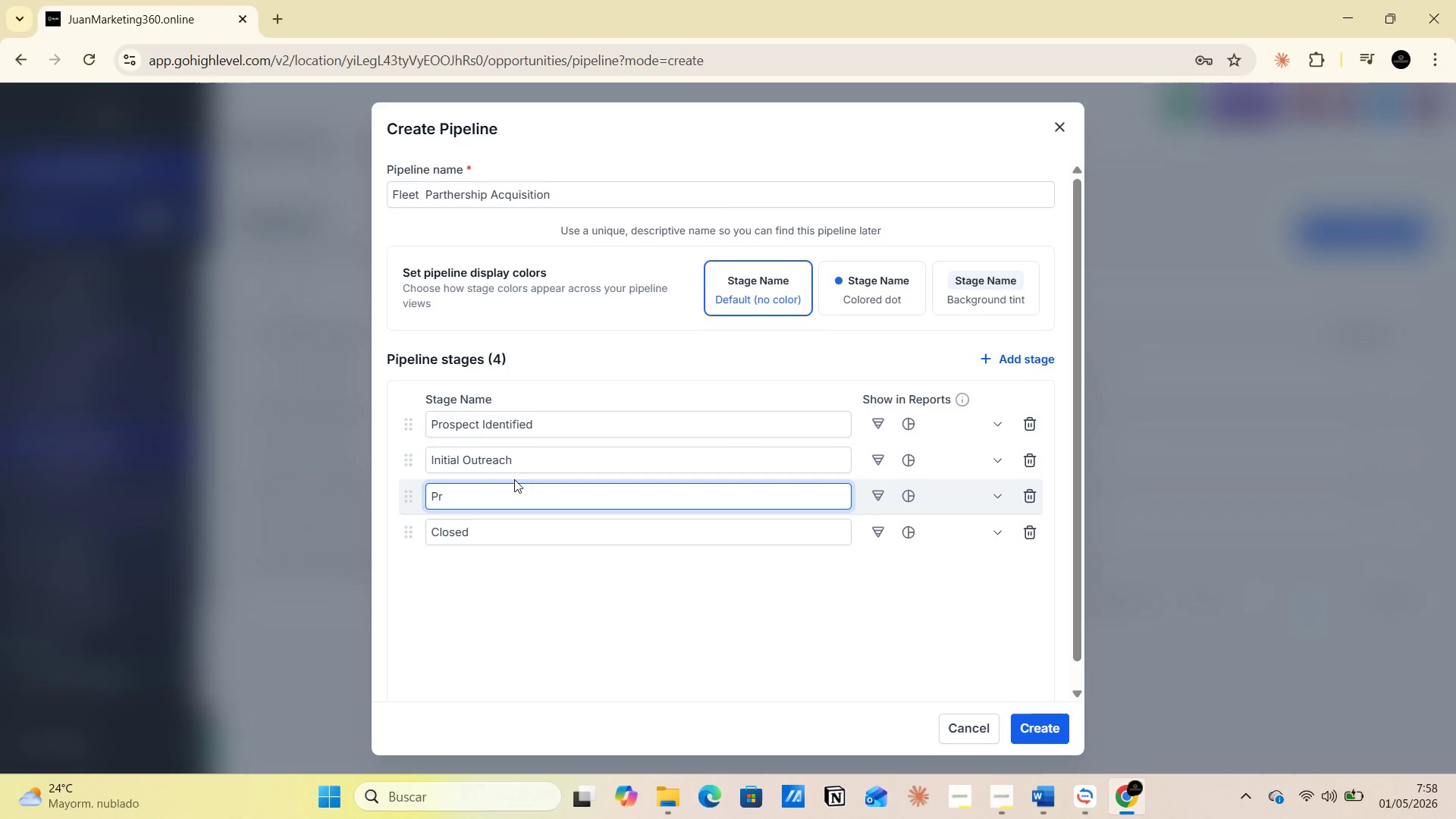 
key(Backspace)
 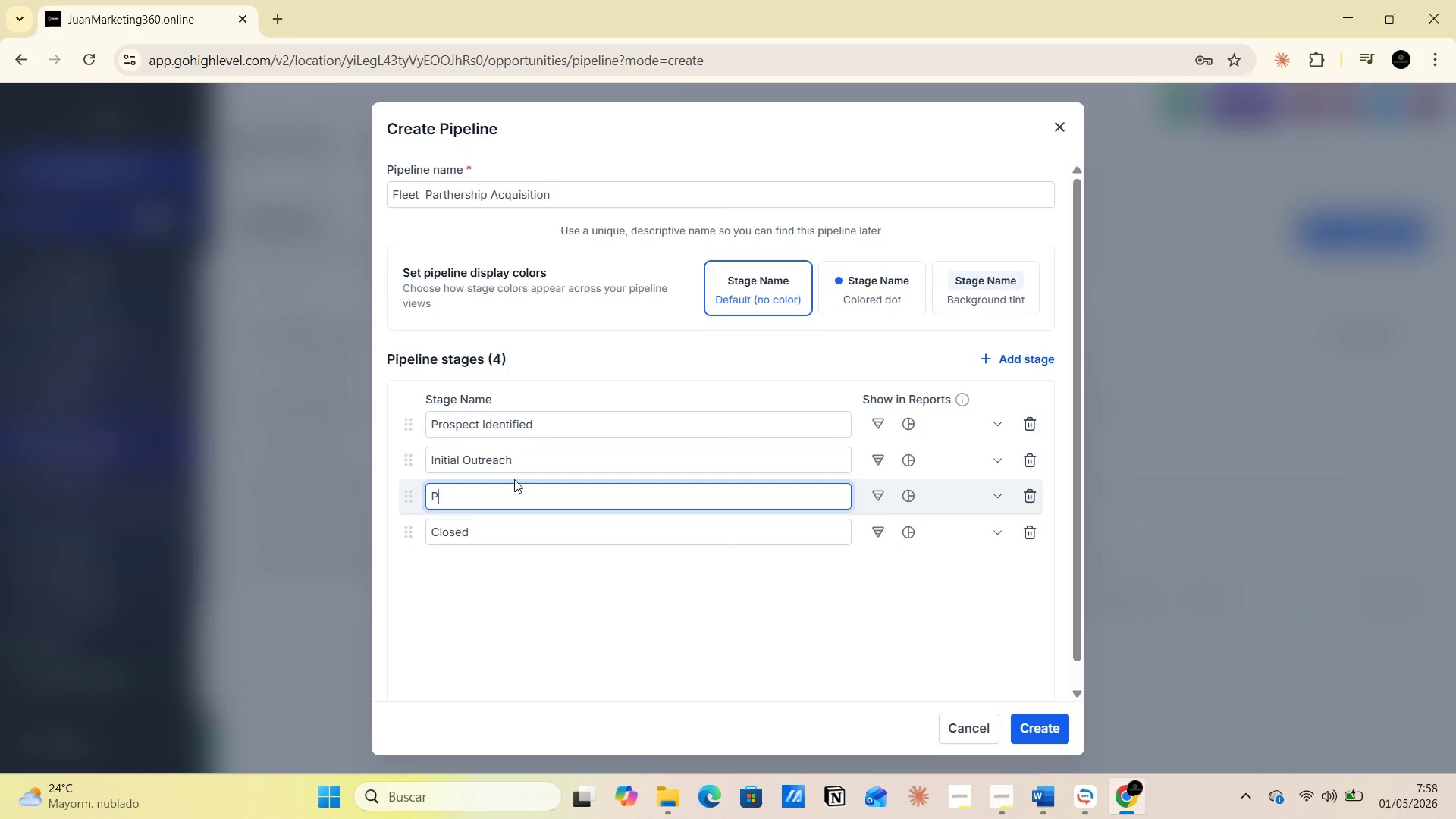 
key(Backspace)
 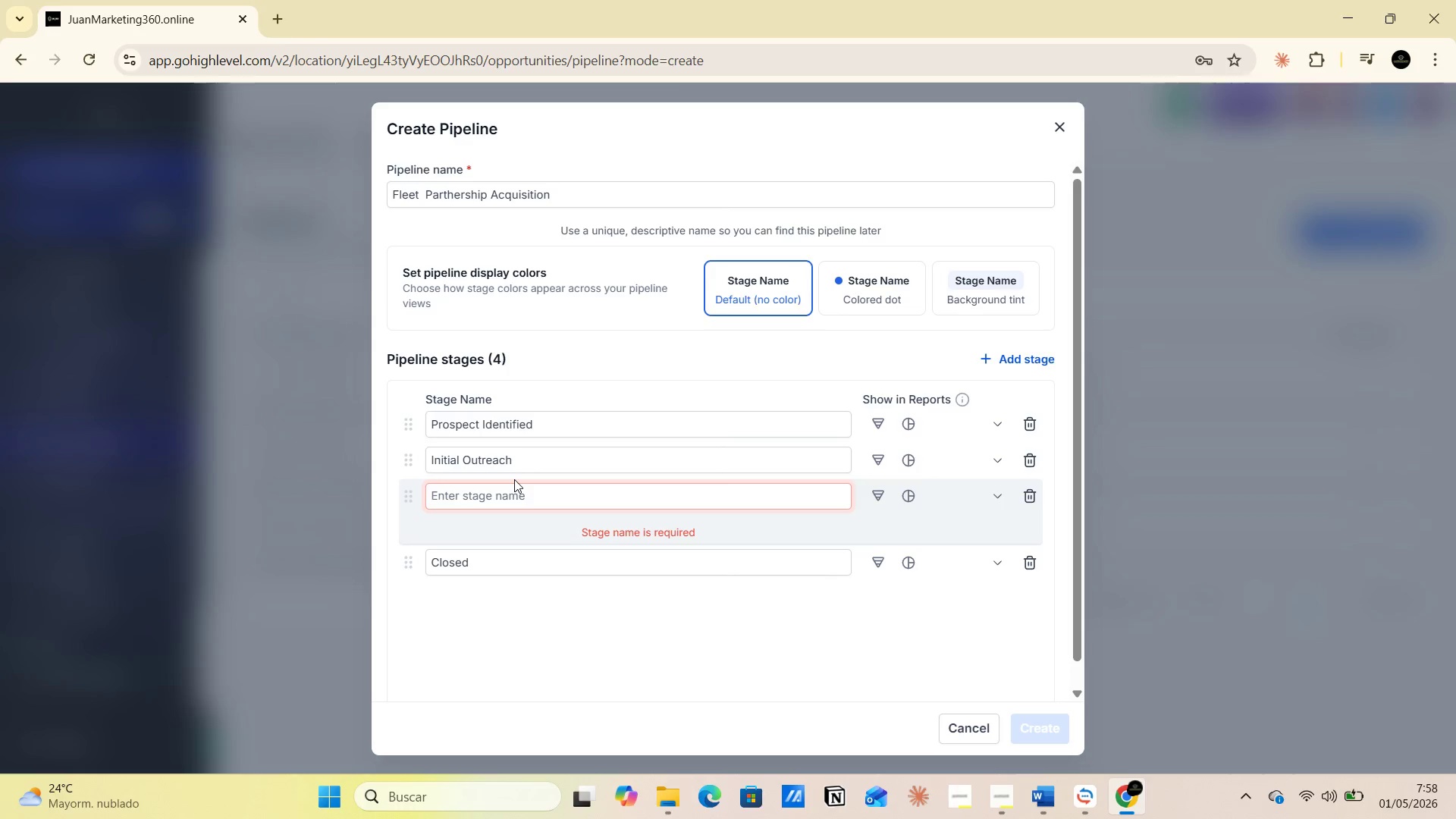 
type(Natur)
key(Backspace)
key(Backspace)
key(Backspace)
key(Backspace)
type(uture Sequence )
 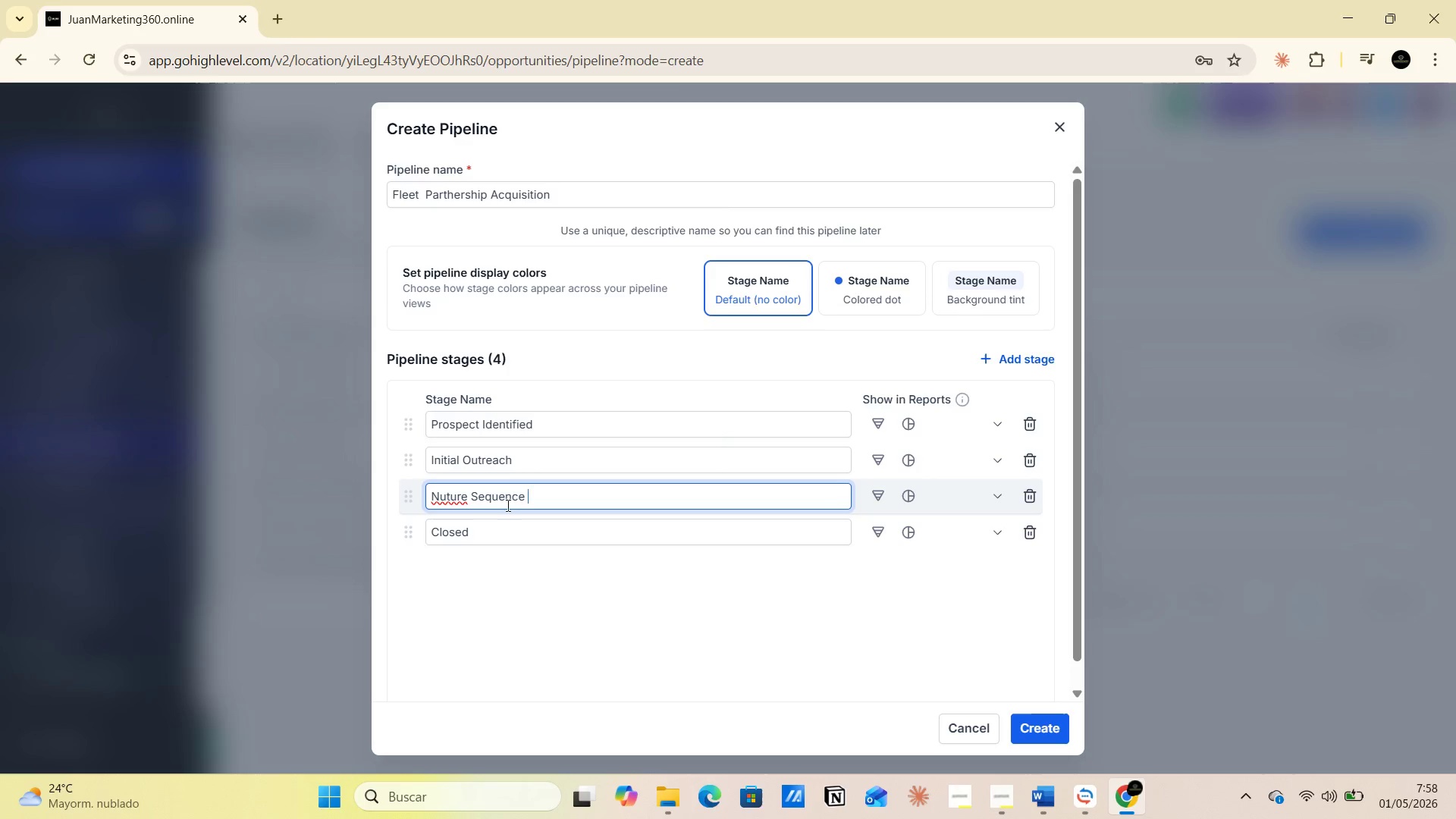 
left_click([482, 529])
 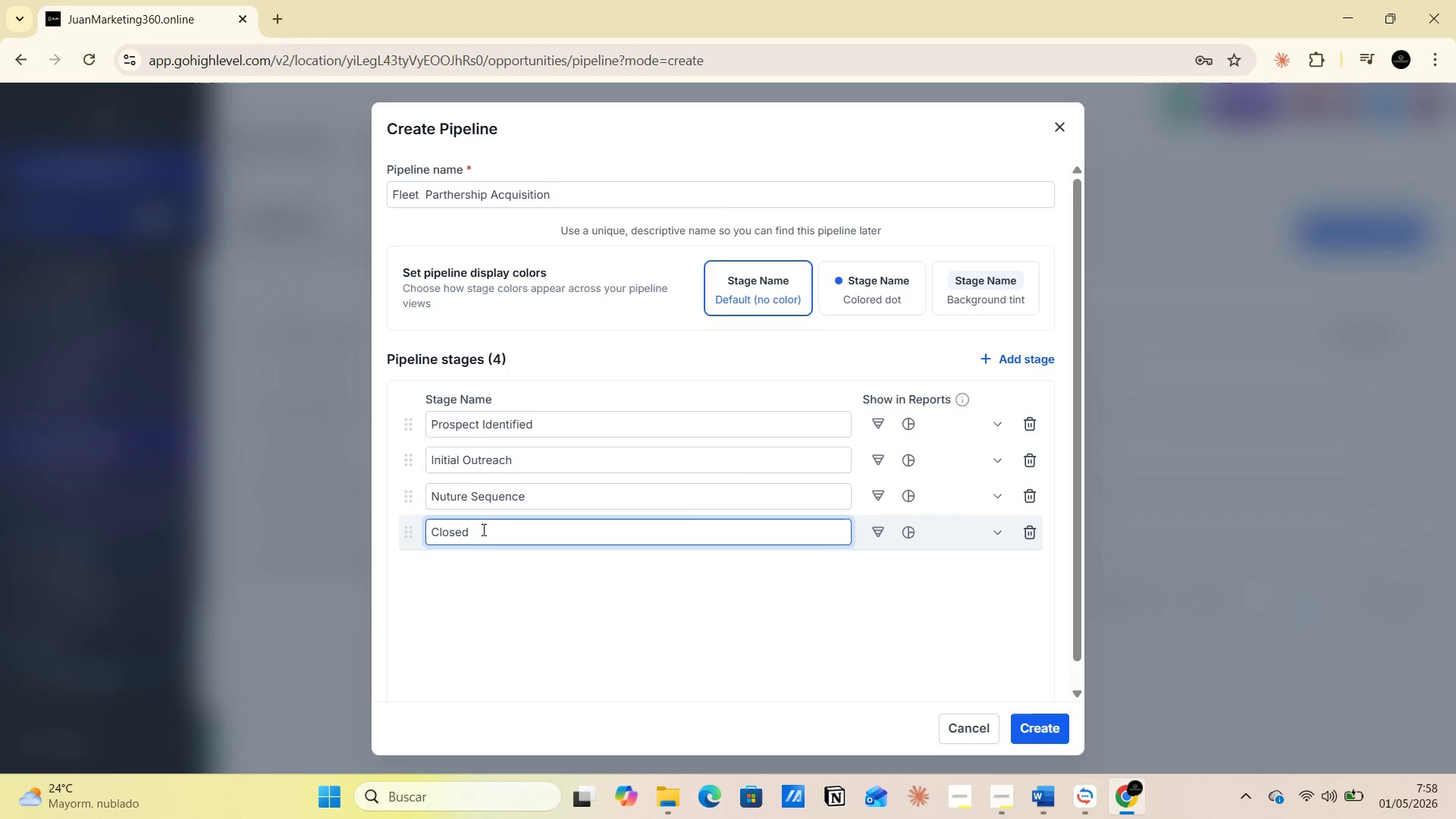 
wait(8.67)
 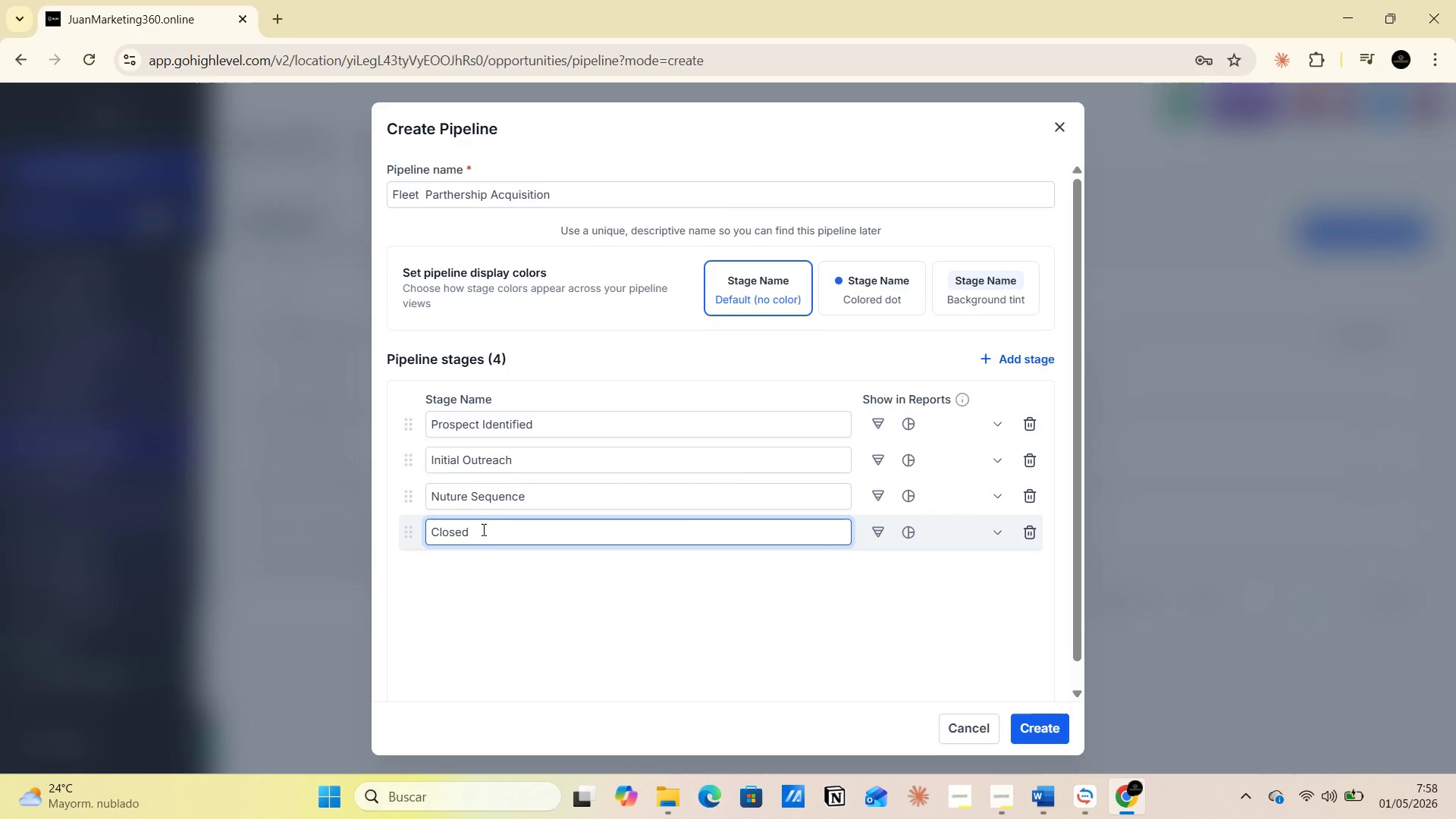 
hold_key(key=Backspace, duration=0.81)
 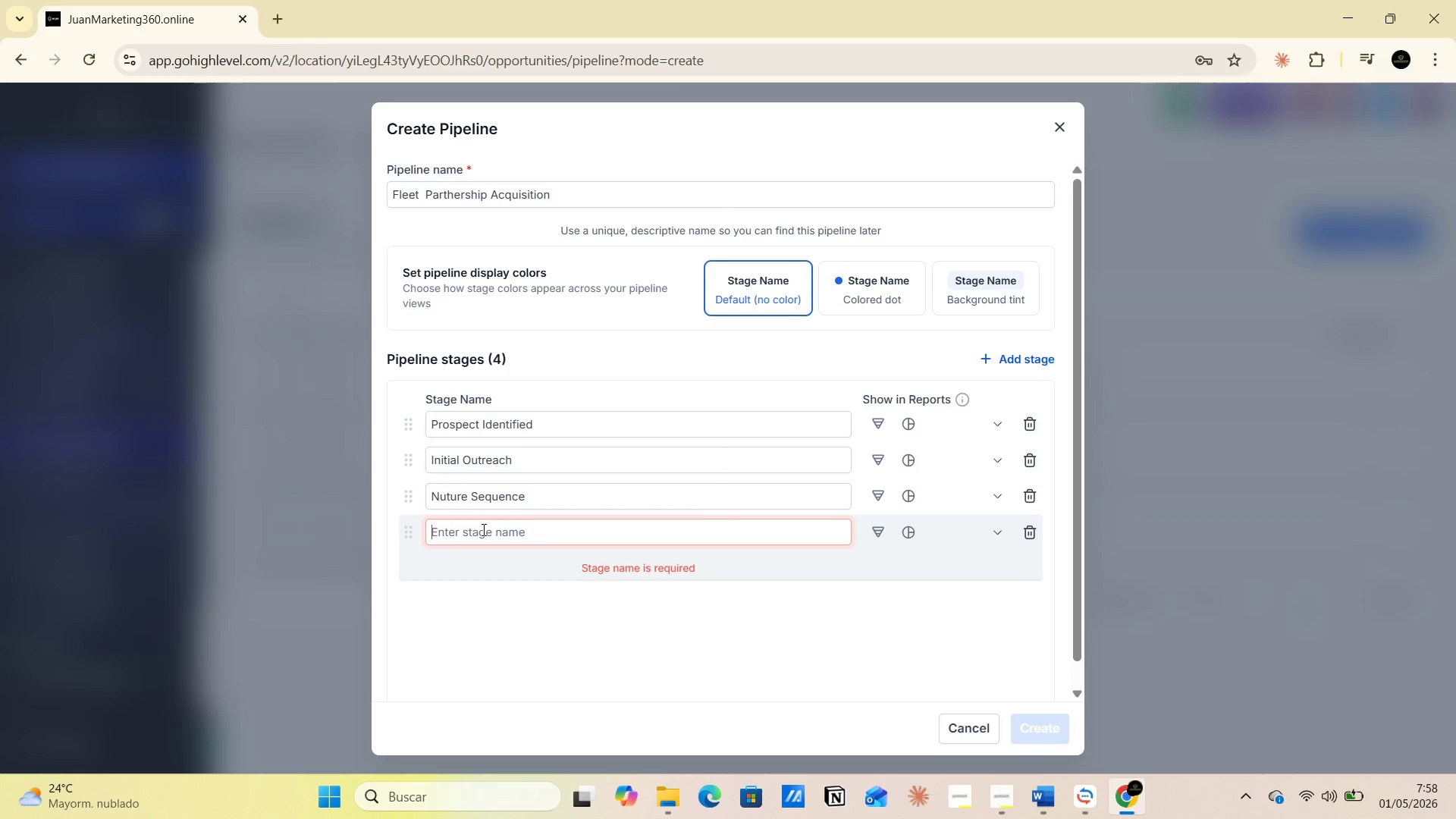 
type(Replay Re)
key(Backspace)
key(Backspace)
key(Backspace)
key(Backspace)
key(Backspace)
type(y )
 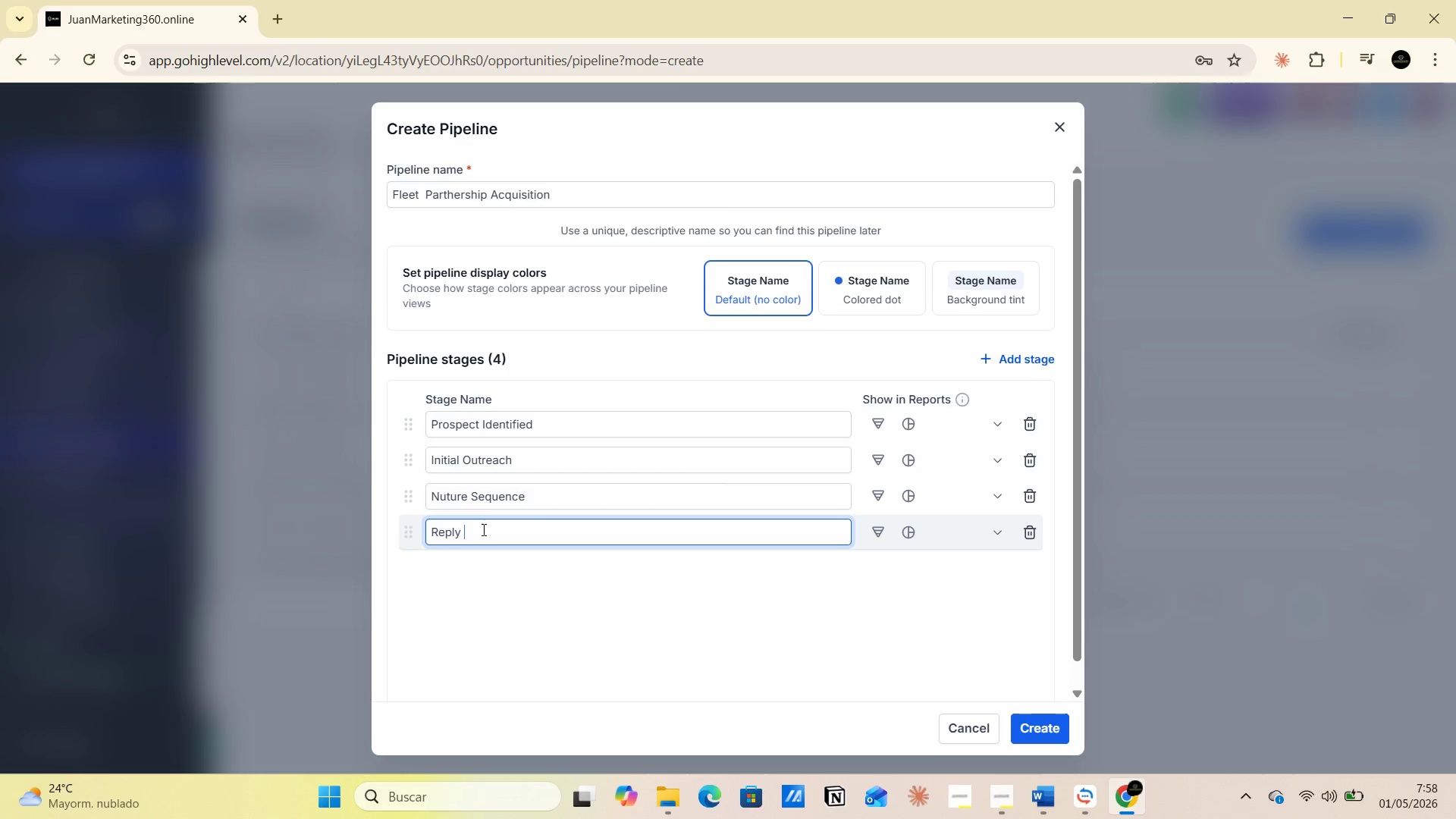 
wait(9.58)
 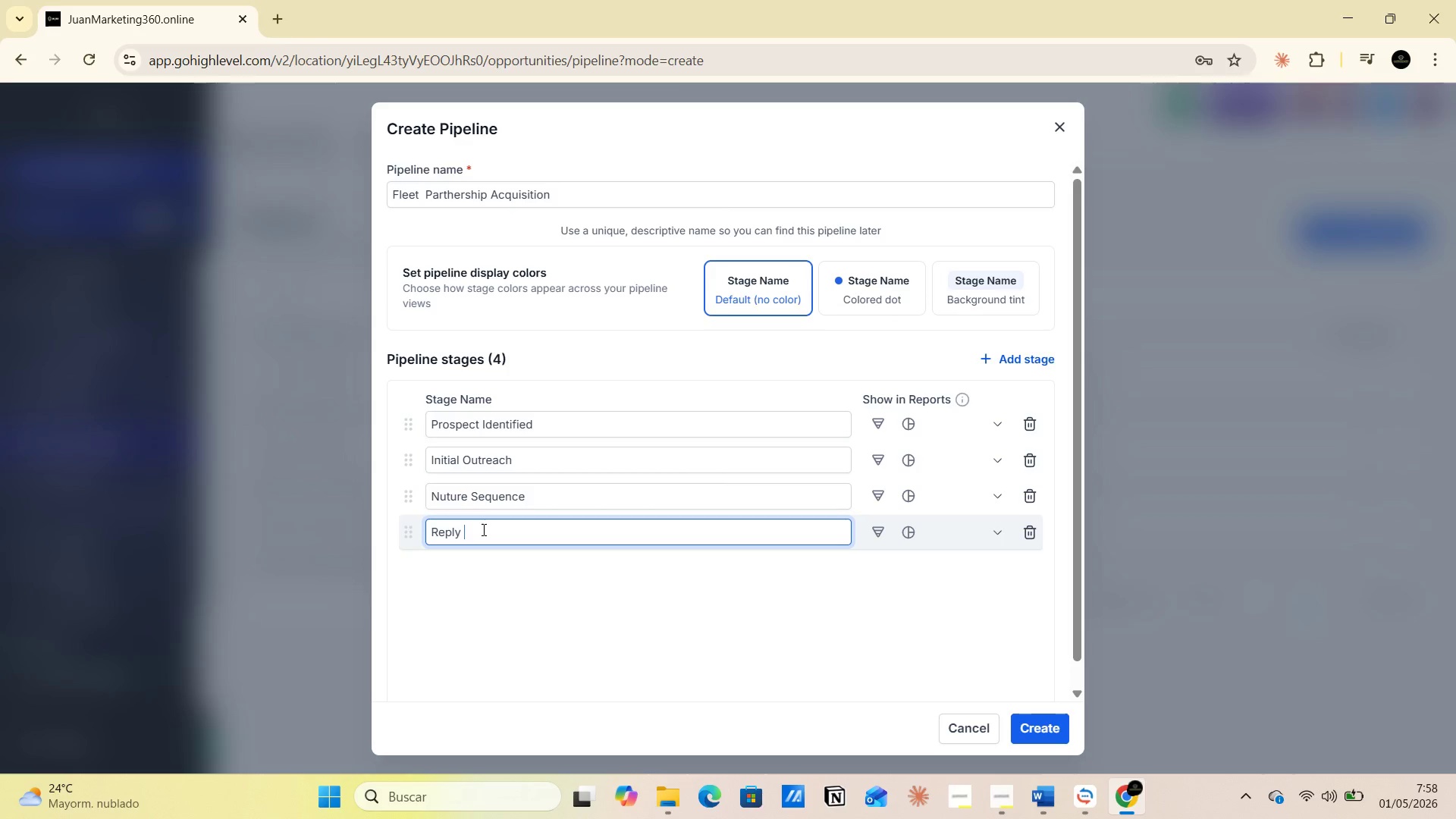 
type(Recie)
key(Backspace)
key(Backspace)
 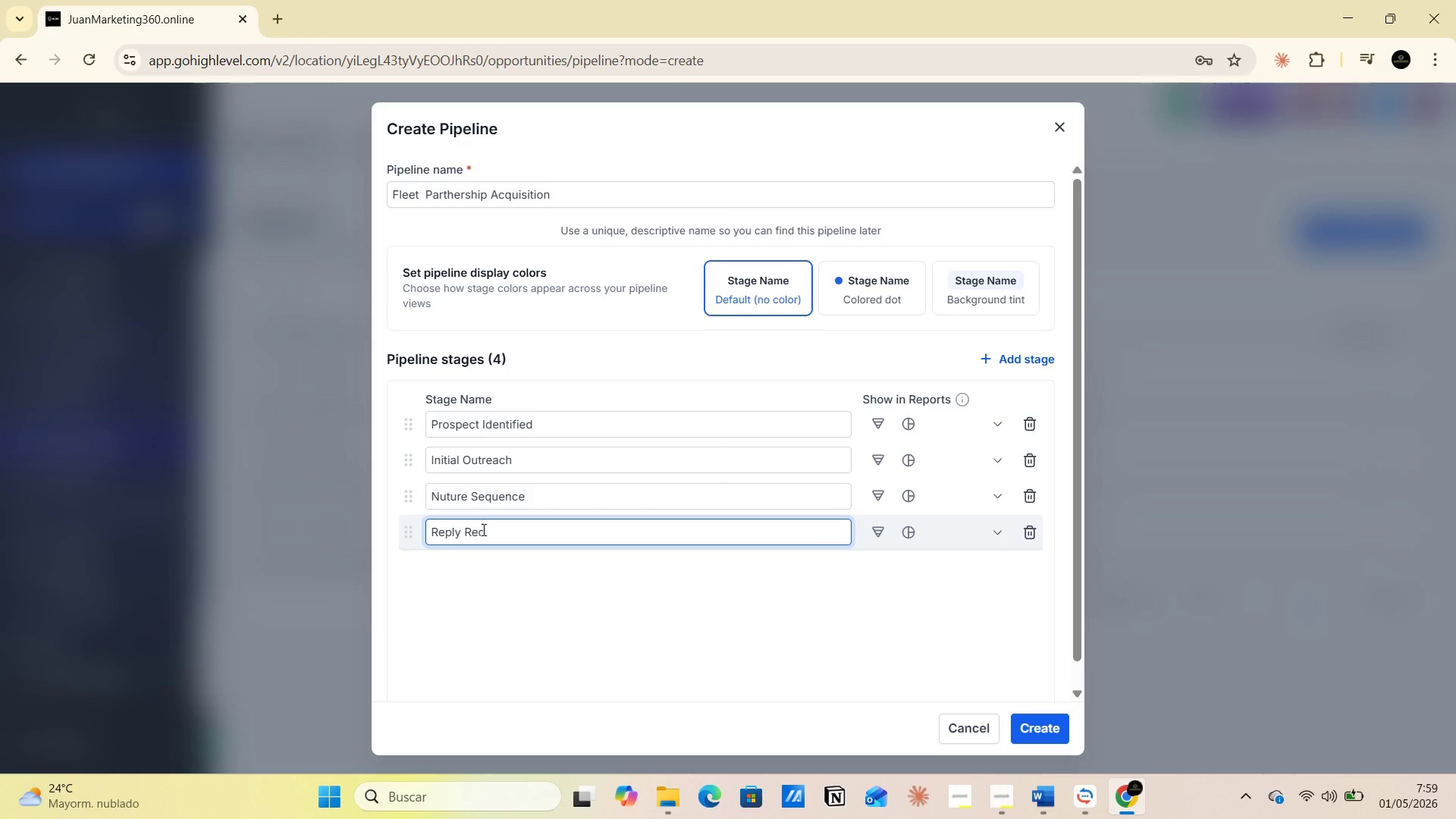 
type(eived)
 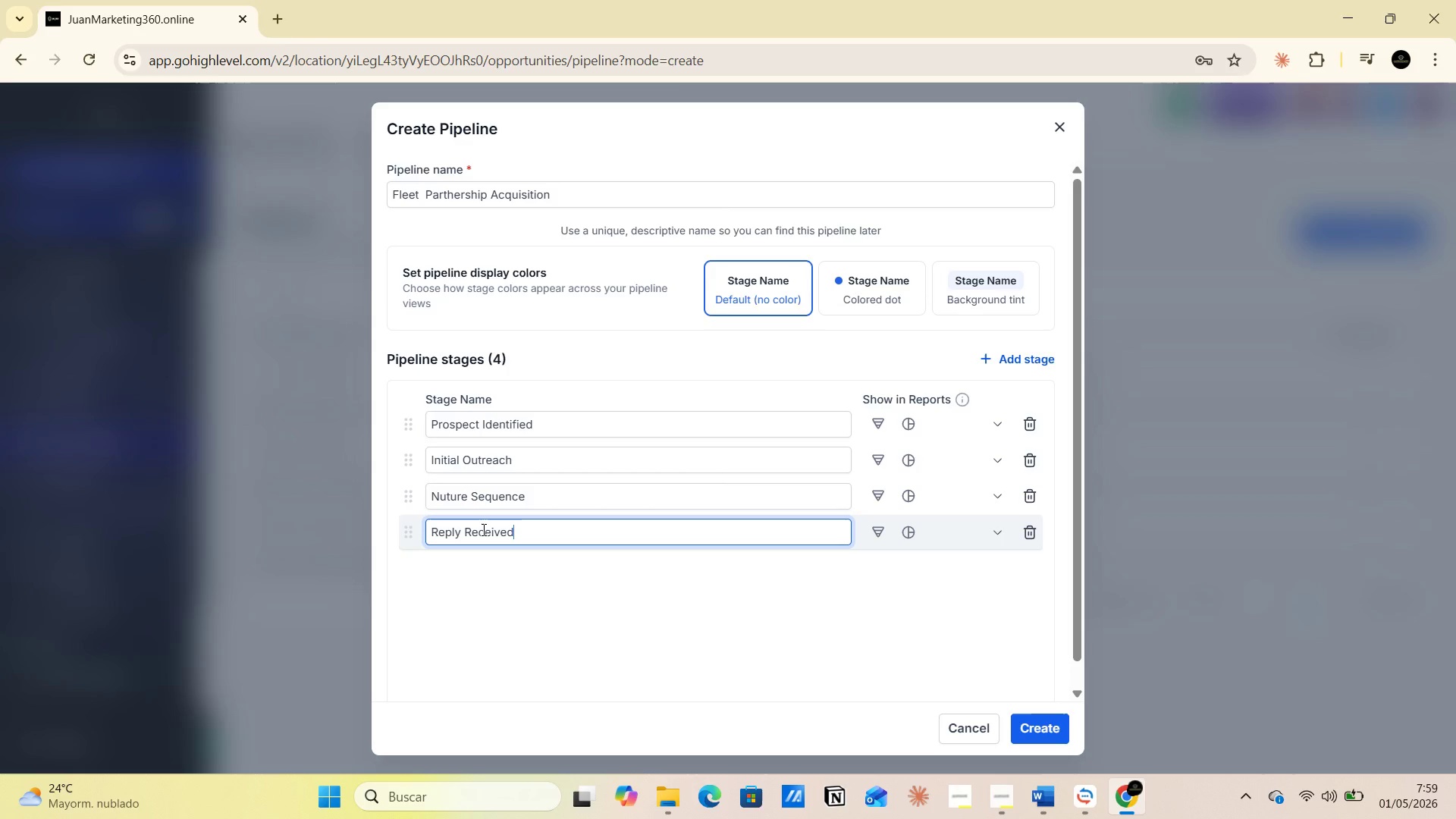 
wait(10.45)
 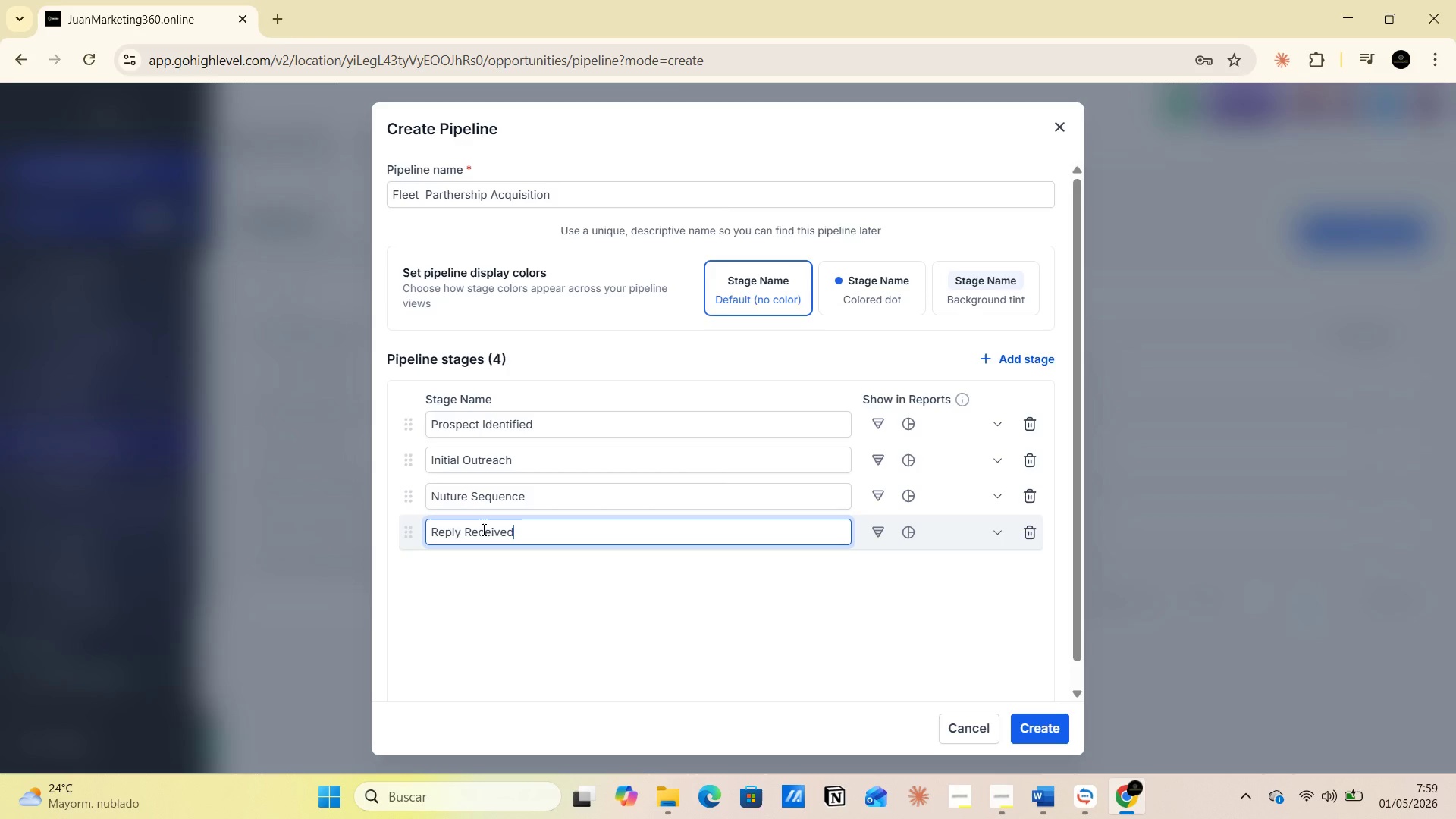 
left_click([1030, 356])
 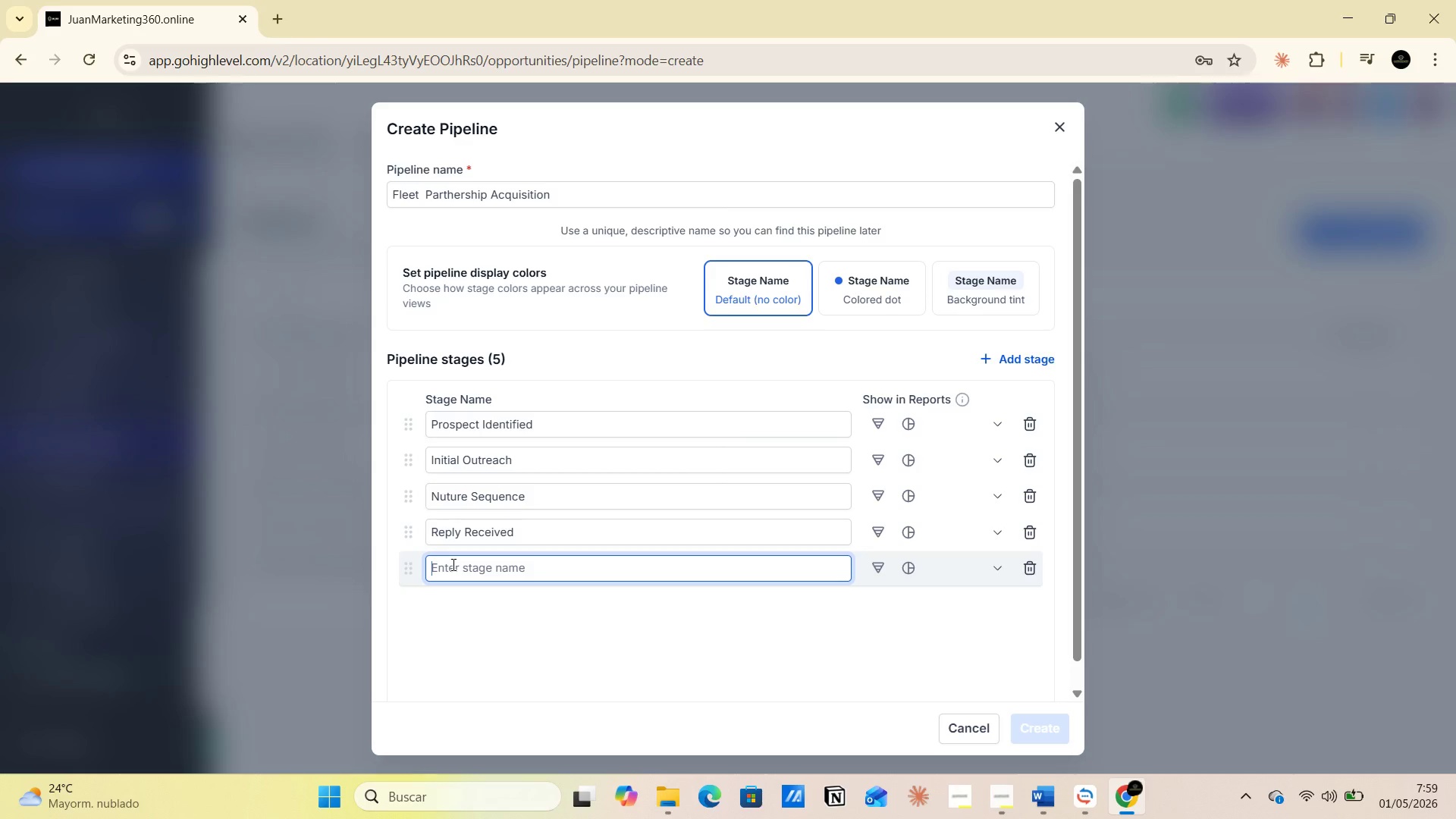 
type(Discovery )
 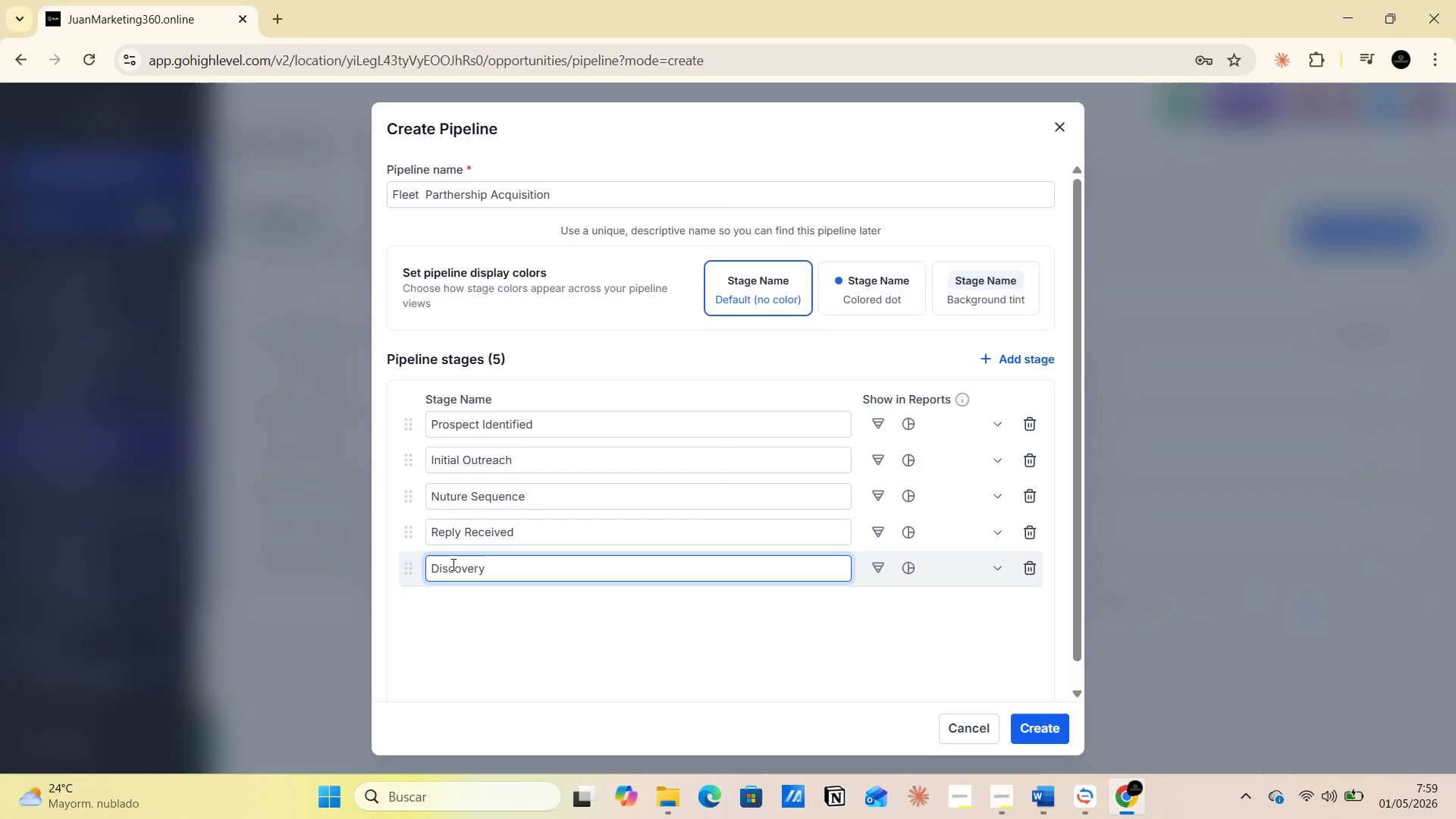 
type(call )
 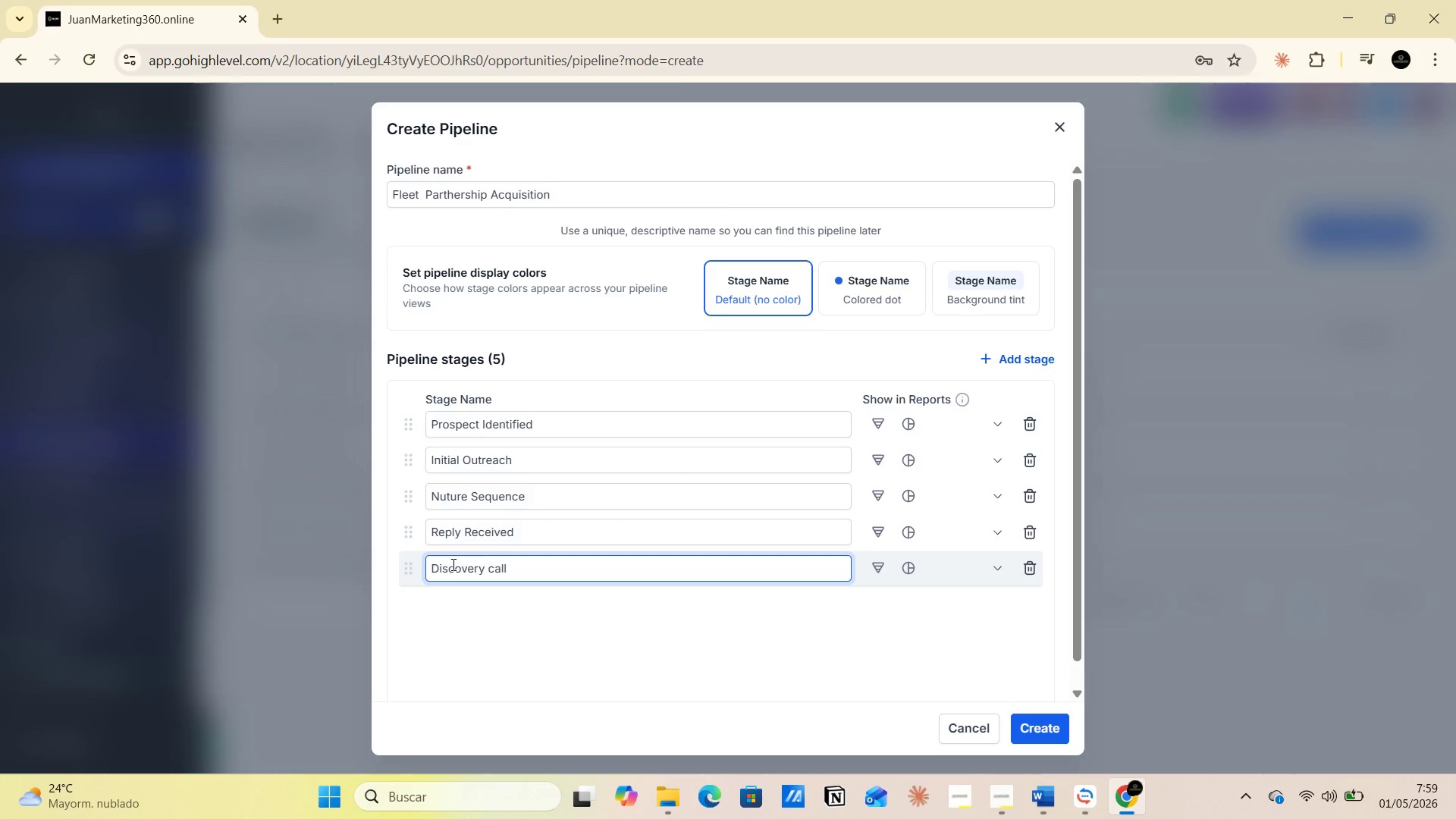 
type(cheduled)
 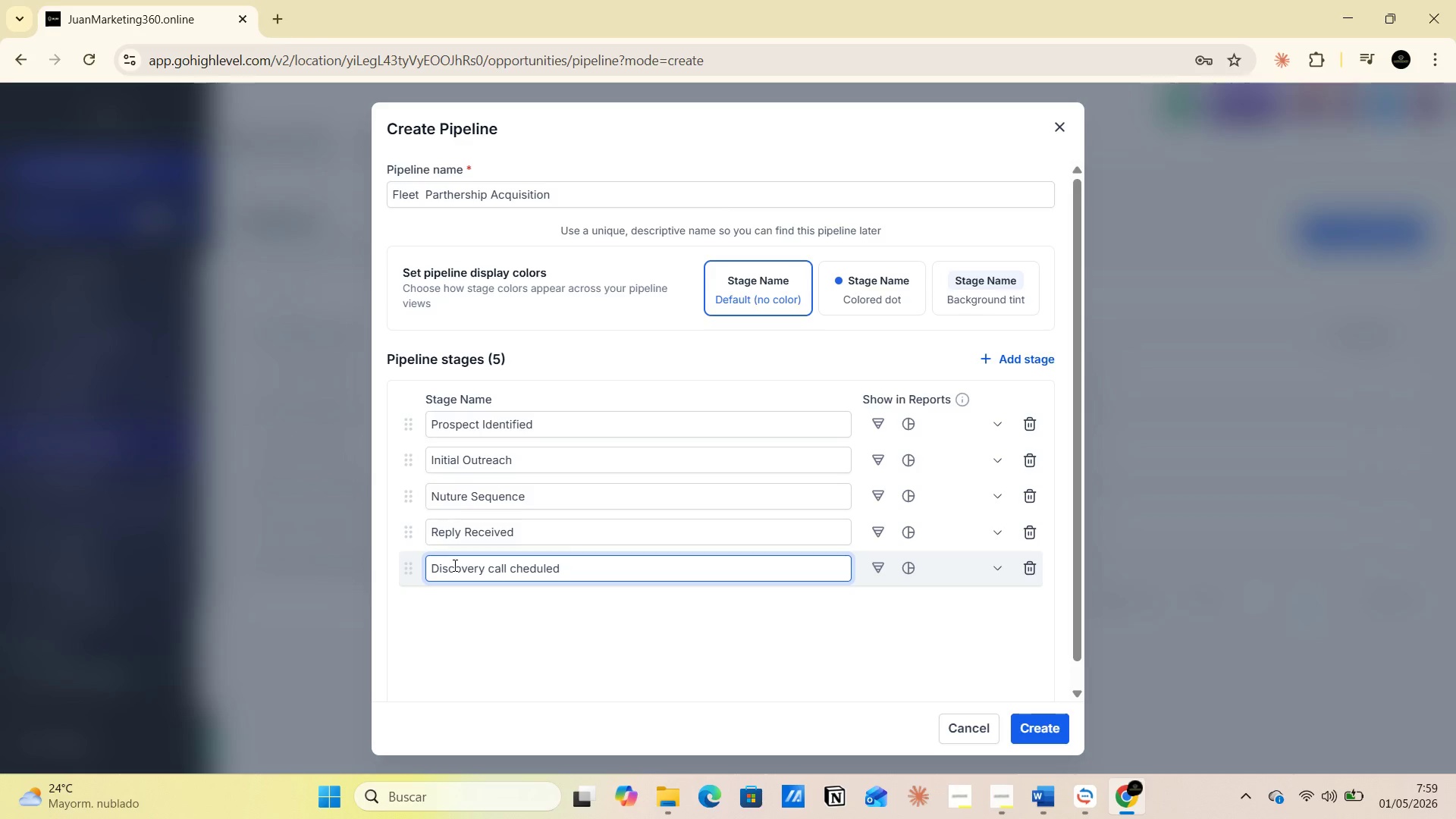 
left_click([517, 570])
 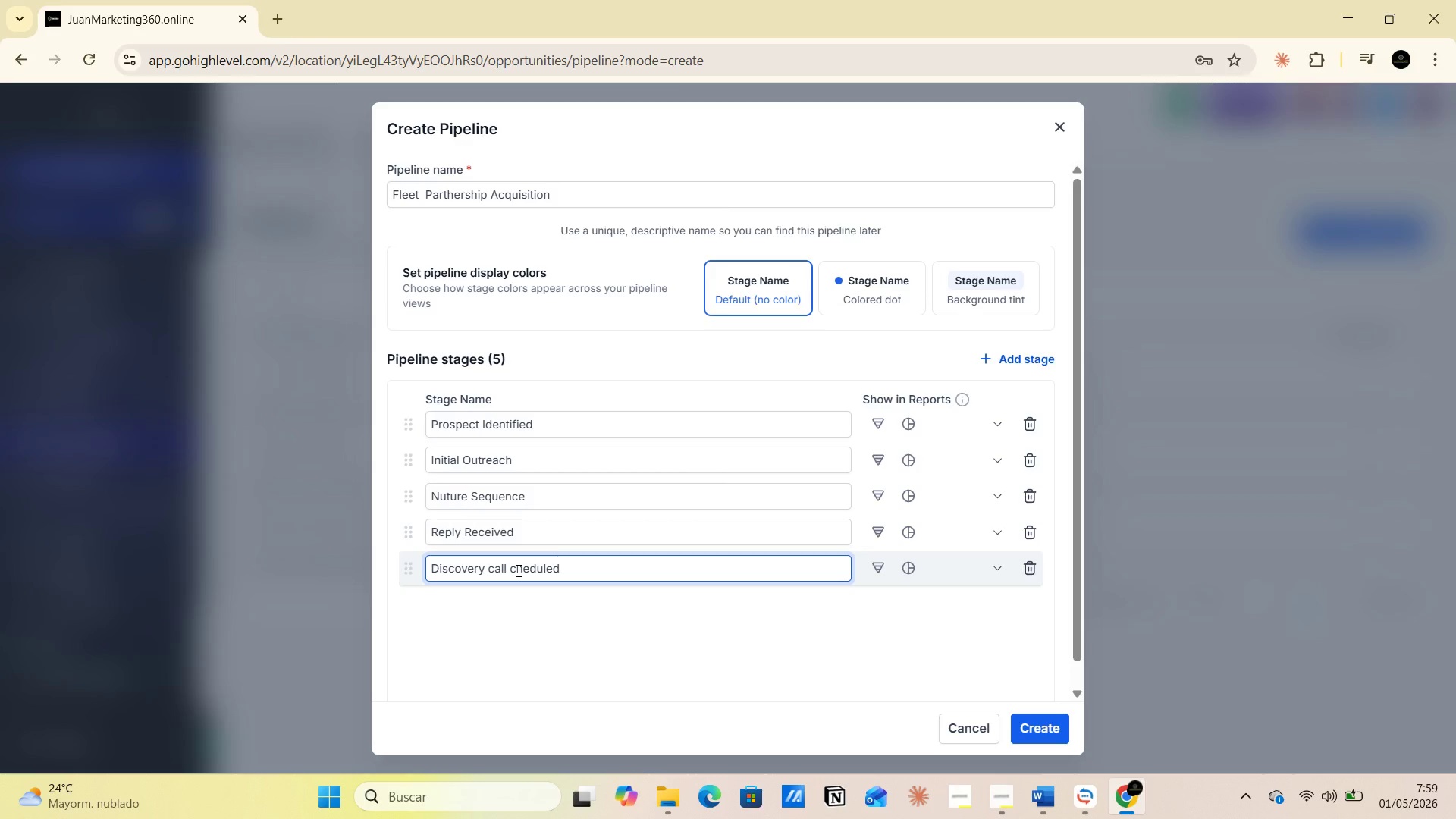 
key(Backspace)
 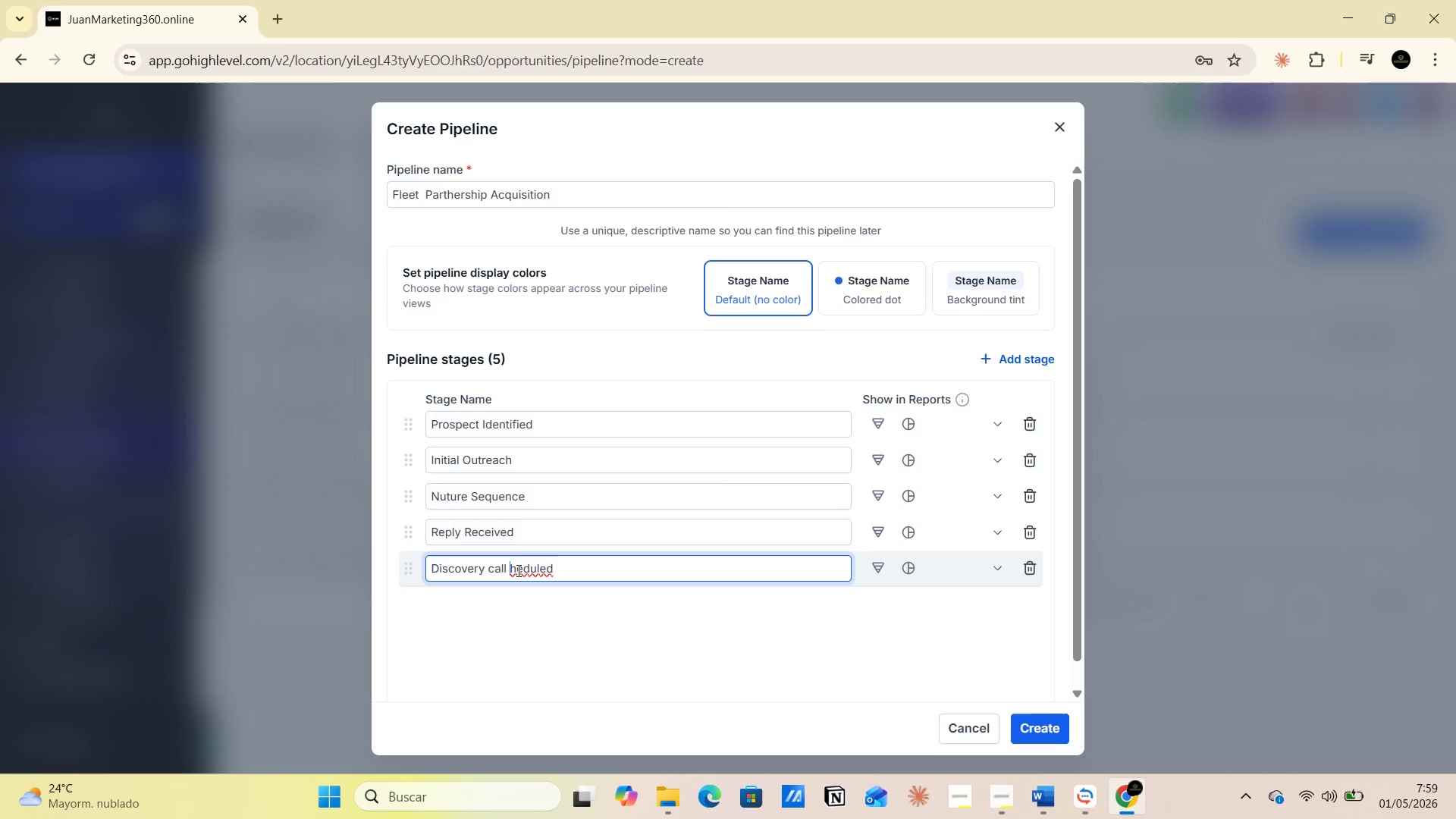 
key(S)
 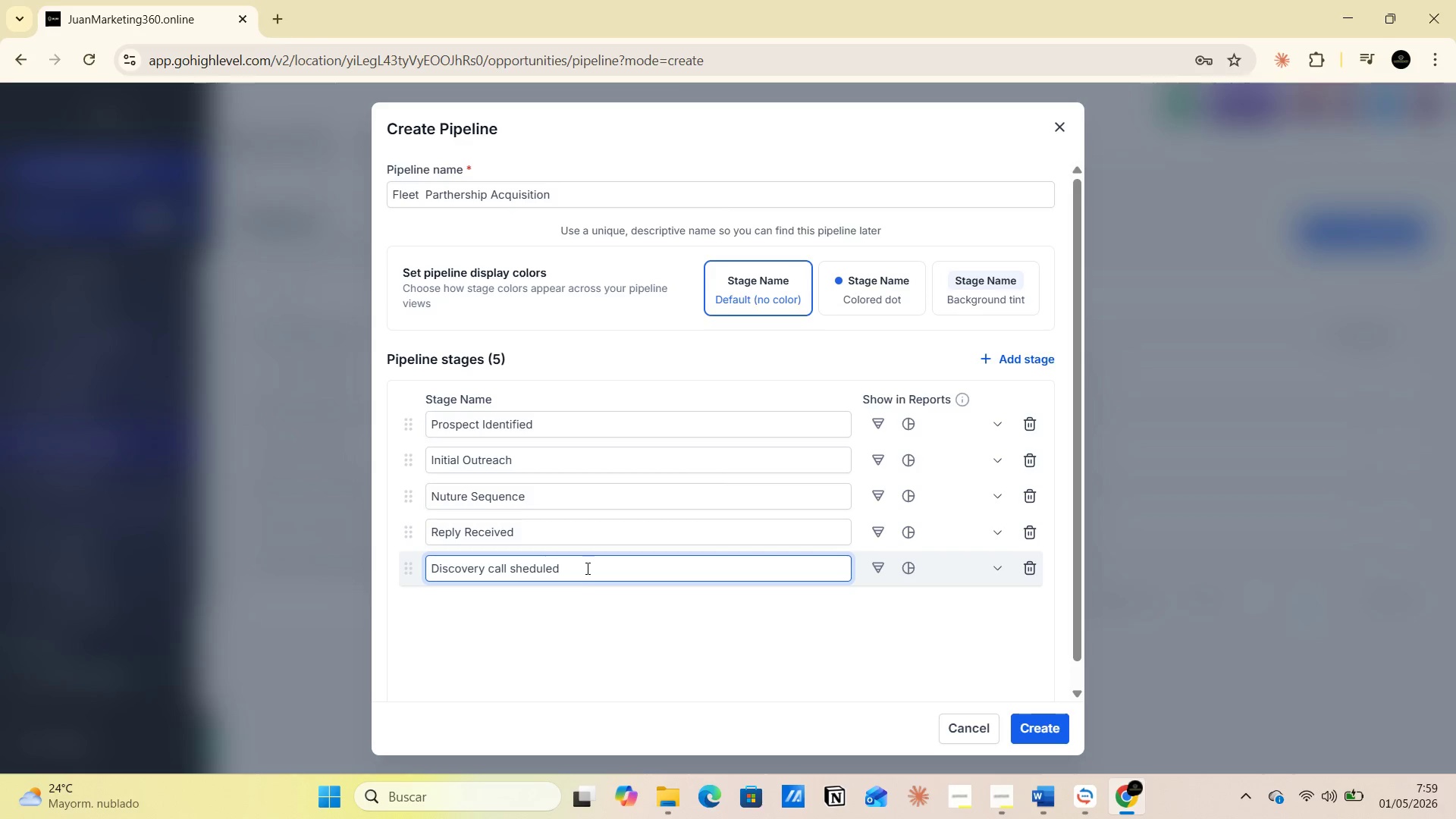 
left_click([571, 607])
 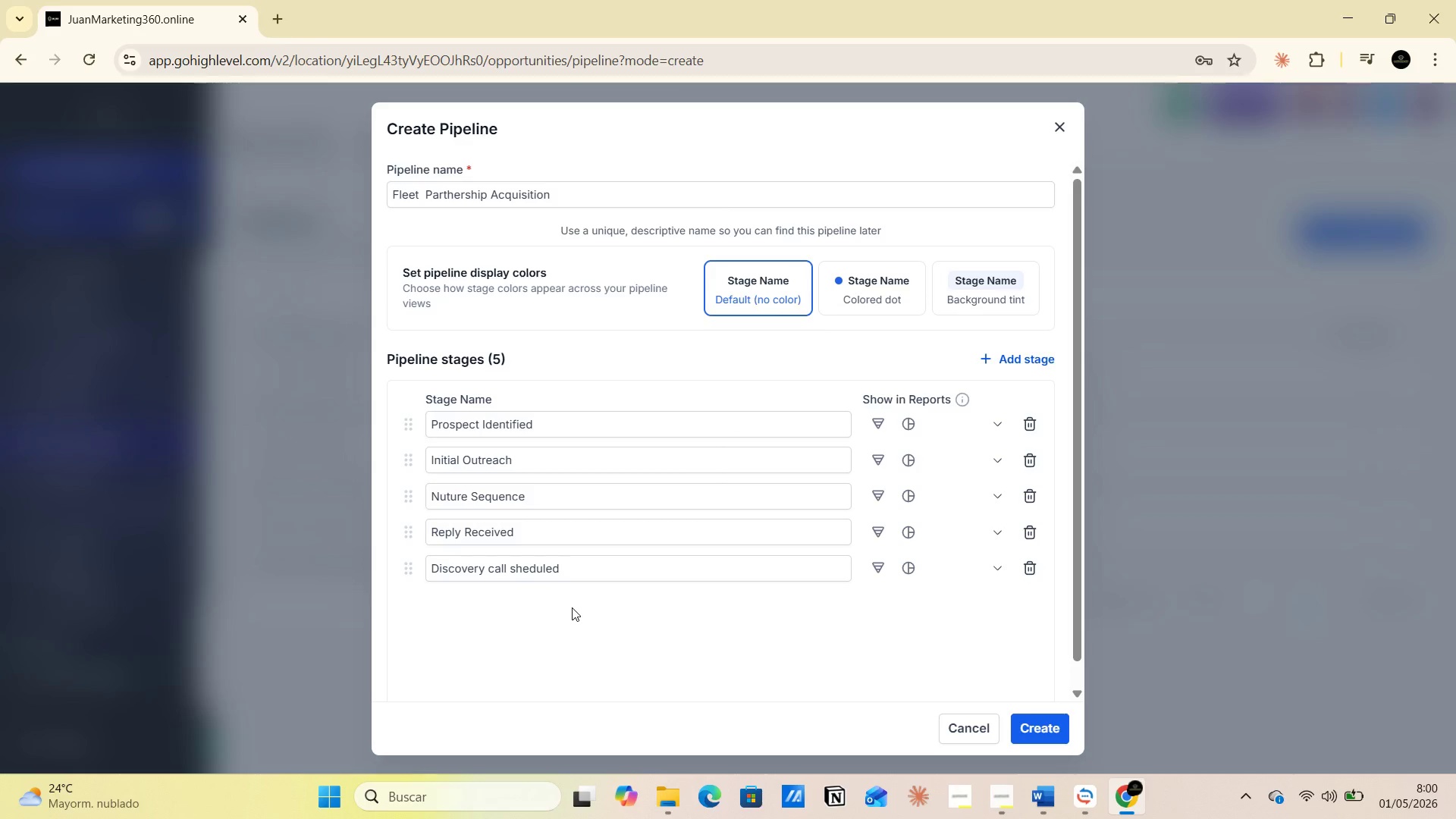 
wait(17.3)
 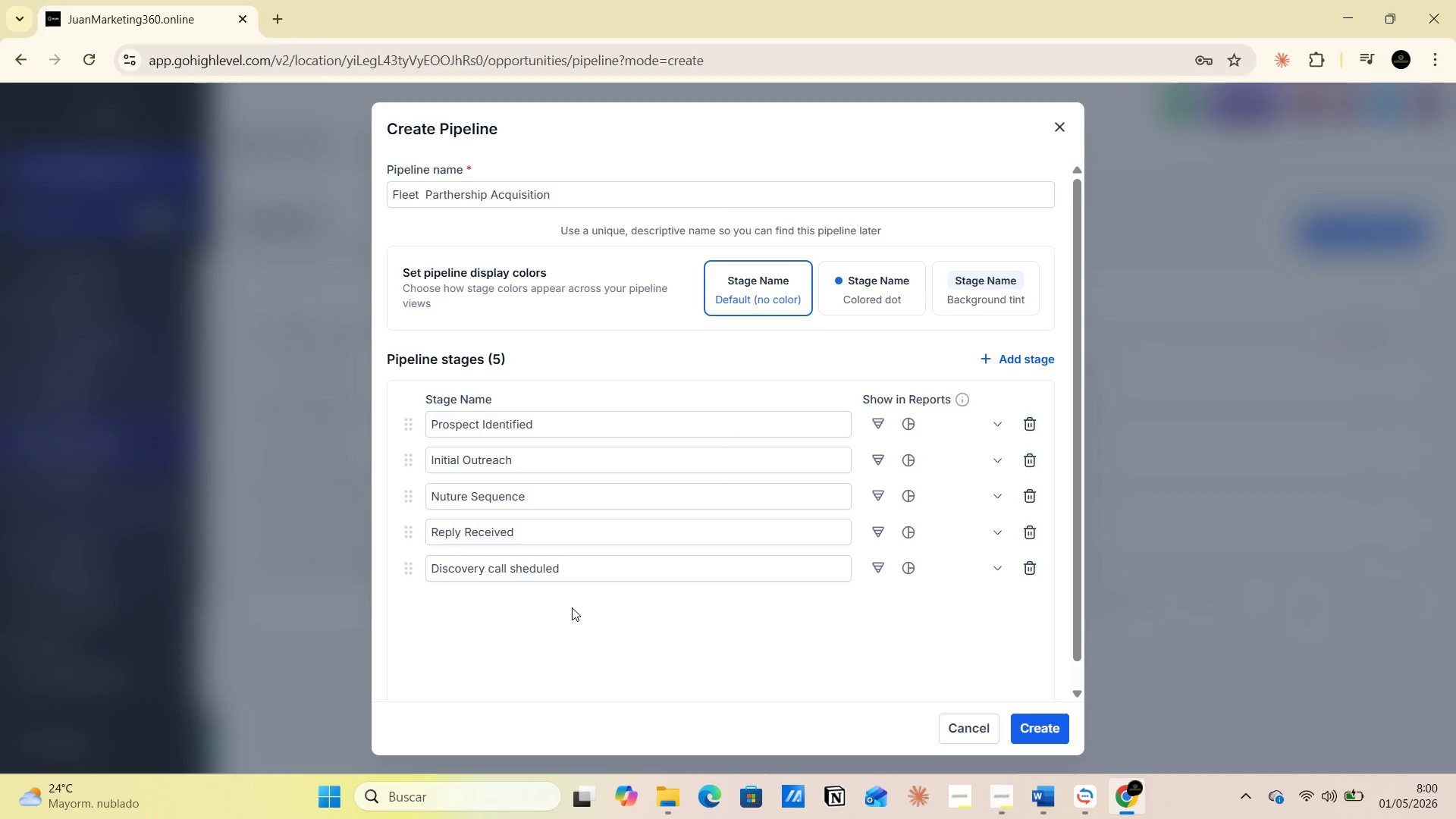 
key(PrintScreen)
 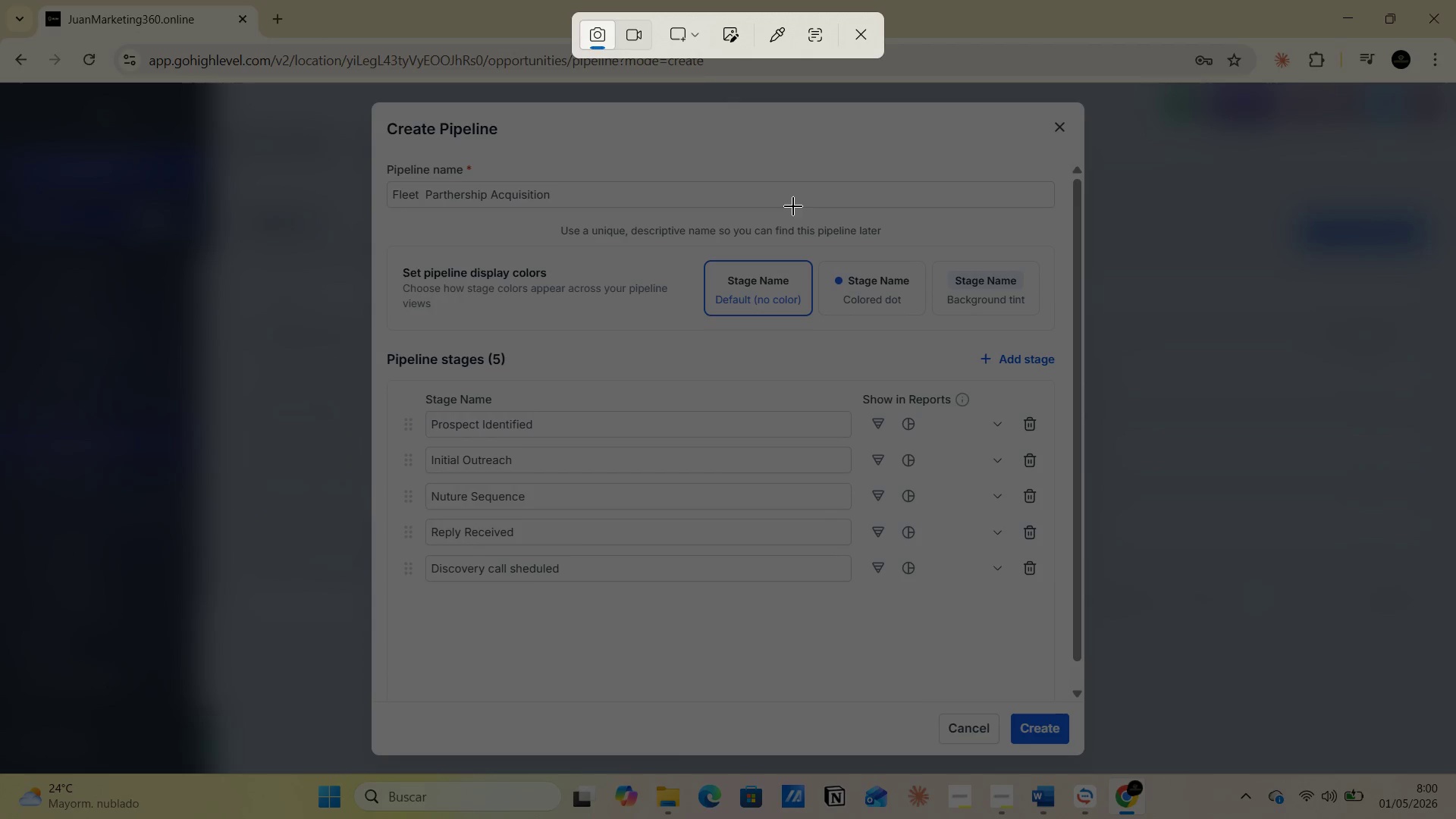 
left_click([703, 44])
 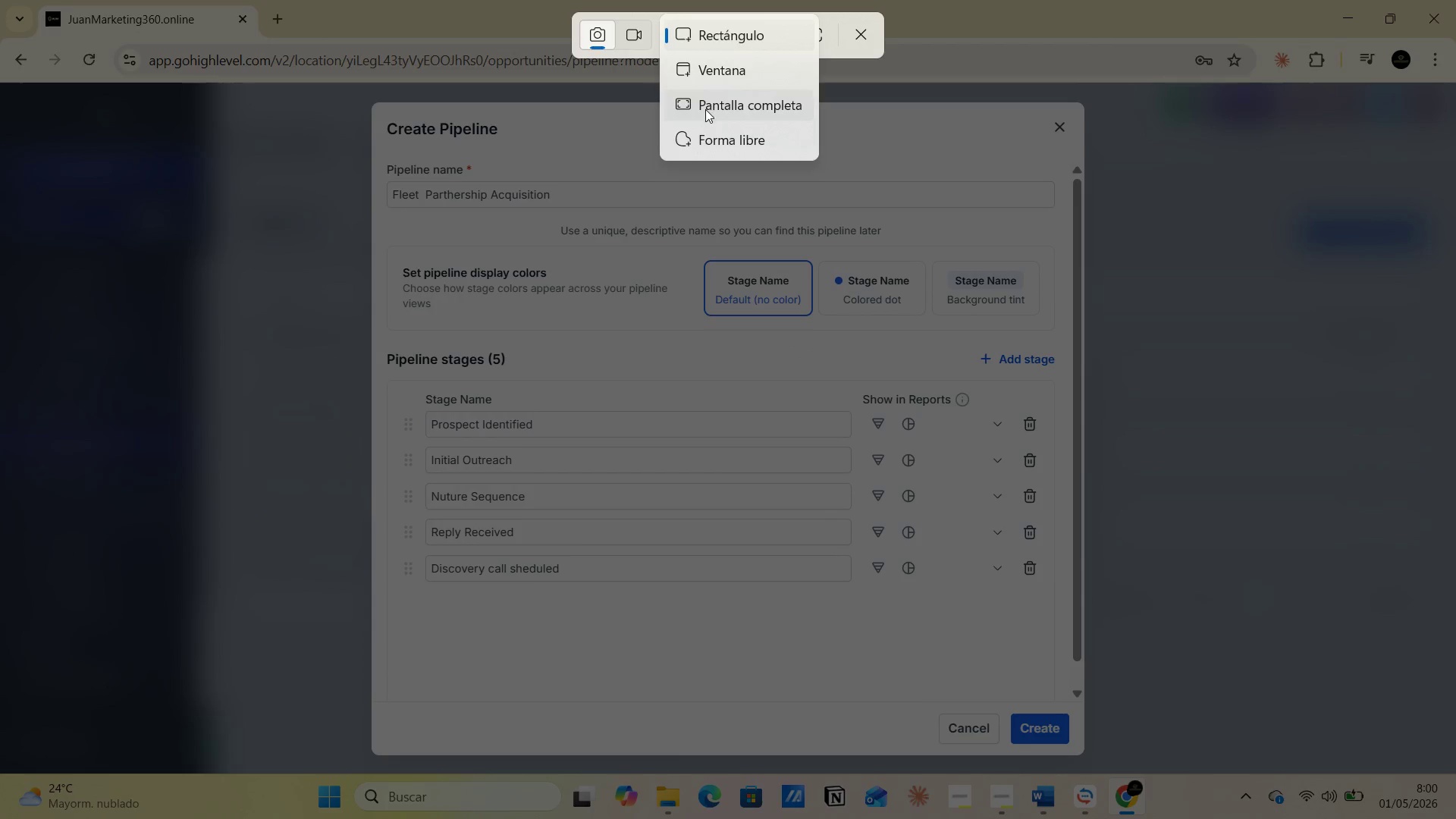 
left_click([705, 109])
 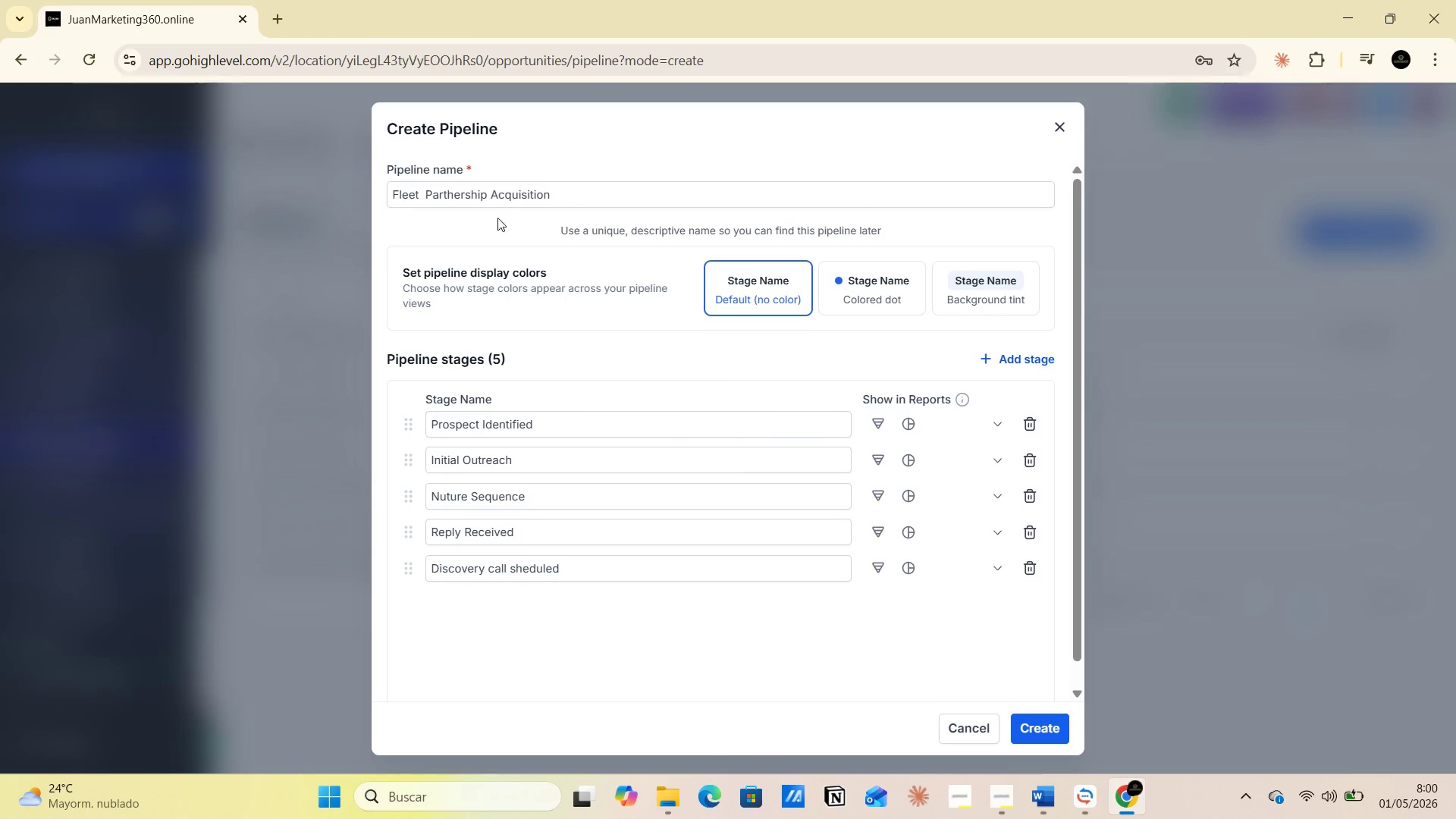 
key(Alt+AltLeft)
 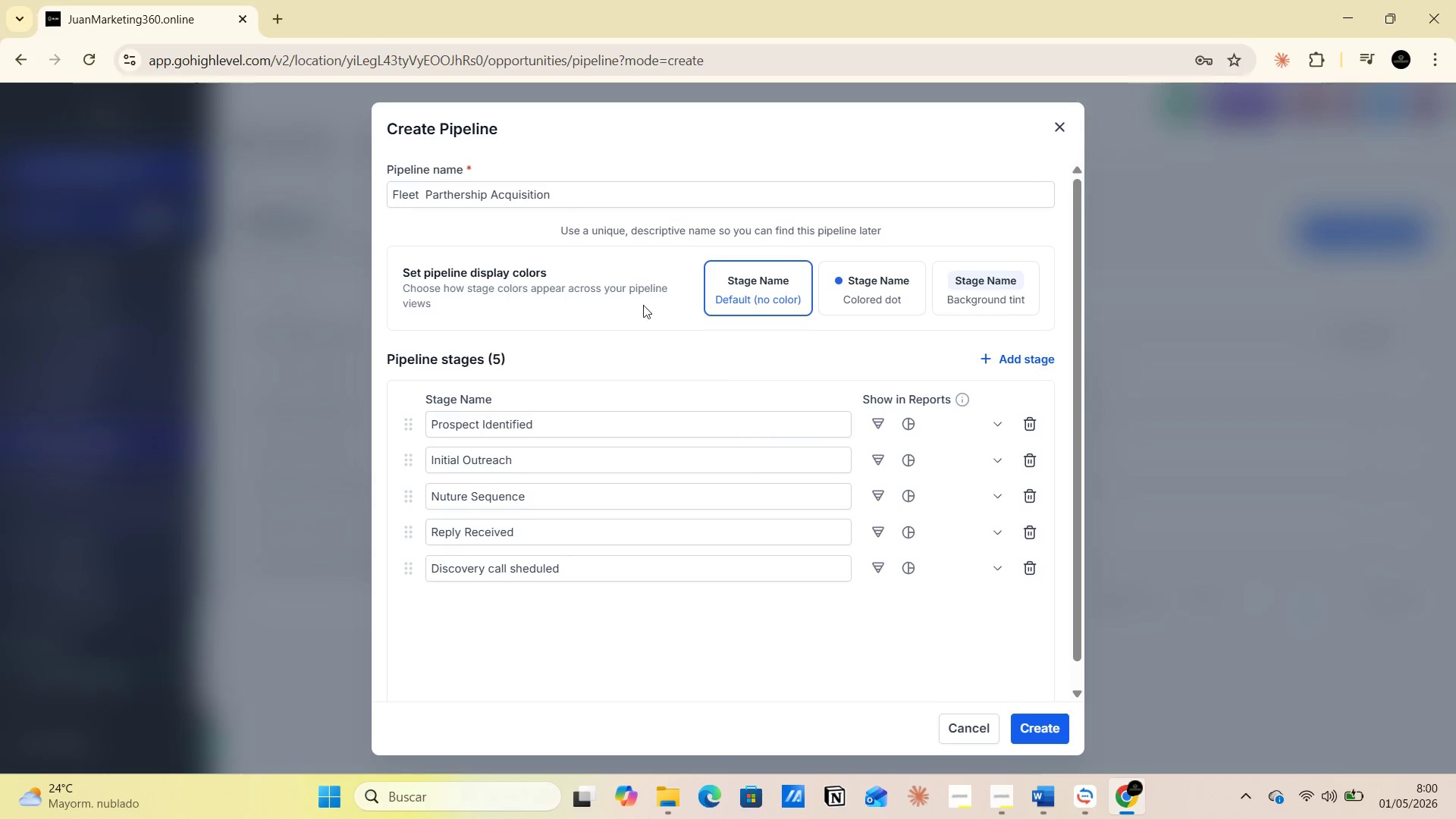 
key(Alt+Tab)
 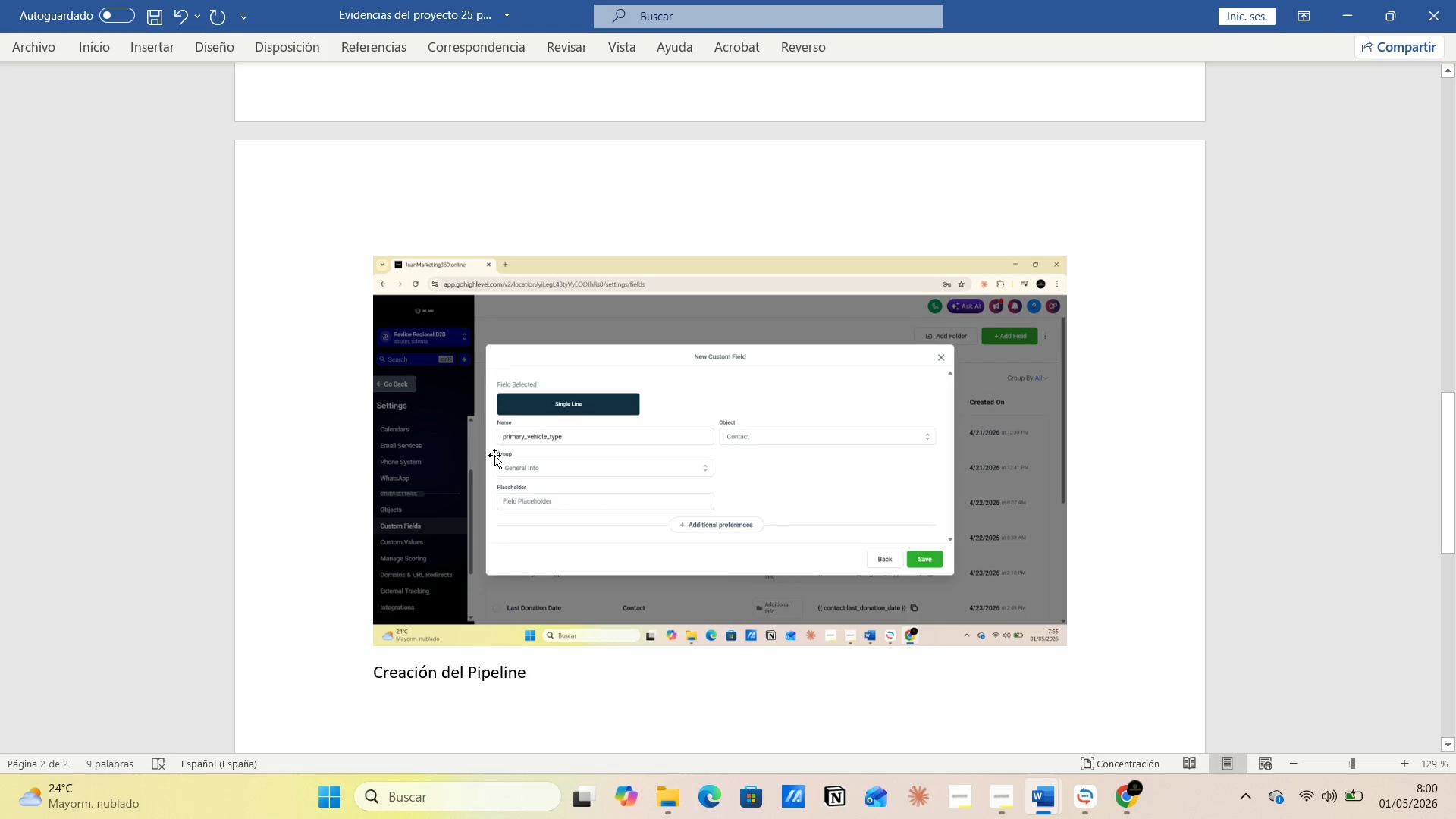 
key(Control+V)
 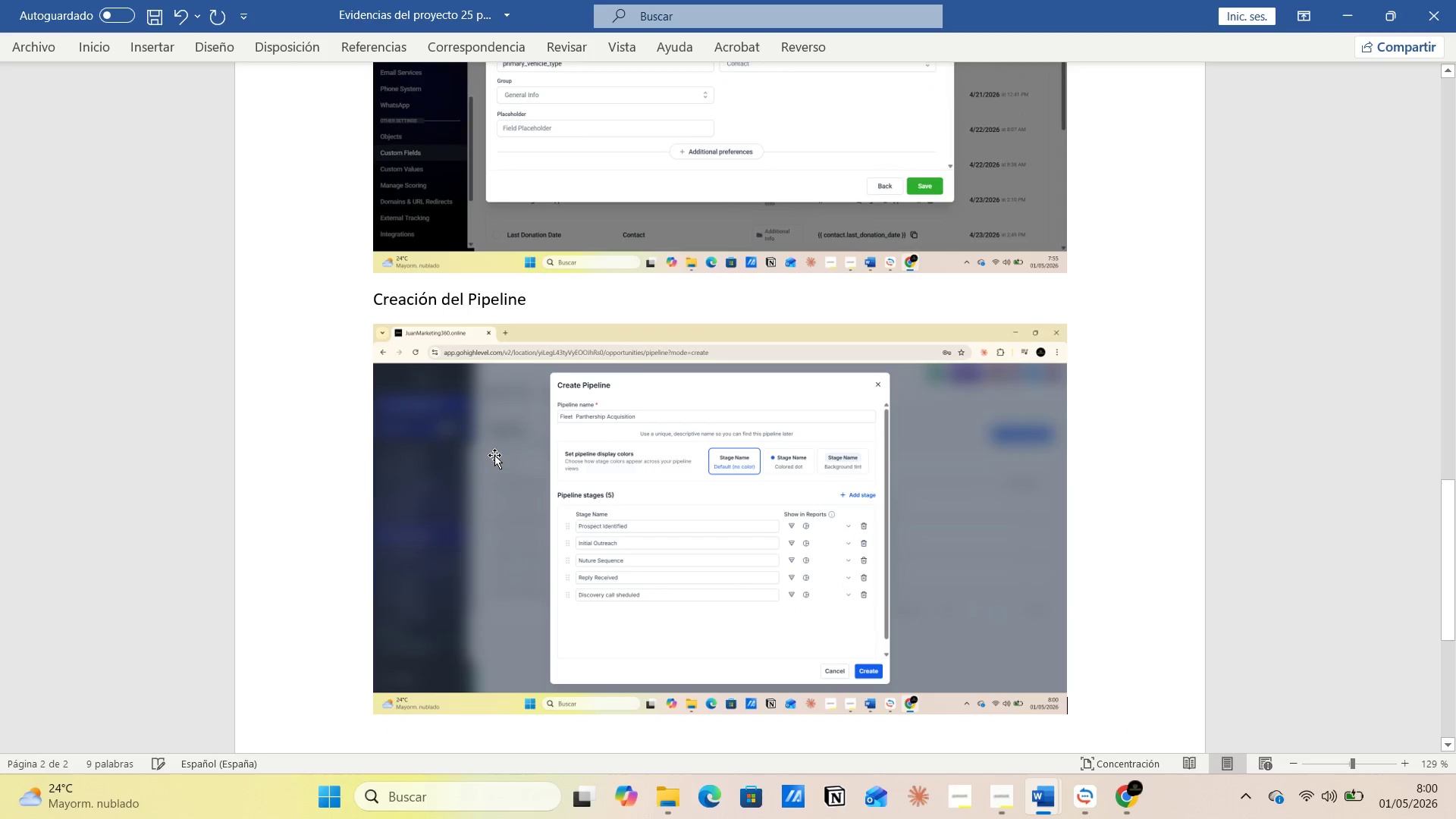 
key(Alt+AltLeft)
 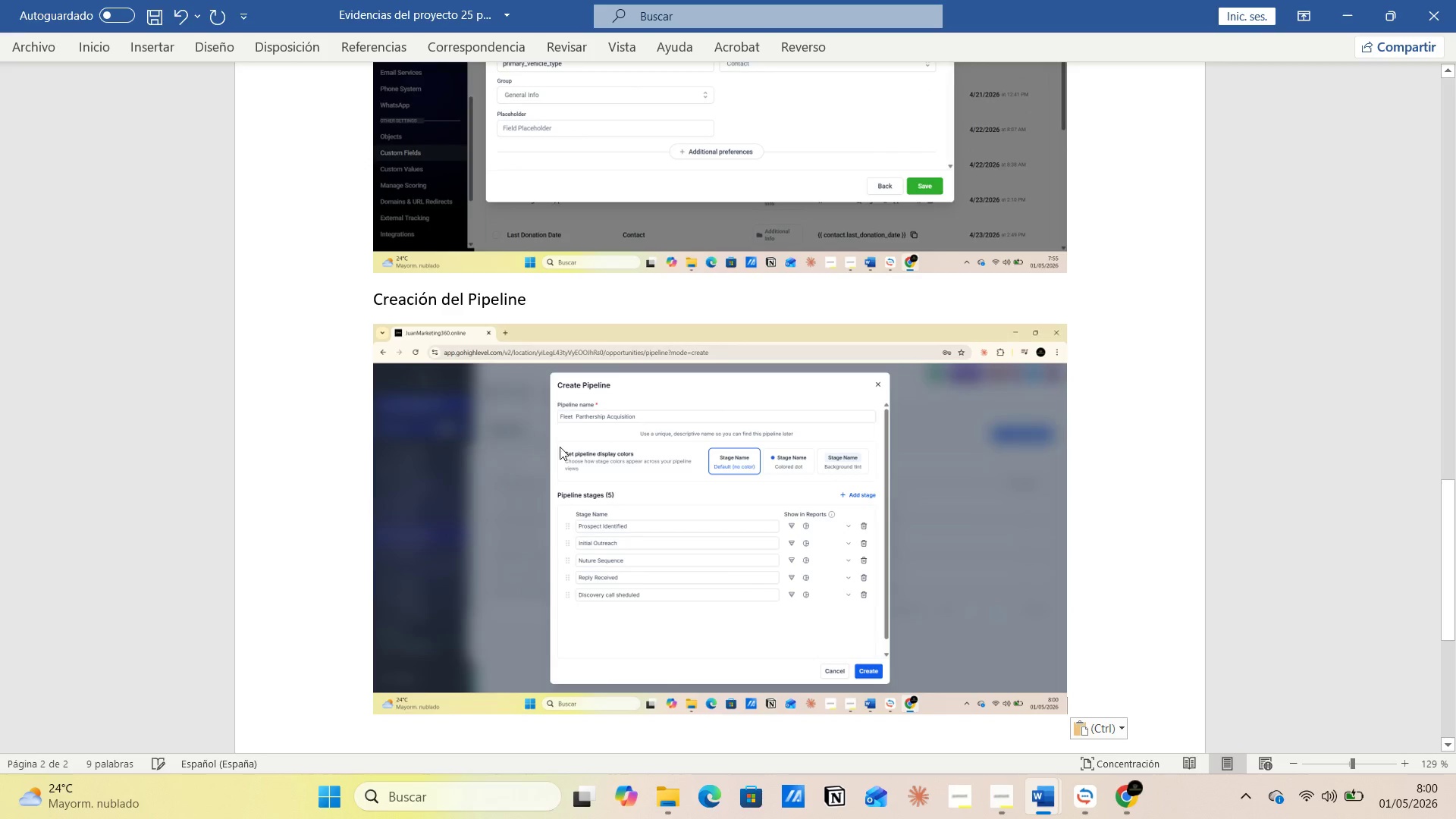 
key(Alt+Tab)
 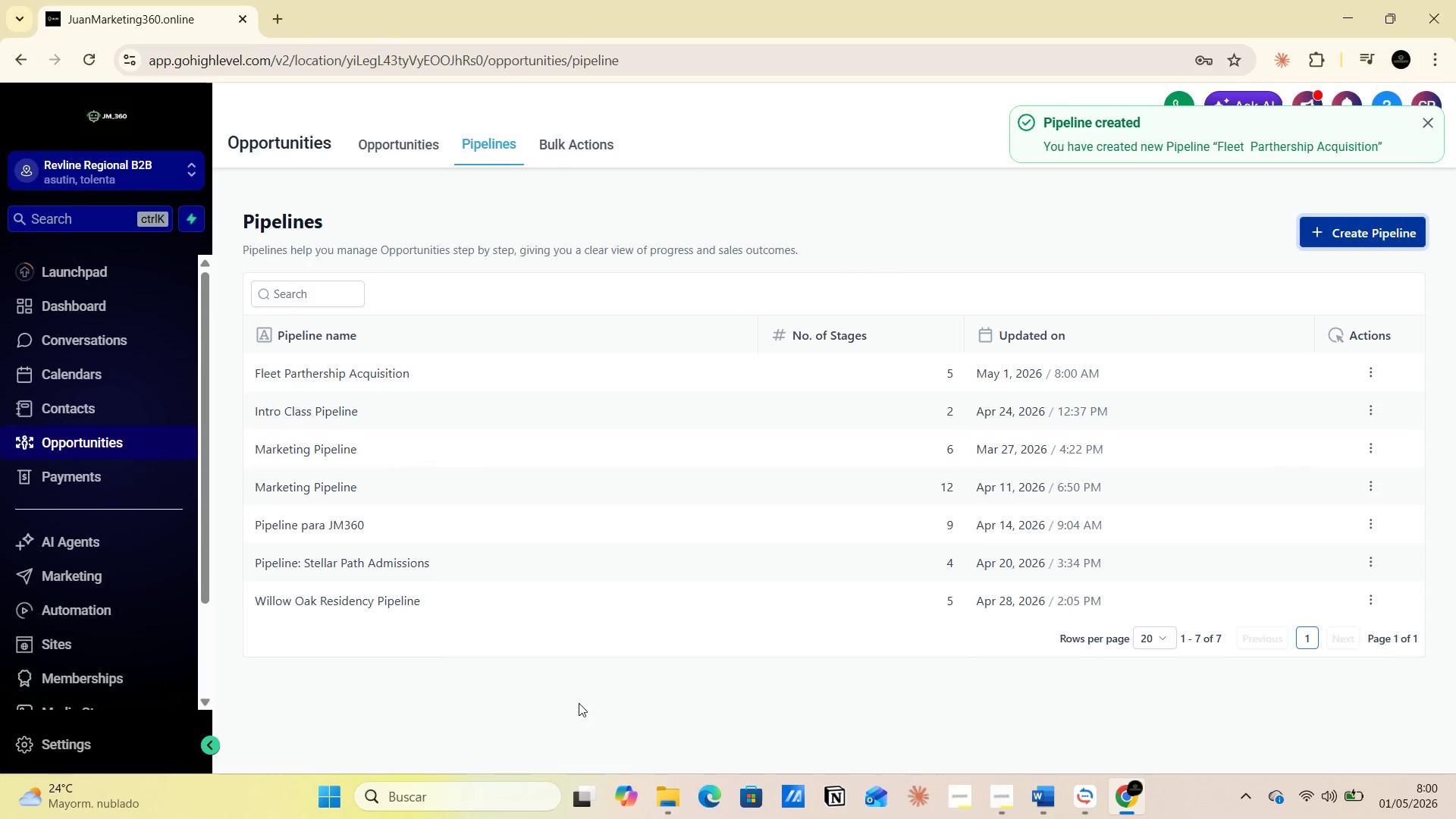 
wait(6.42)
 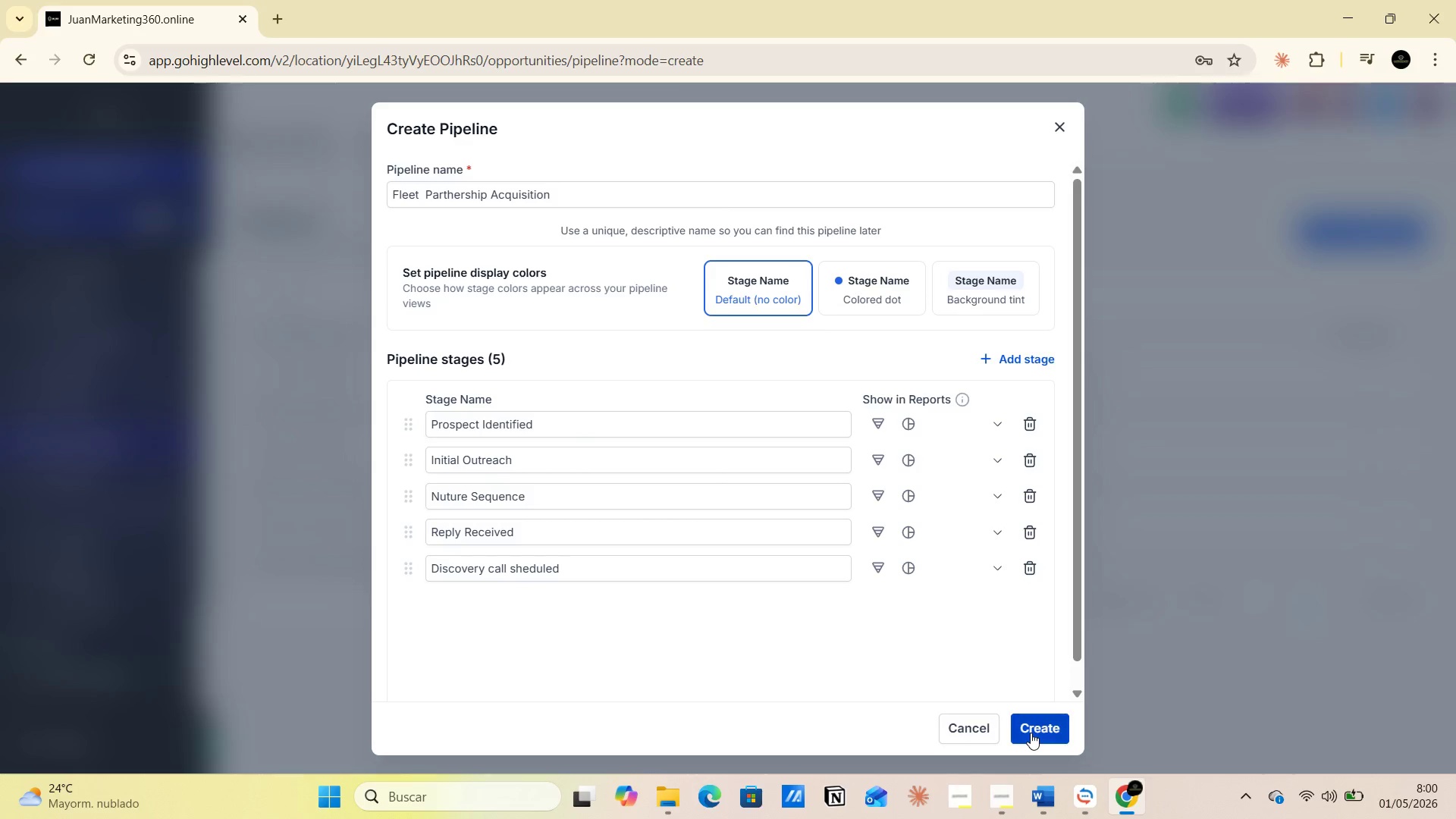 
left_click_drag(start_coordinate=[249, 372], to_coordinate=[443, 372])
 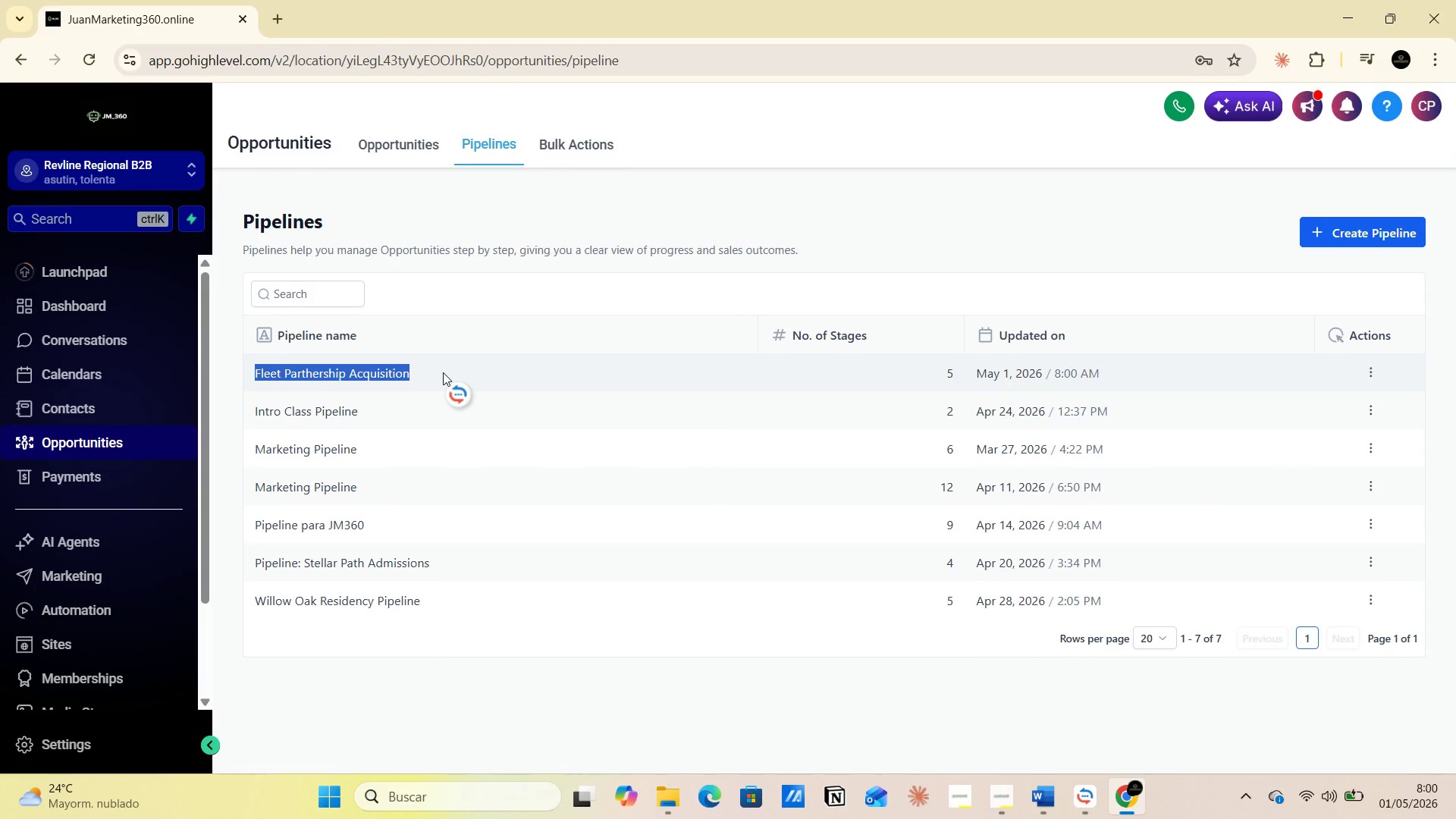 
key(Control+C)
 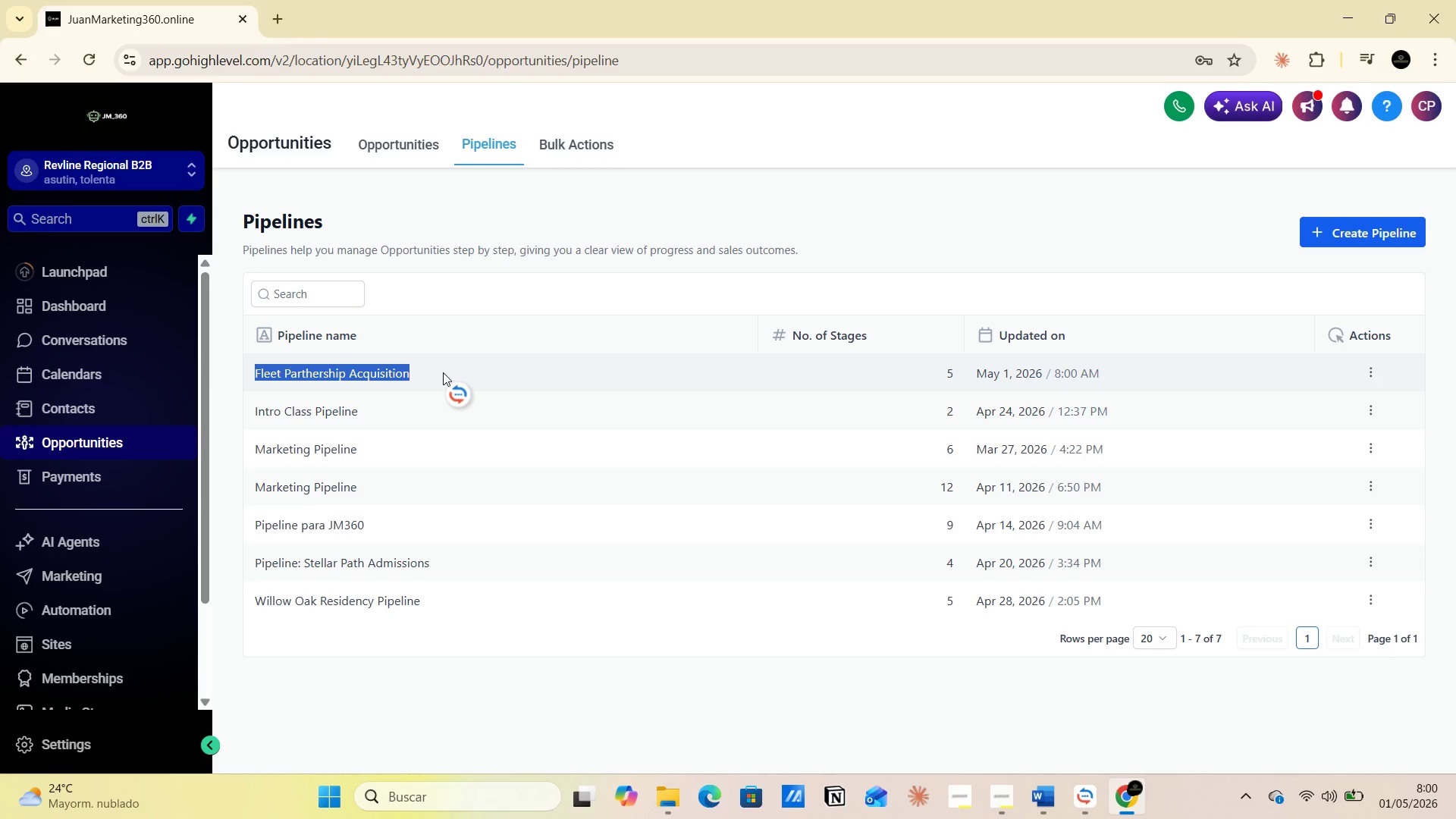 
wait(10.88)
 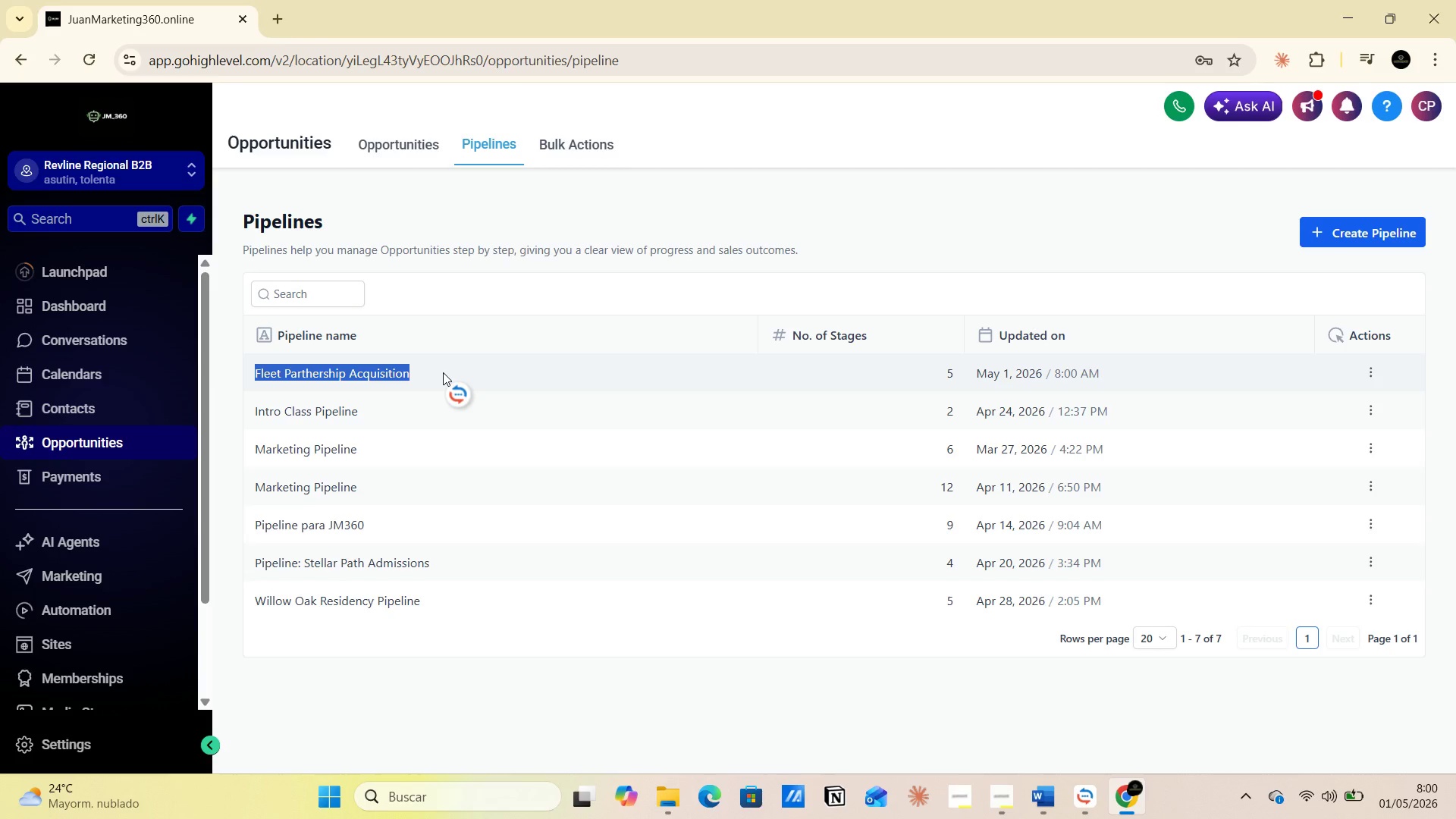 
key(PrintScreen)
 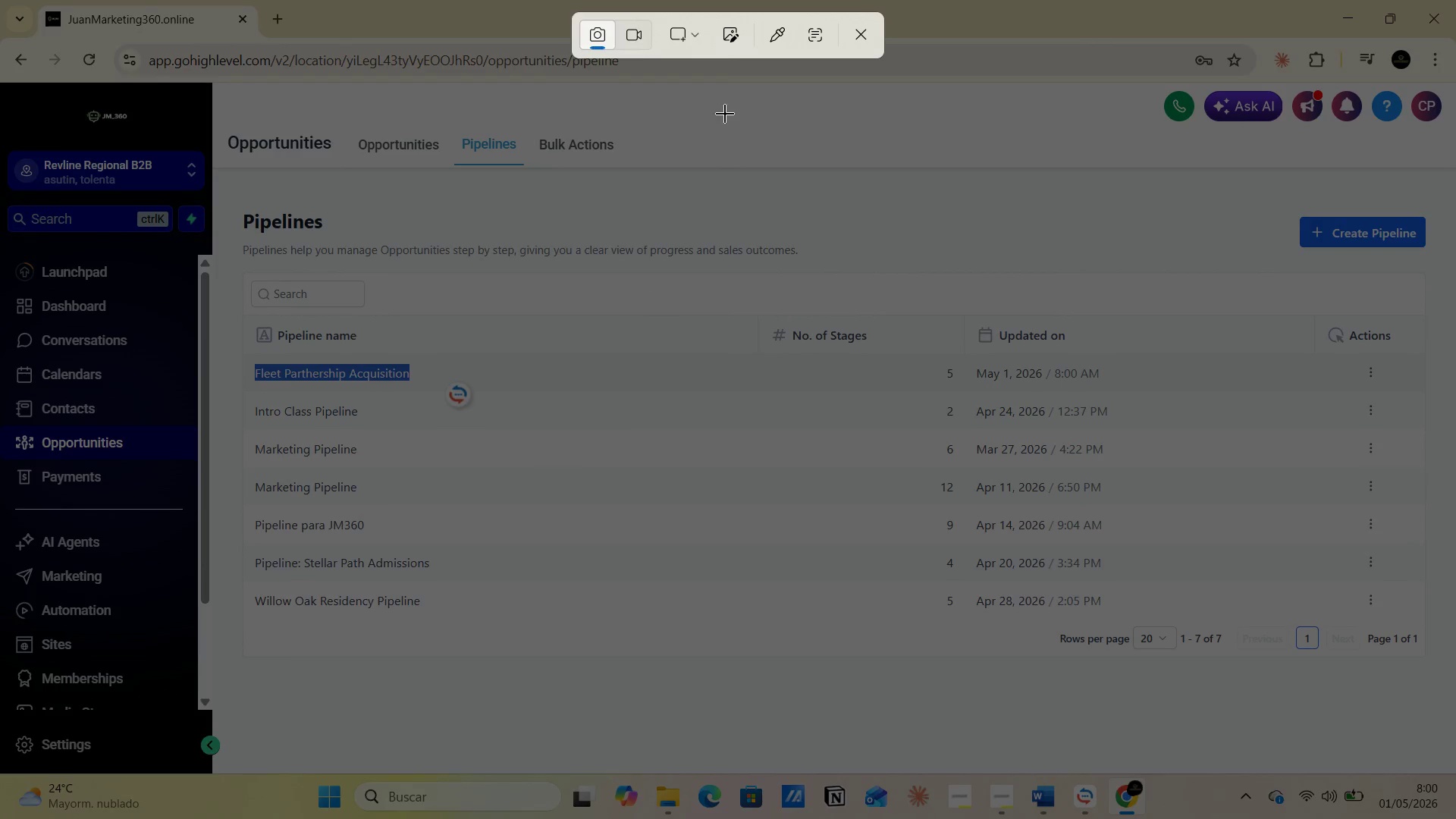 
left_click([698, 34])
 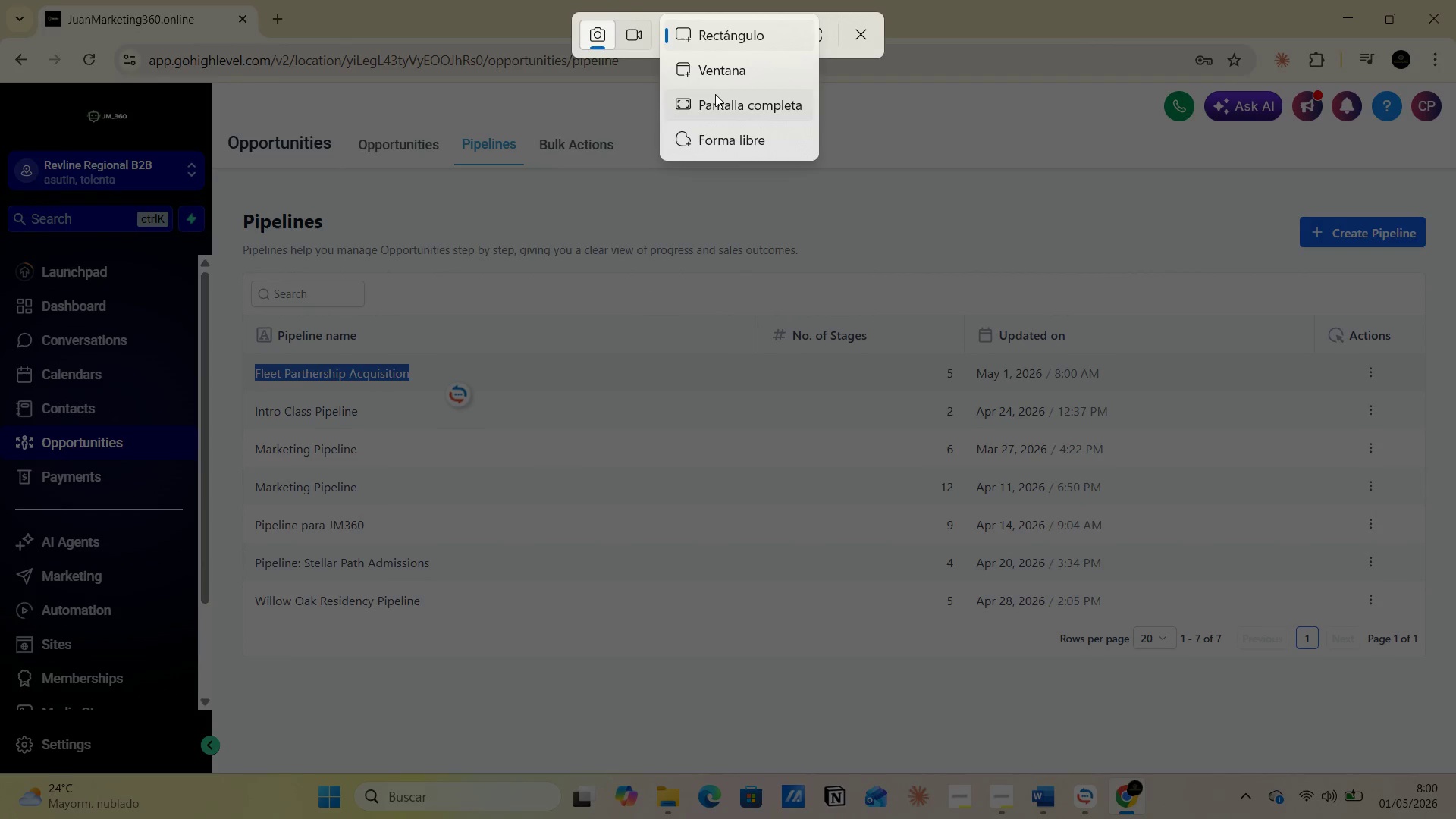 
left_click([720, 102])
 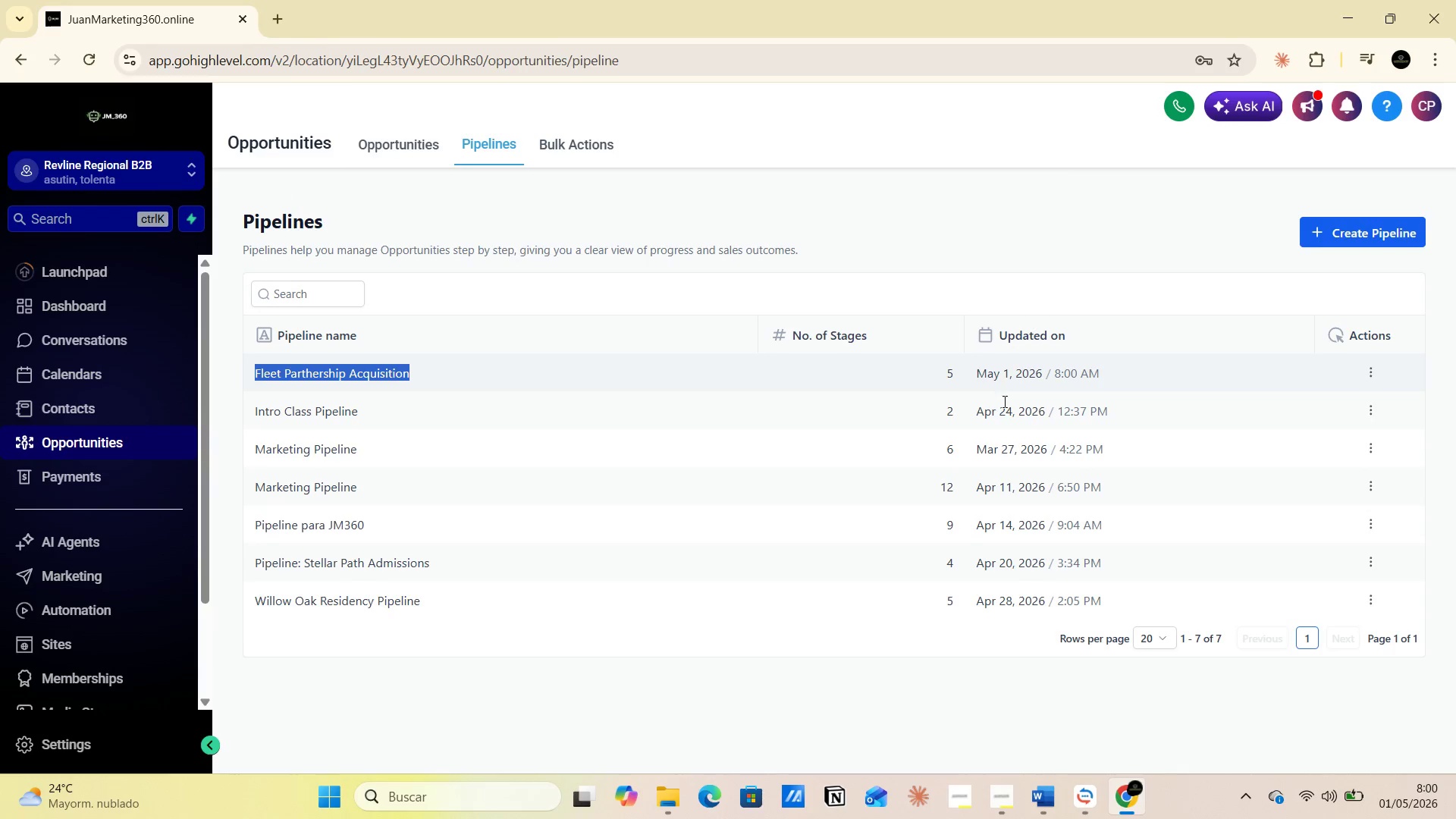 
key(Alt+AltLeft)
 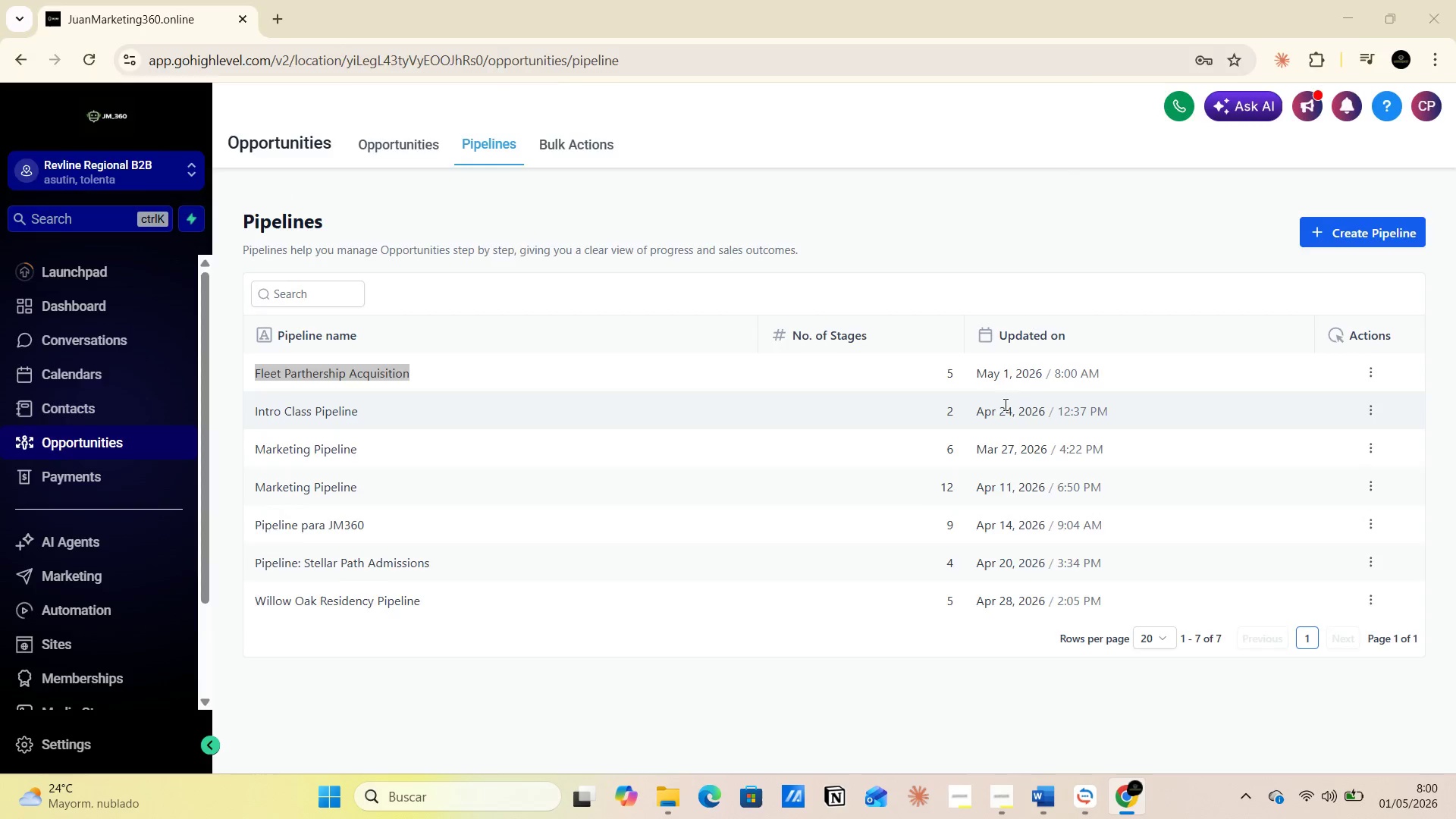 
key(Alt+Tab)
 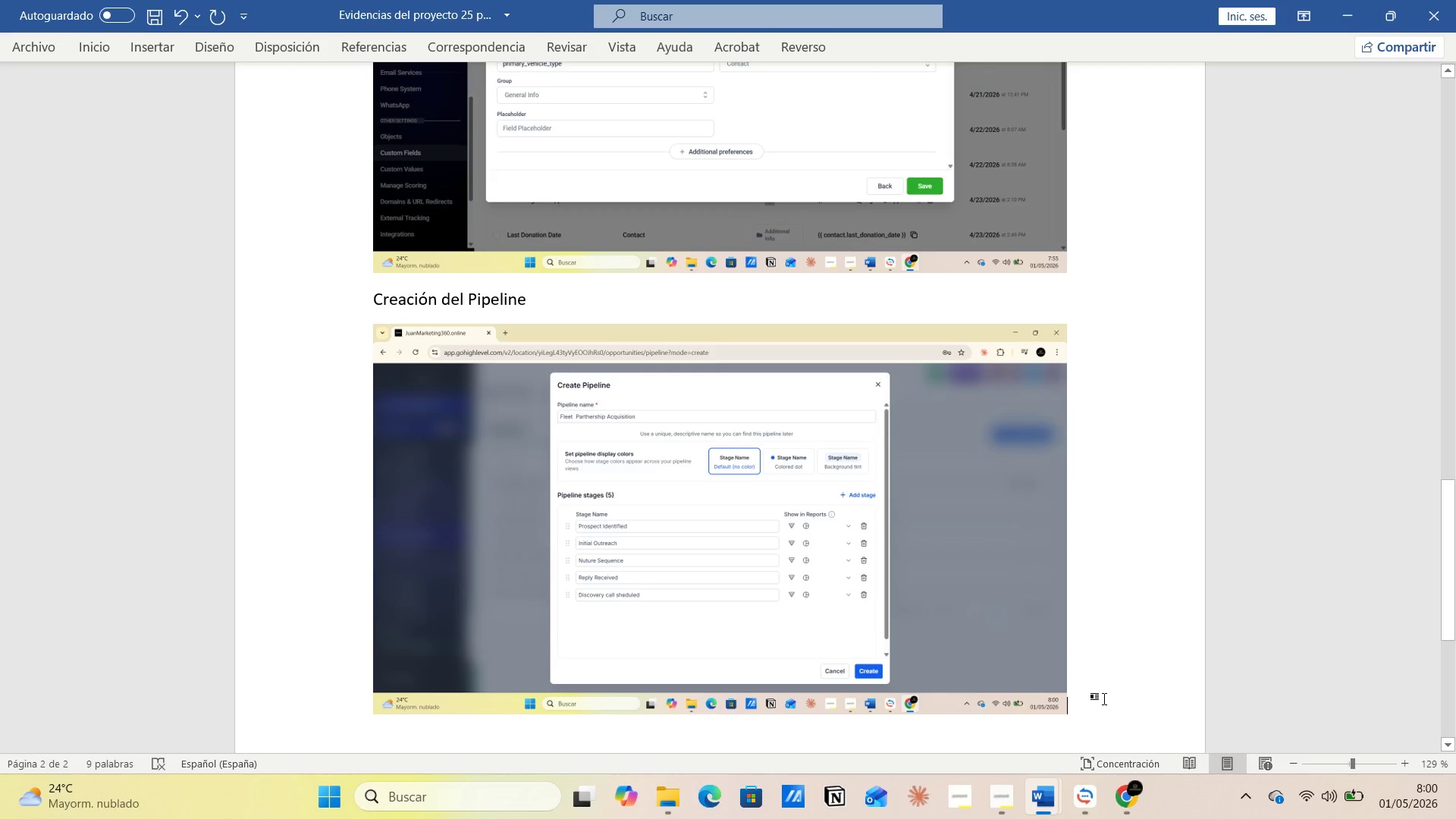 
key(Enter)
 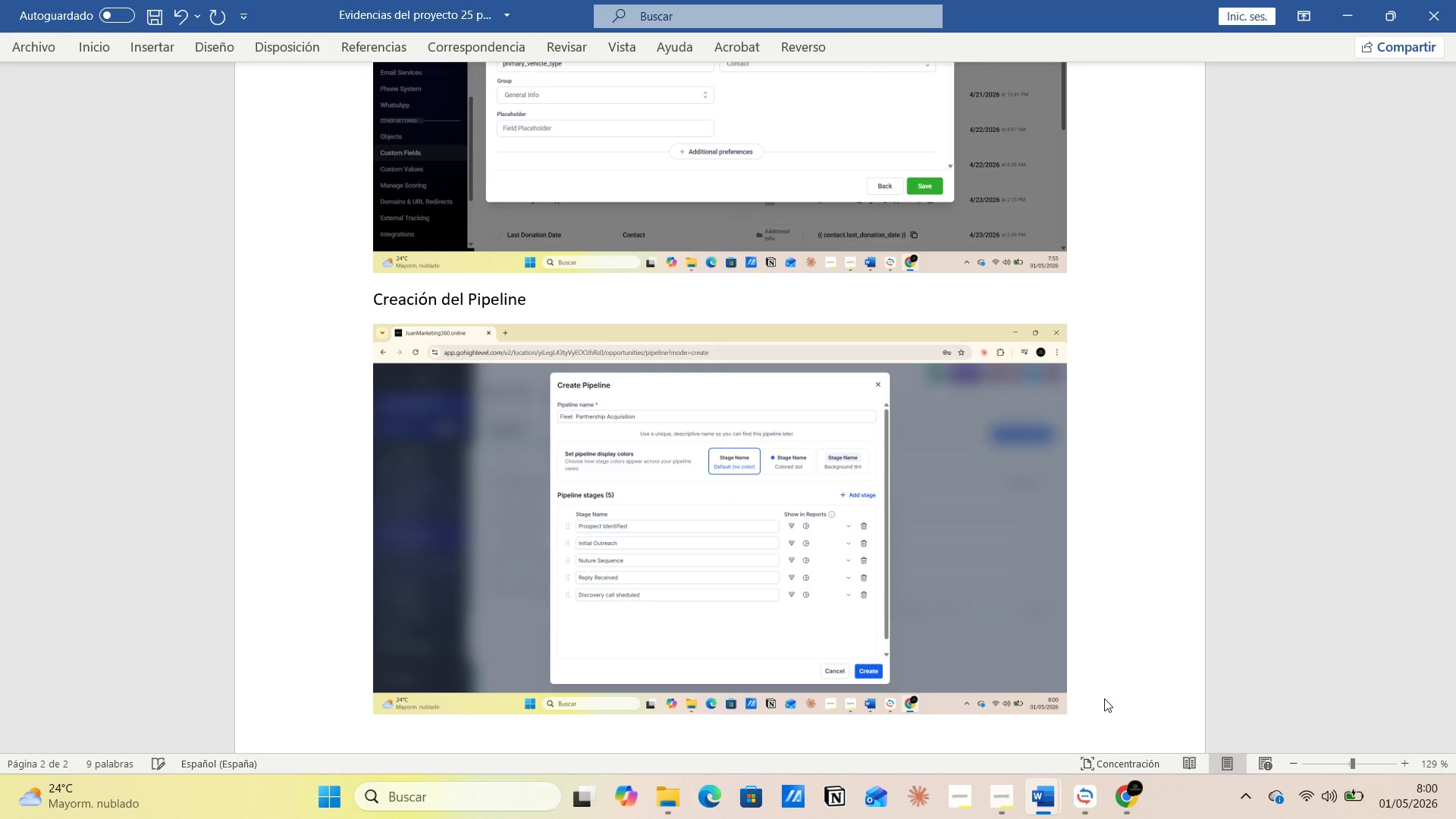 
key(Control+V)
 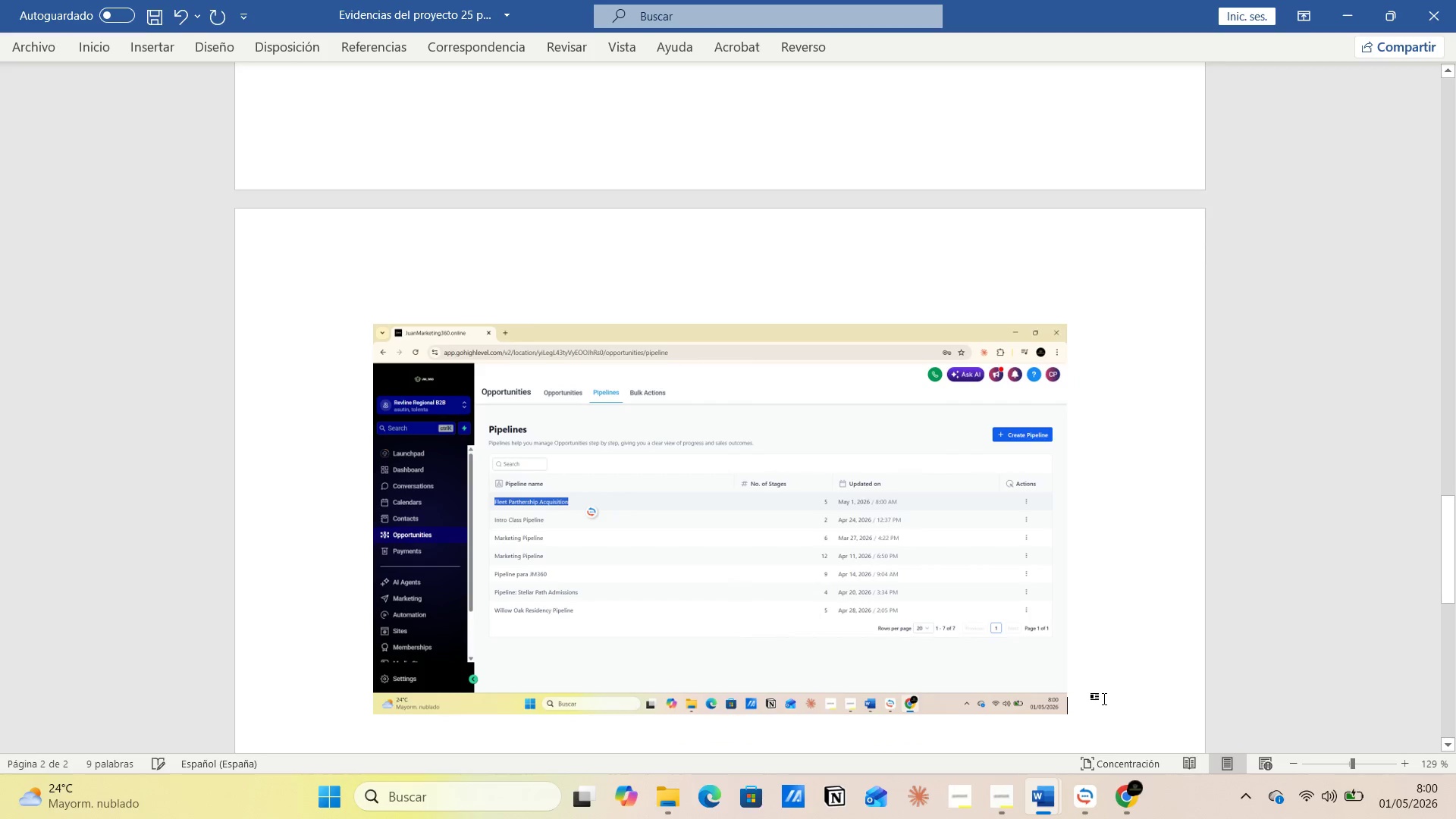 
key(Alt+AltLeft)
 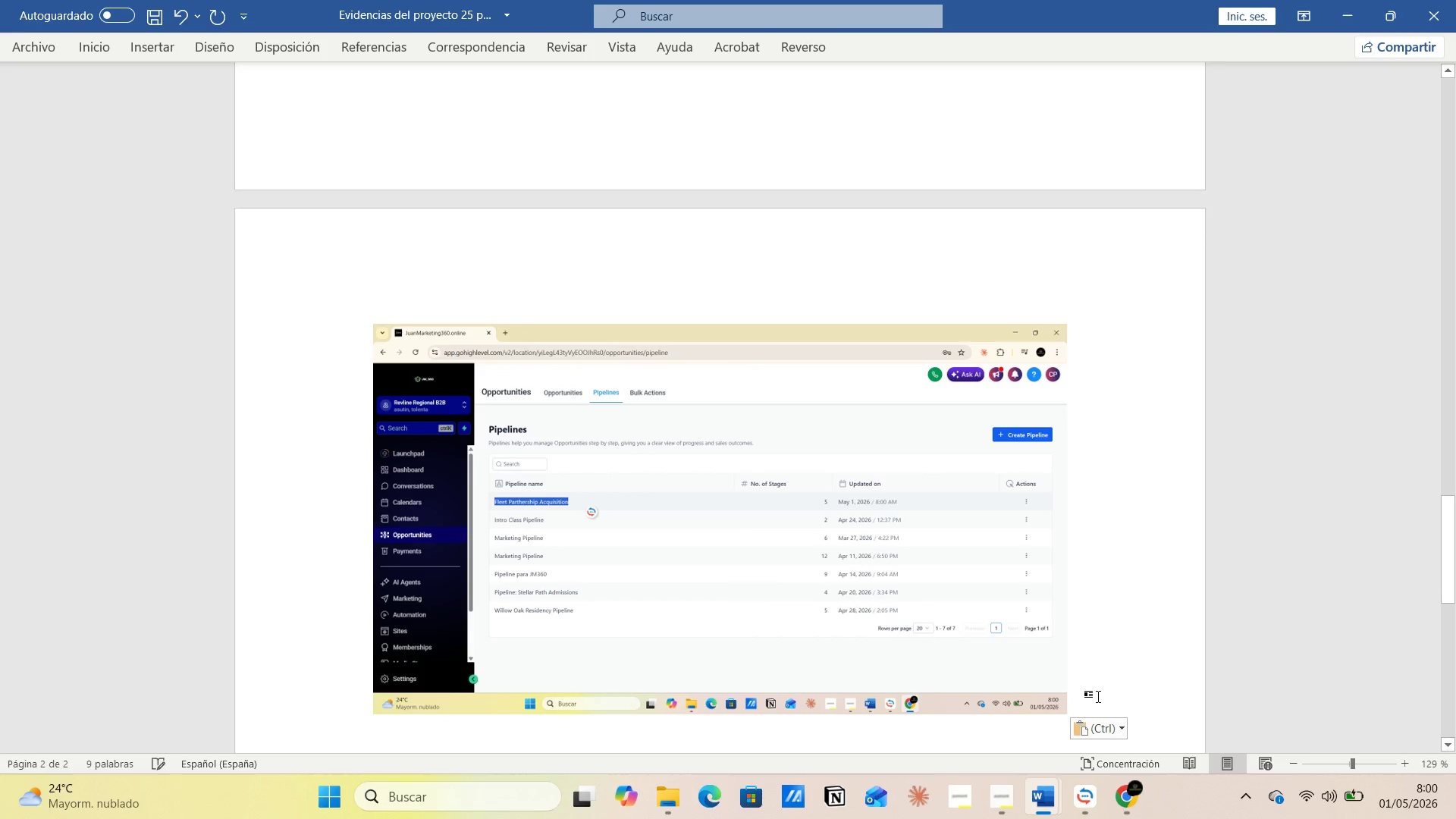 
key(Alt+Tab)
 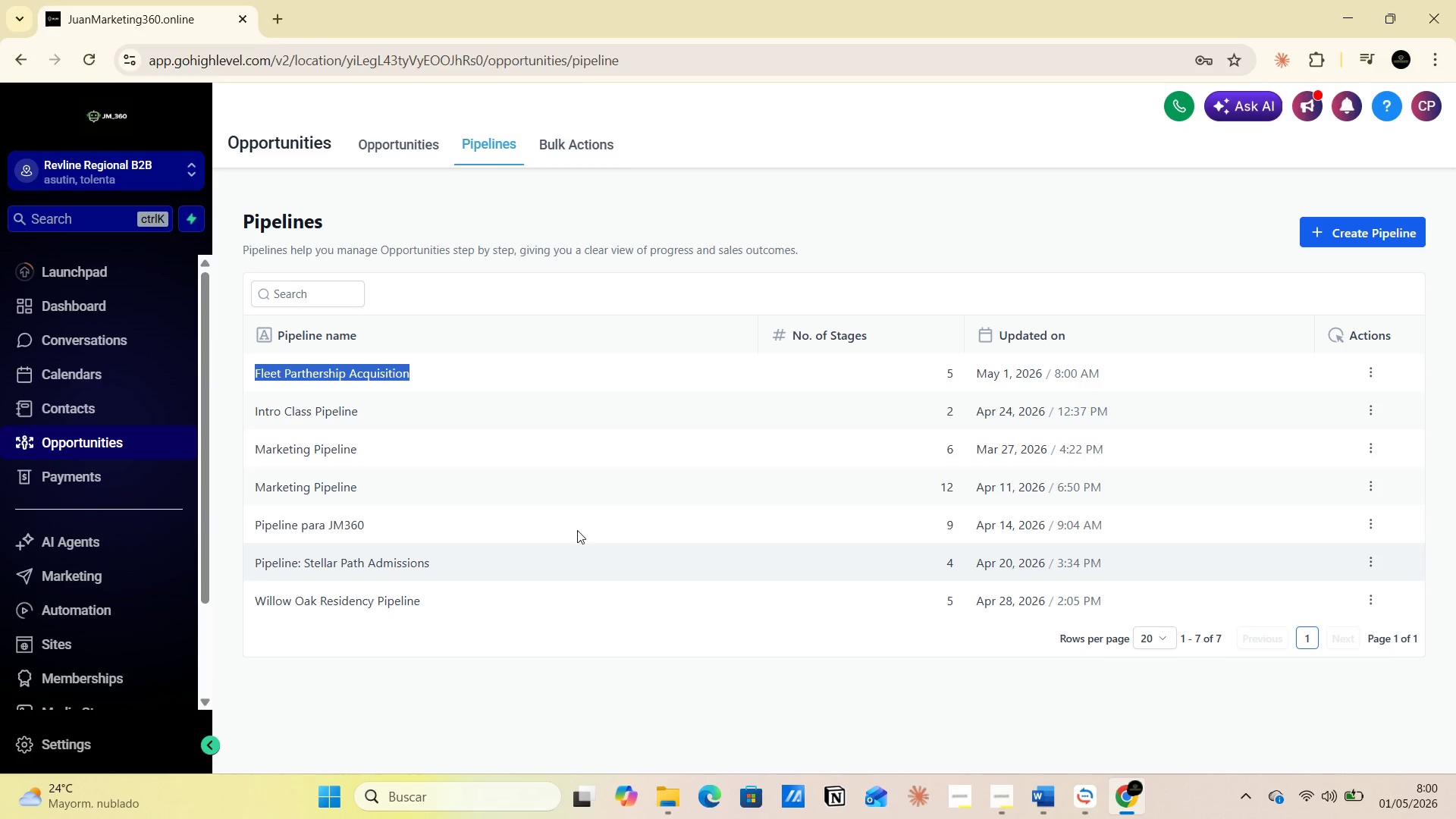 
wait(5.69)
 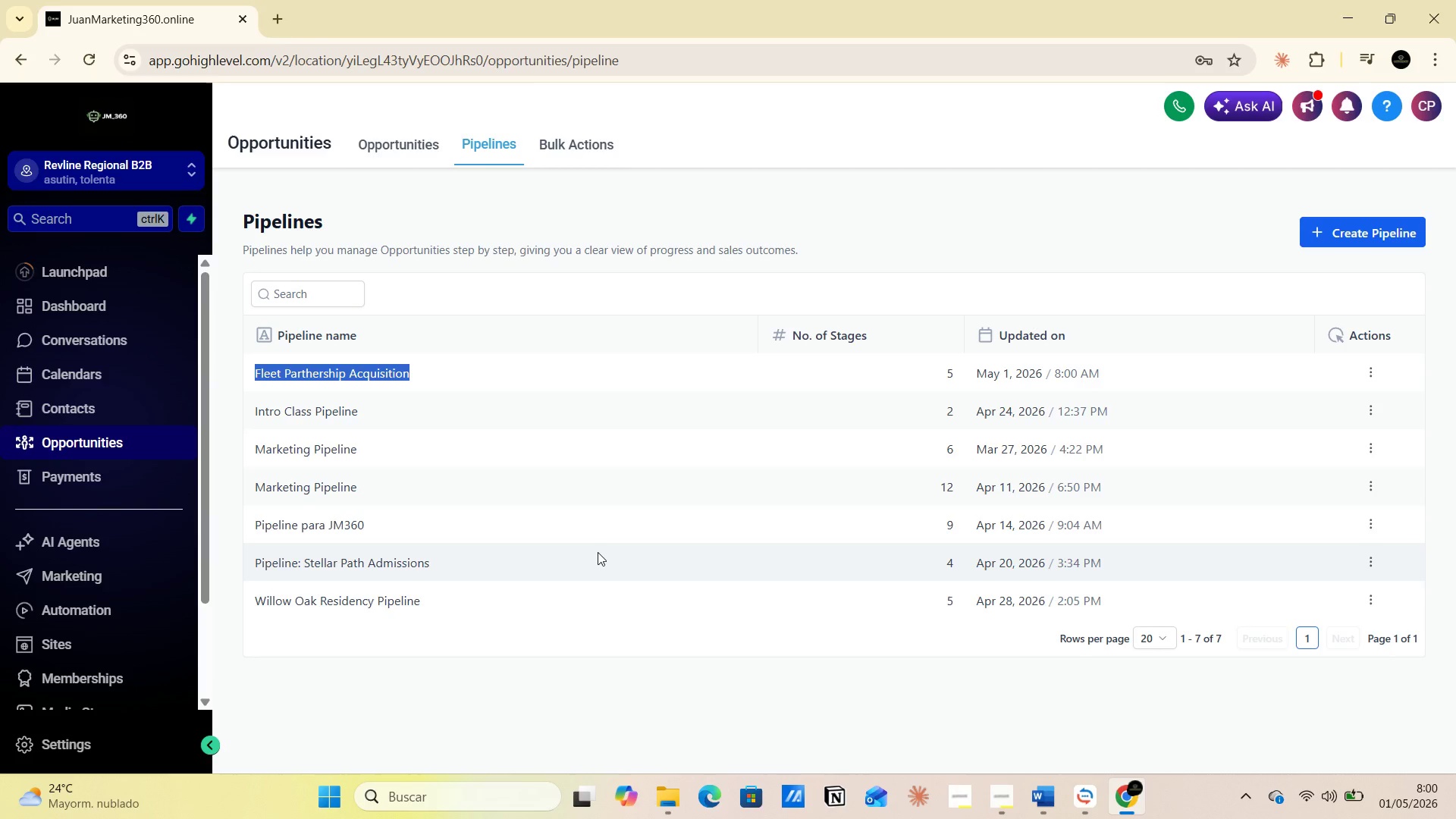 
left_click([64, 577])
 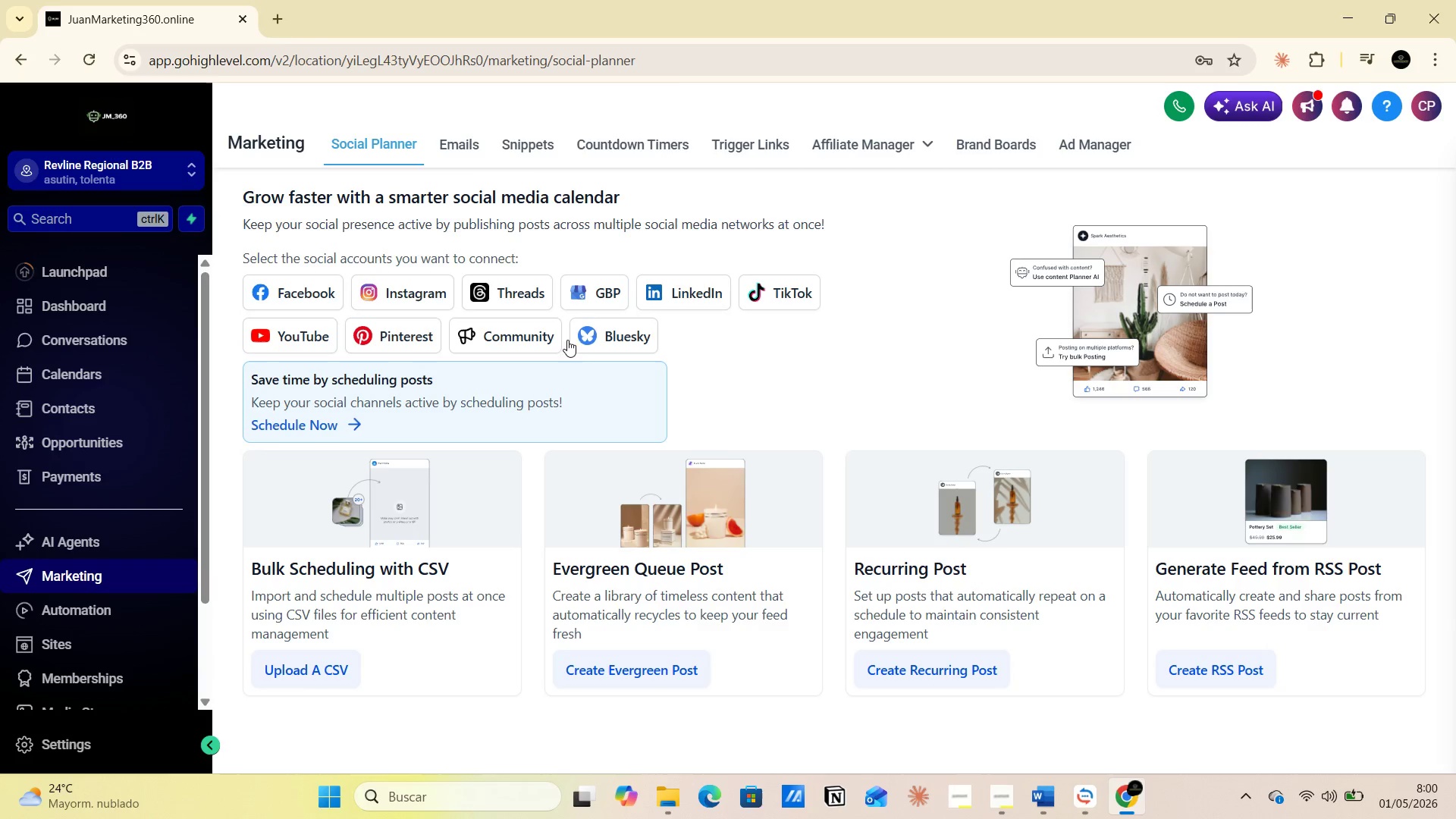 
left_click([456, 140])
 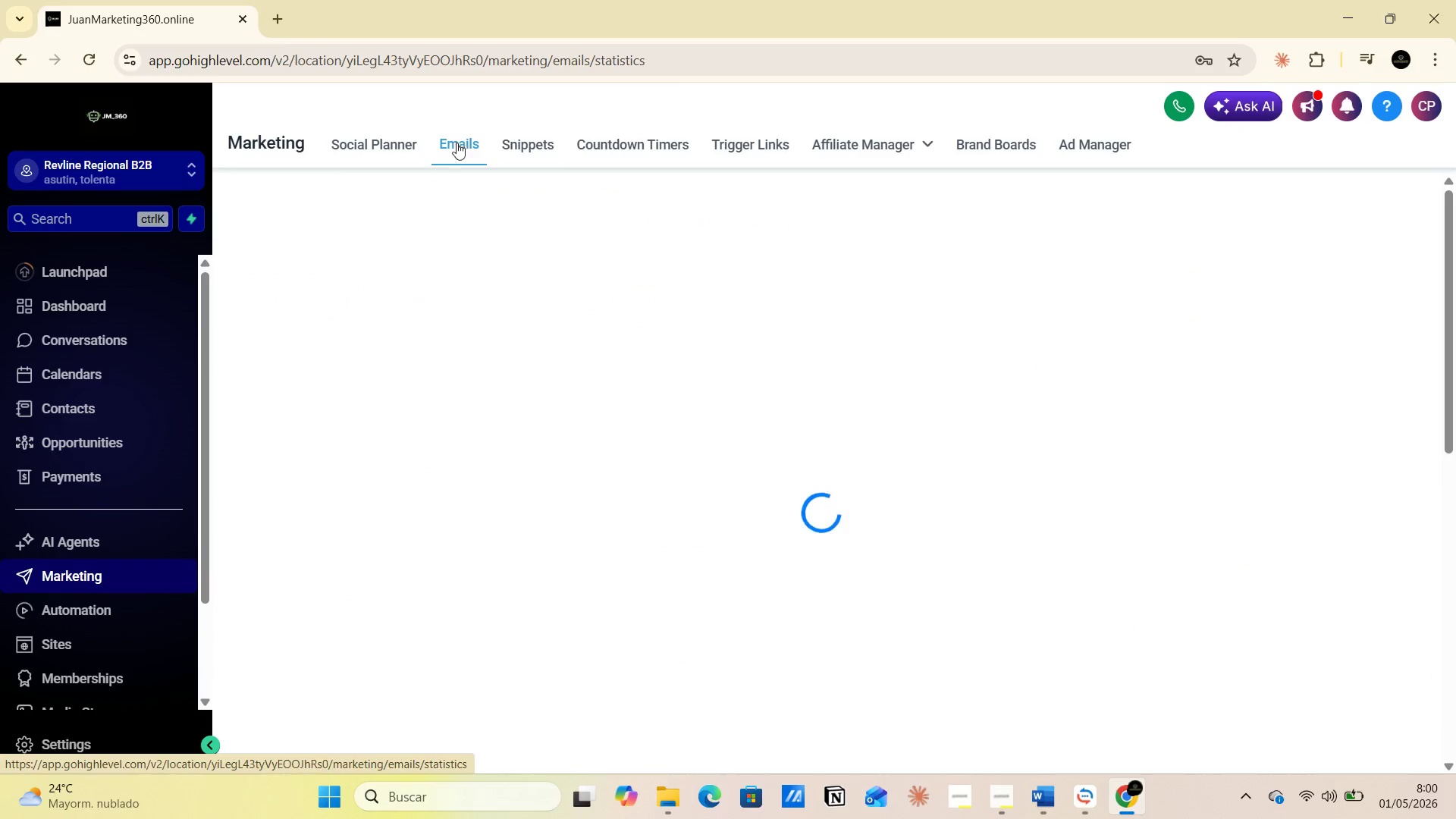 
mouse_move([439, 298])
 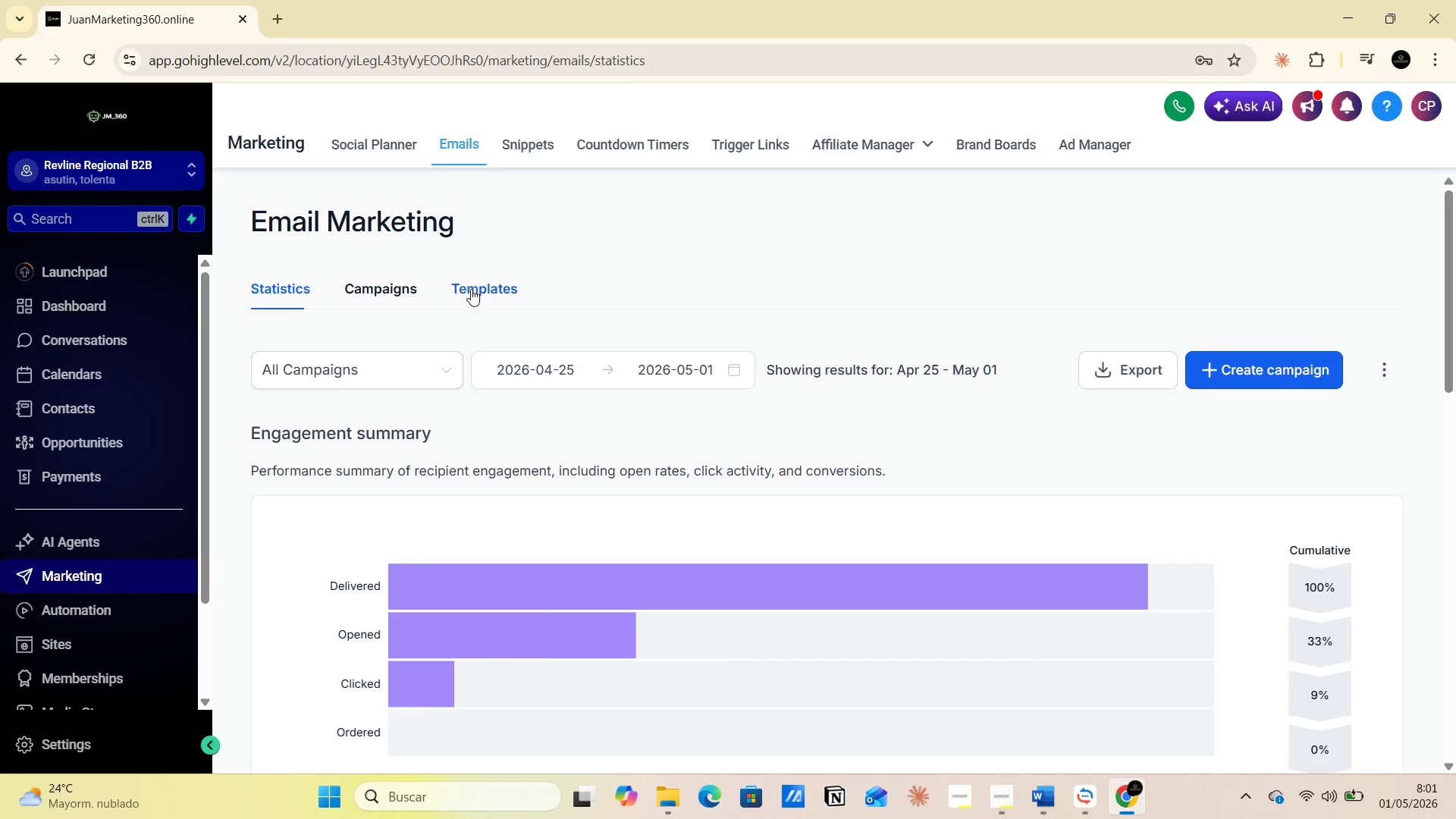 
left_click([471, 289])
 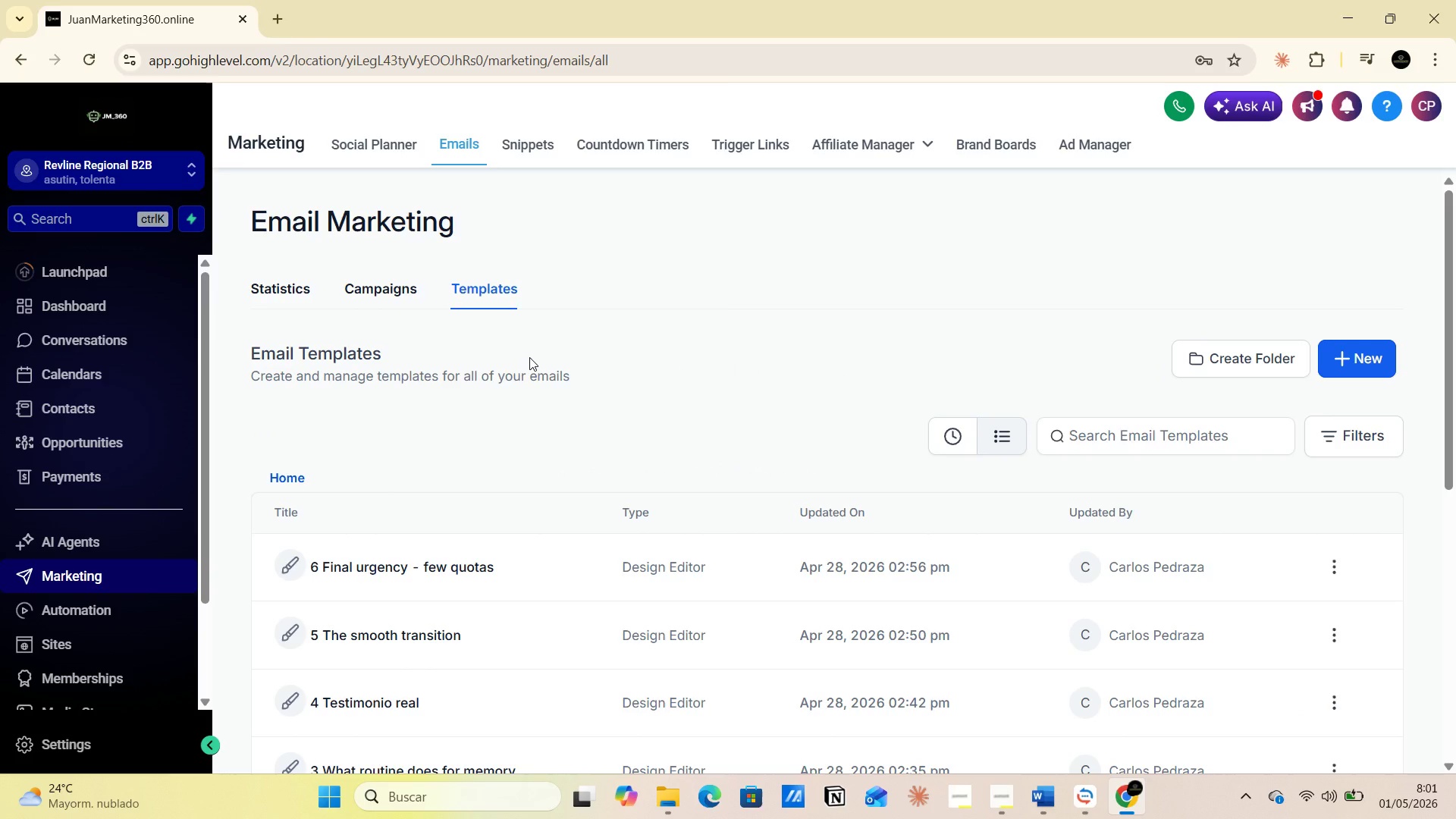 
wait(14.19)
 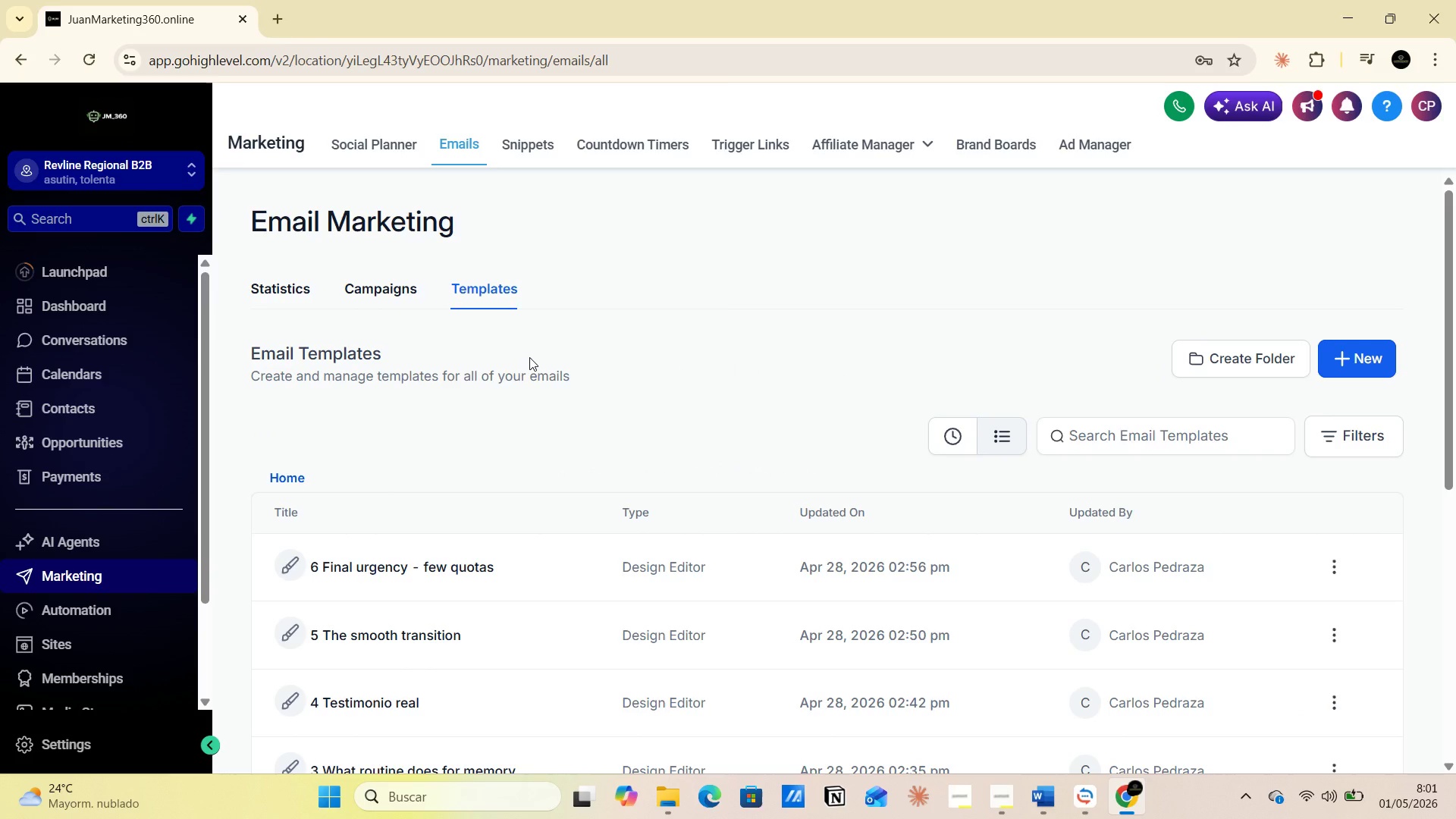 
left_click([1358, 367])
 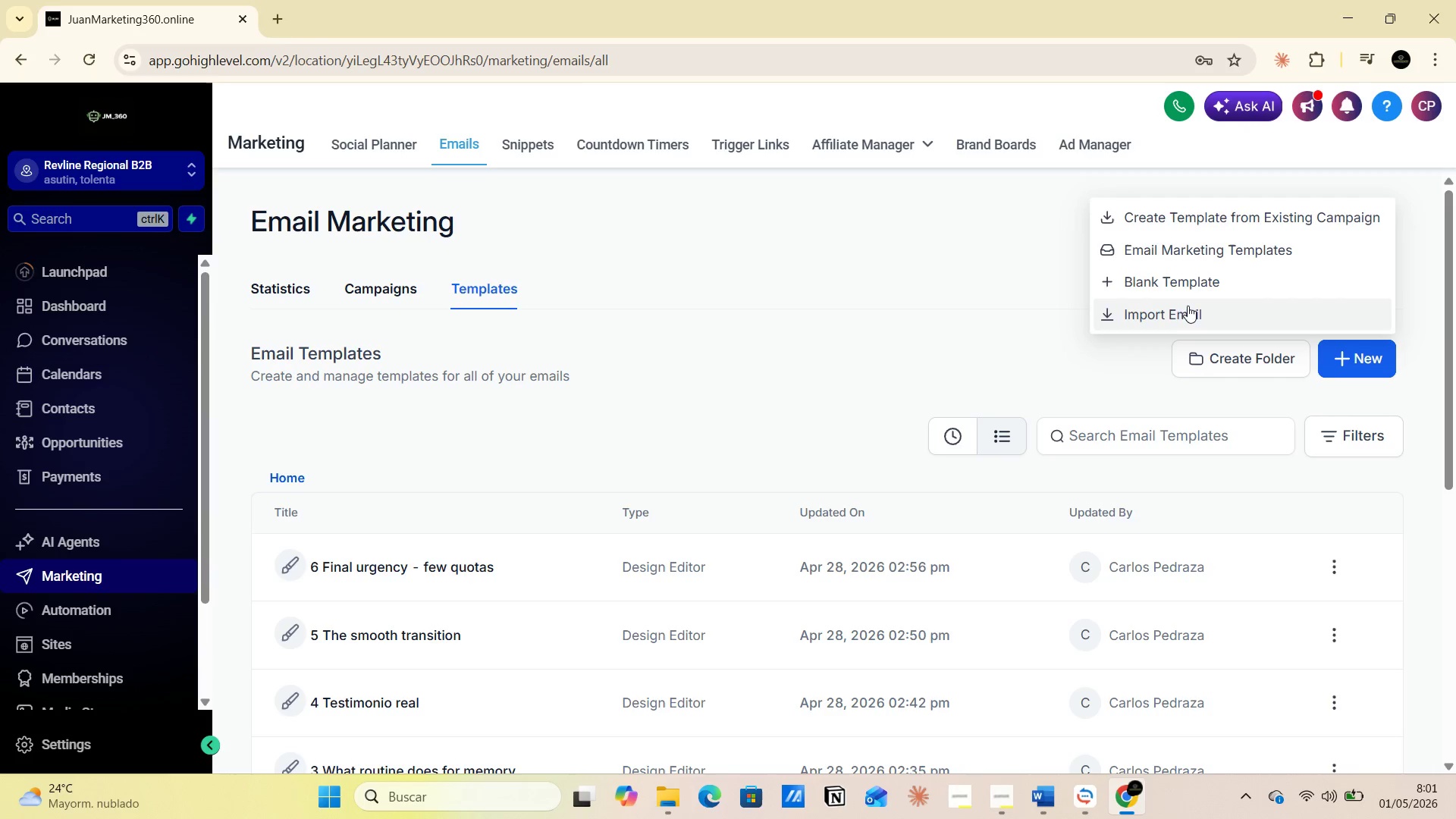 
left_click([1169, 284])
 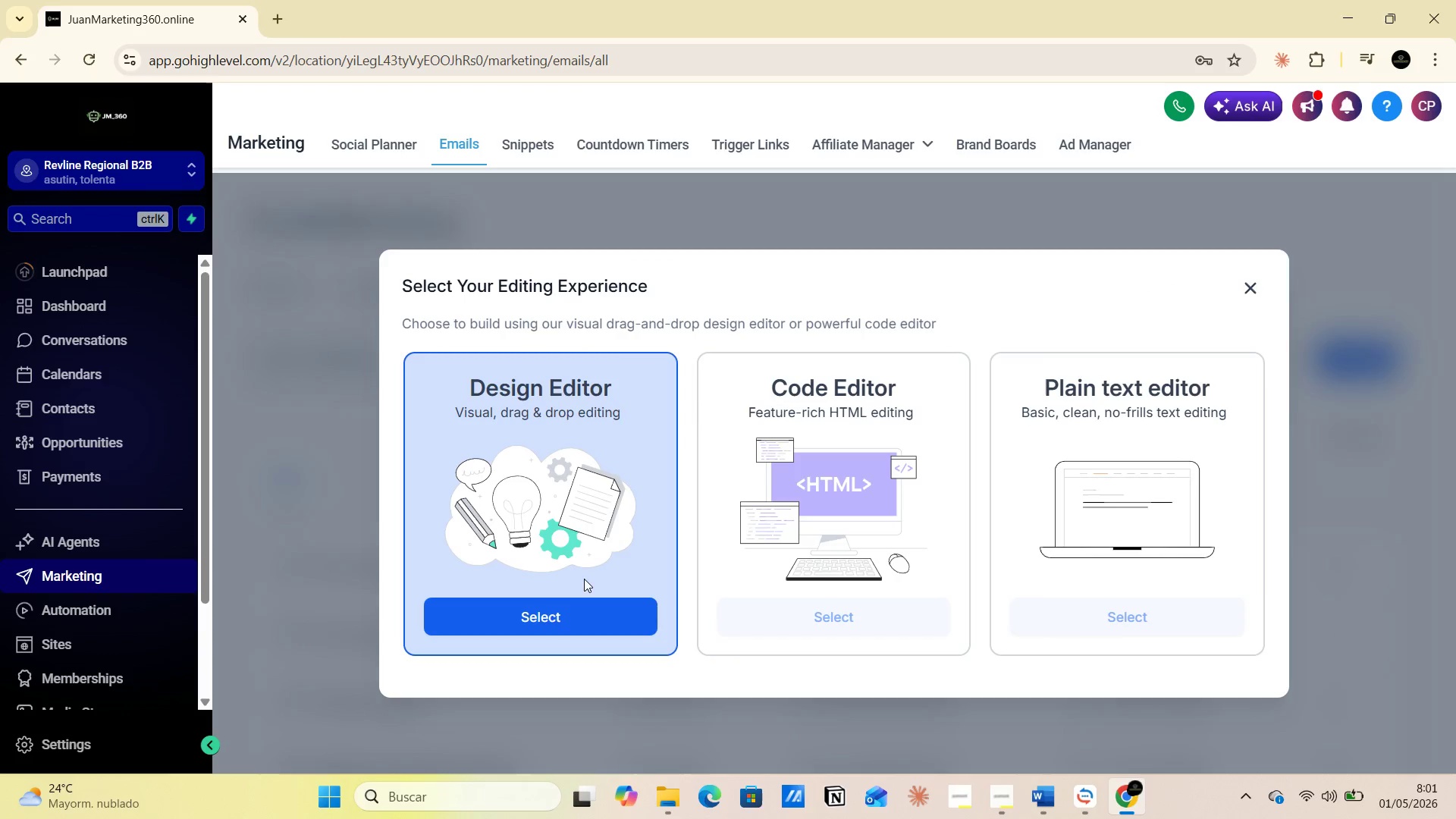 
left_click([556, 615])
 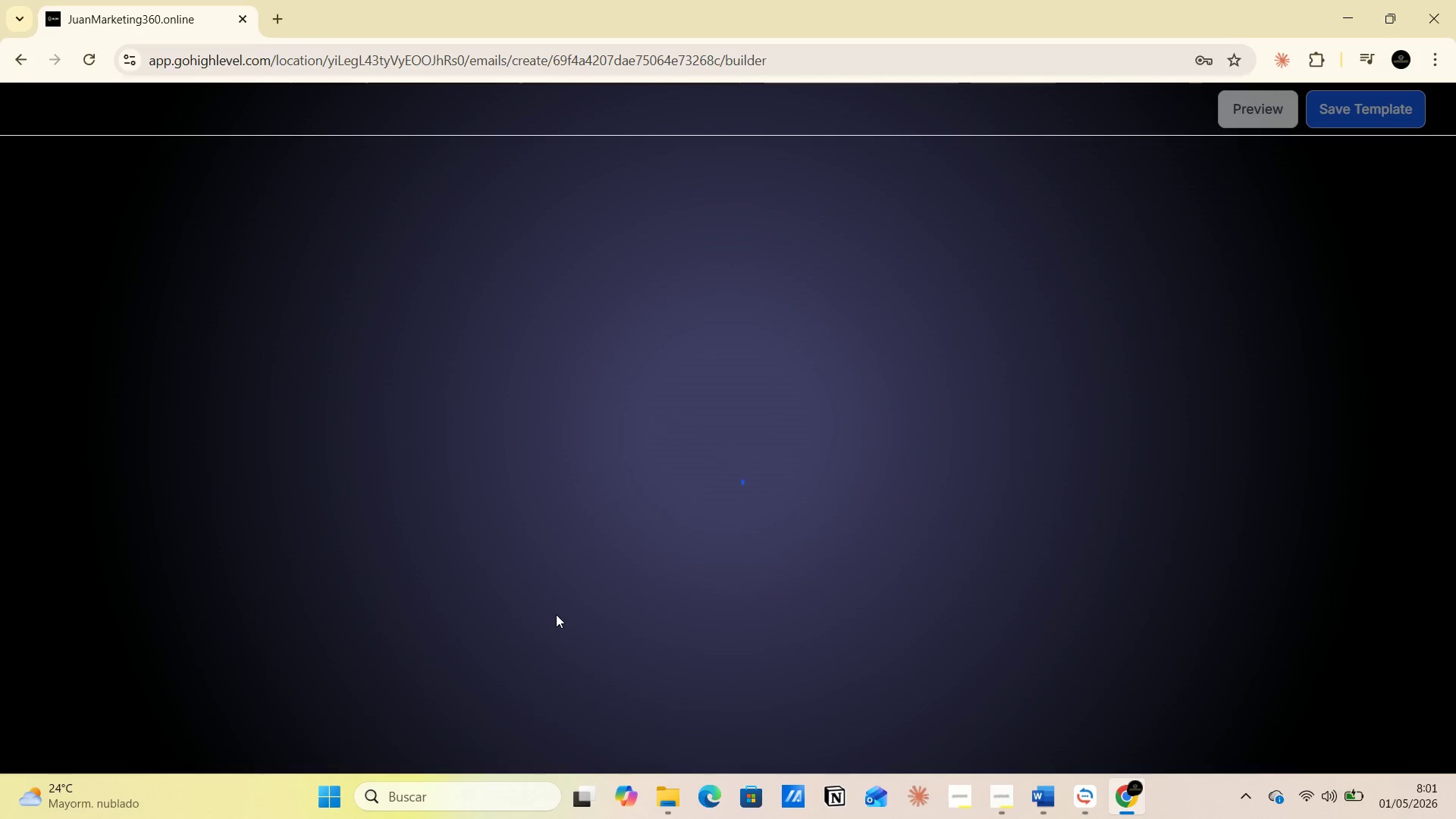 
wait(11.05)
 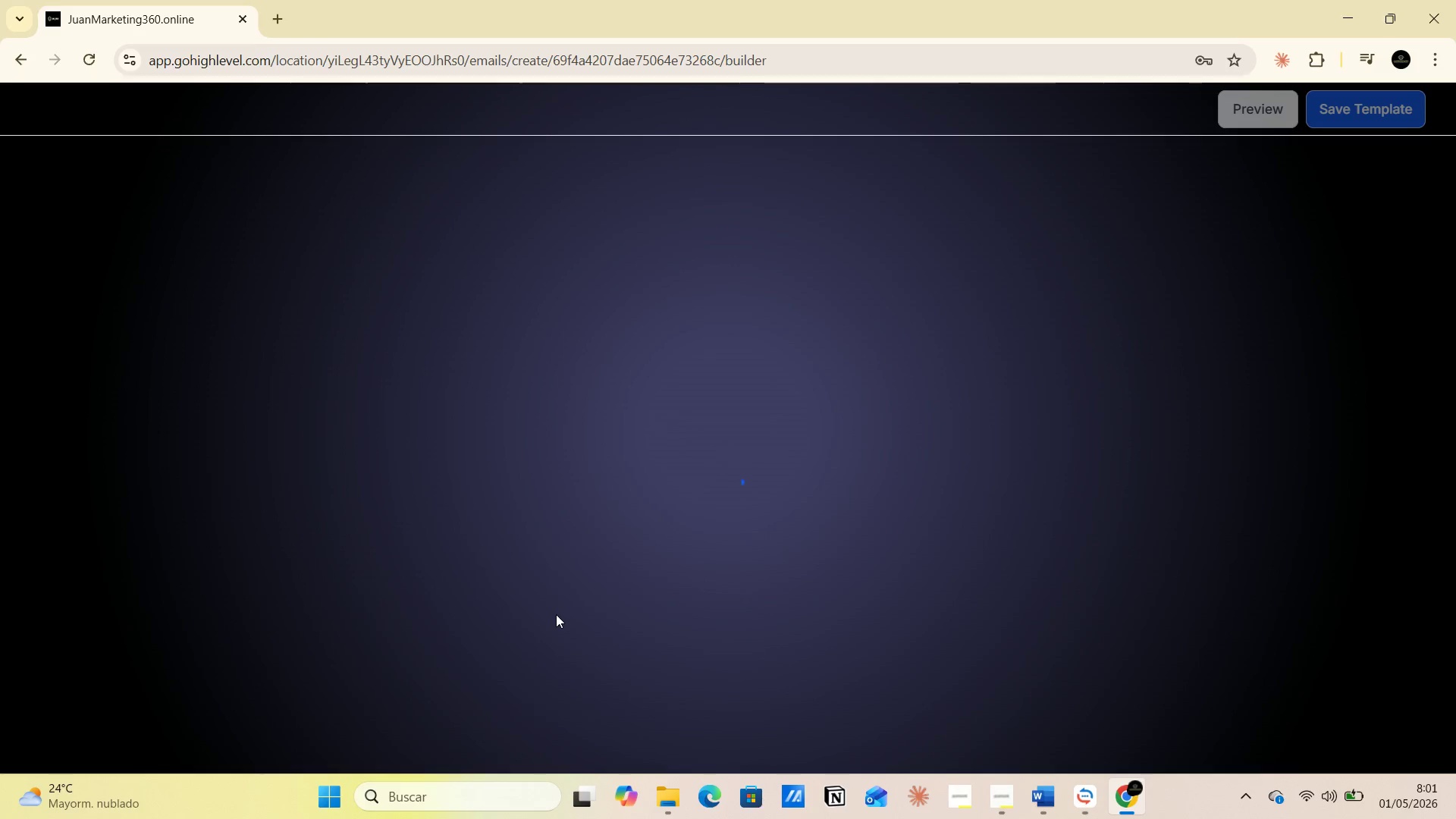 
left_click_drag(start_coordinate=[192, 284], to_coordinate=[894, 223])
 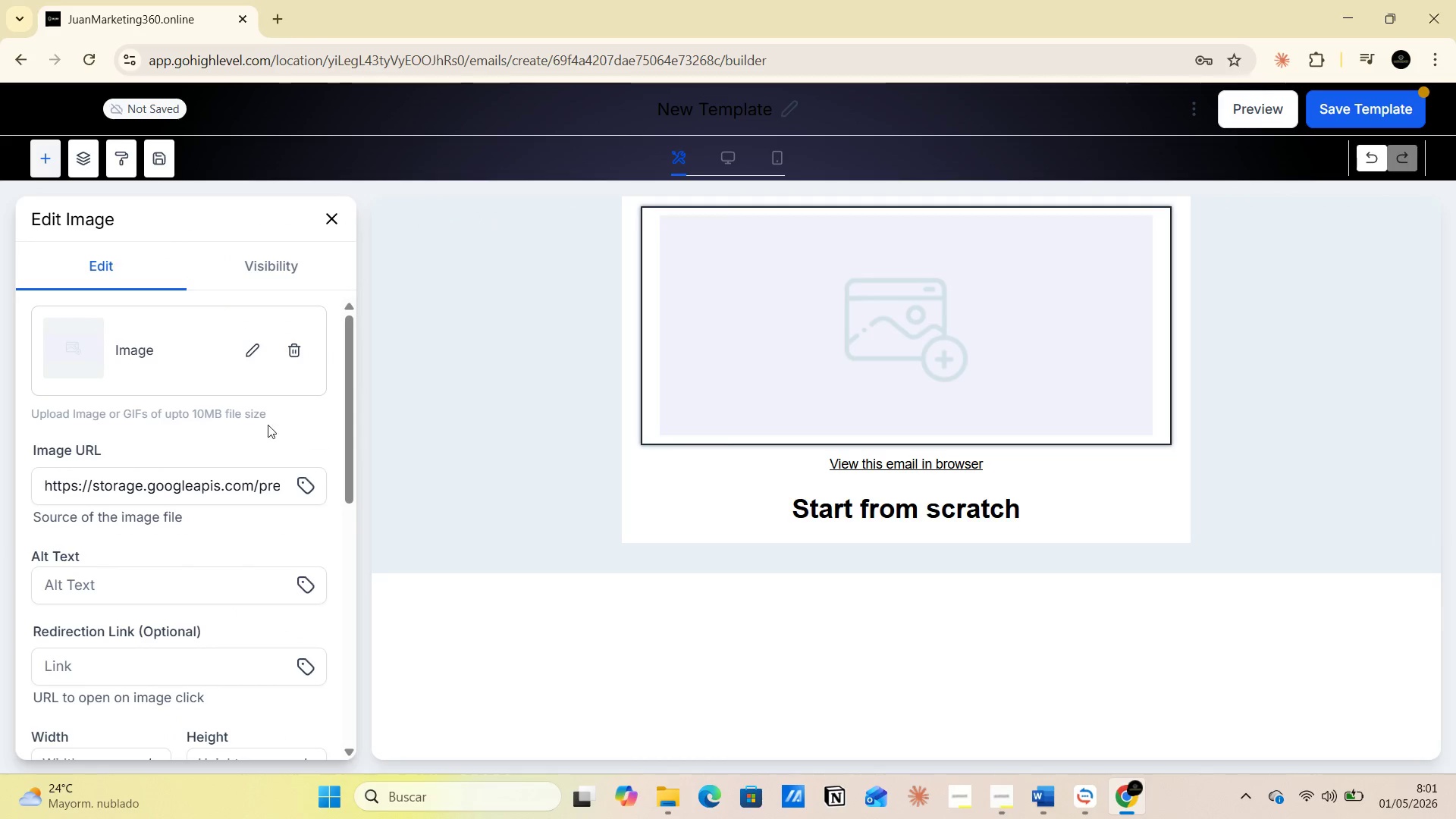 
left_click([248, 345])
 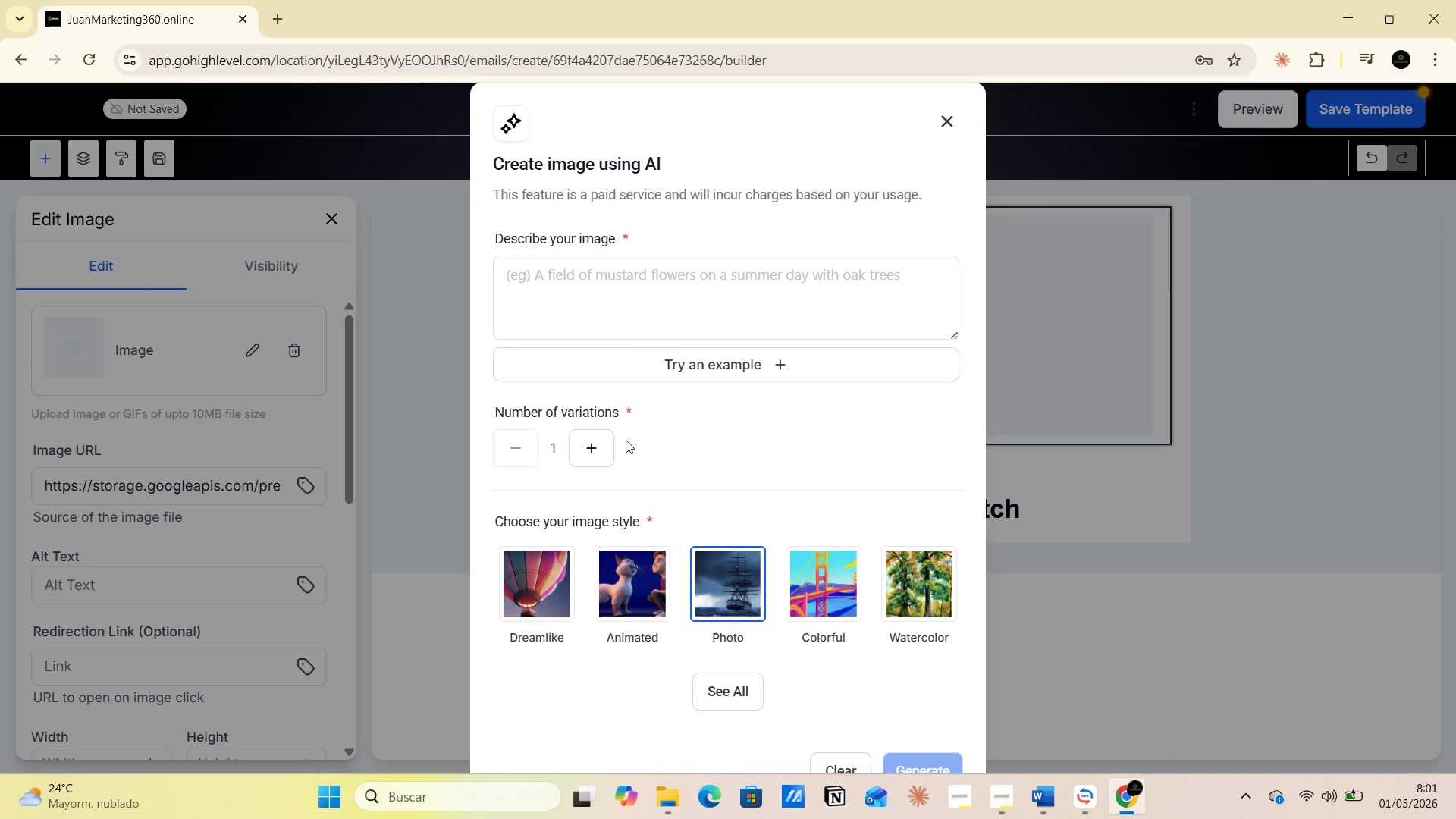 
left_click([546, 284])
 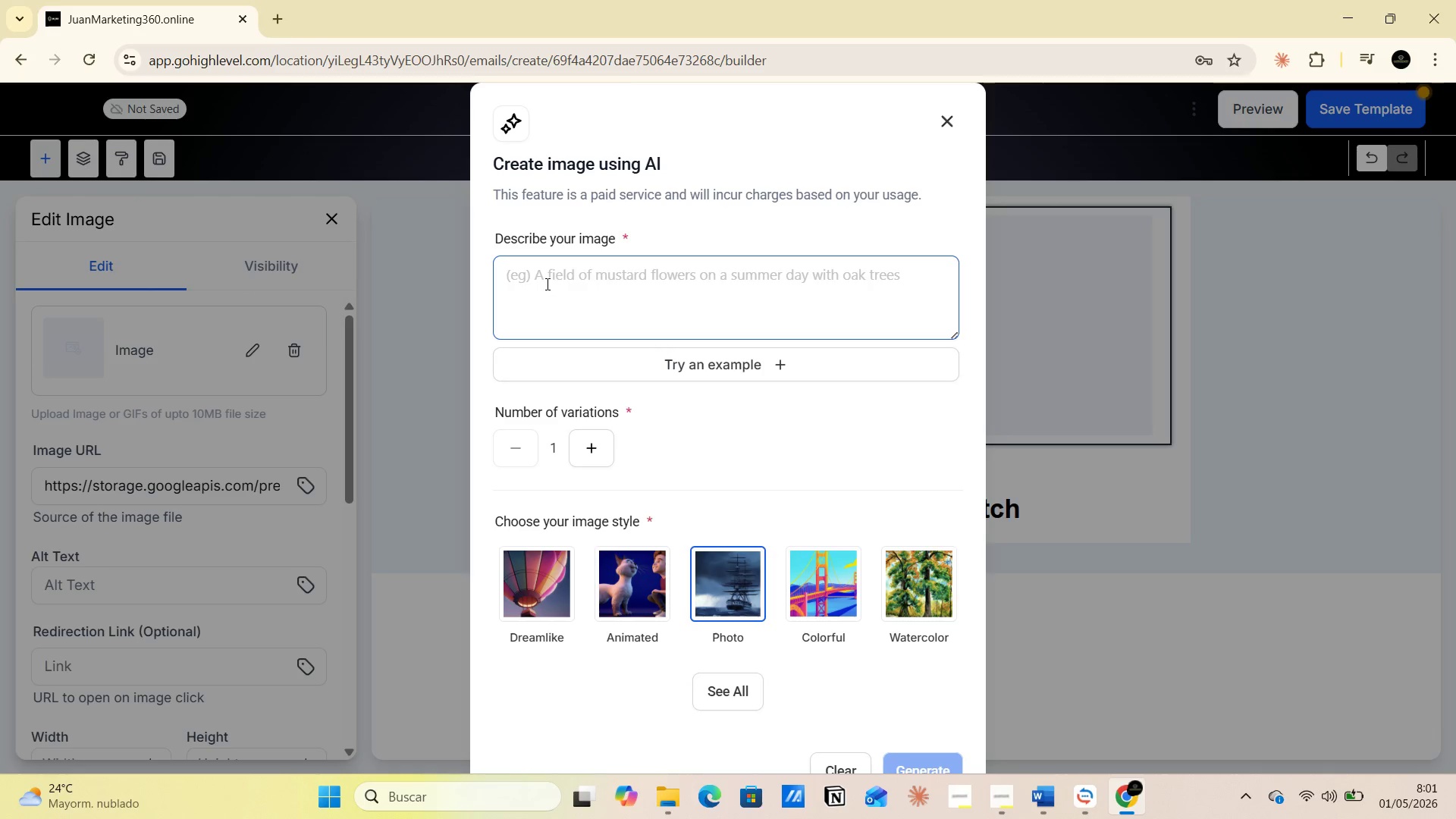 
type(talleres apra )
key(Backspace)
key(Backspace)
key(Backspace)
key(Backspace)
key(Backspace)
type(para flo)
key(Backspace)
key(Backspace)
key(Backspace)
key(Backspace)
key(Backspace)
key(Backspace)
key(Backspace)
key(Backspace)
type(que atienden flot)
key(Backspace)
key(Backspace)
key(Backspace)
key(Backspace)
type(otras empresas qeu tieen su flota  lujosa , qeu tenga esta)
key(Backspace)
type(e taller un aspecto super profesional    y se vea grande gracias )
 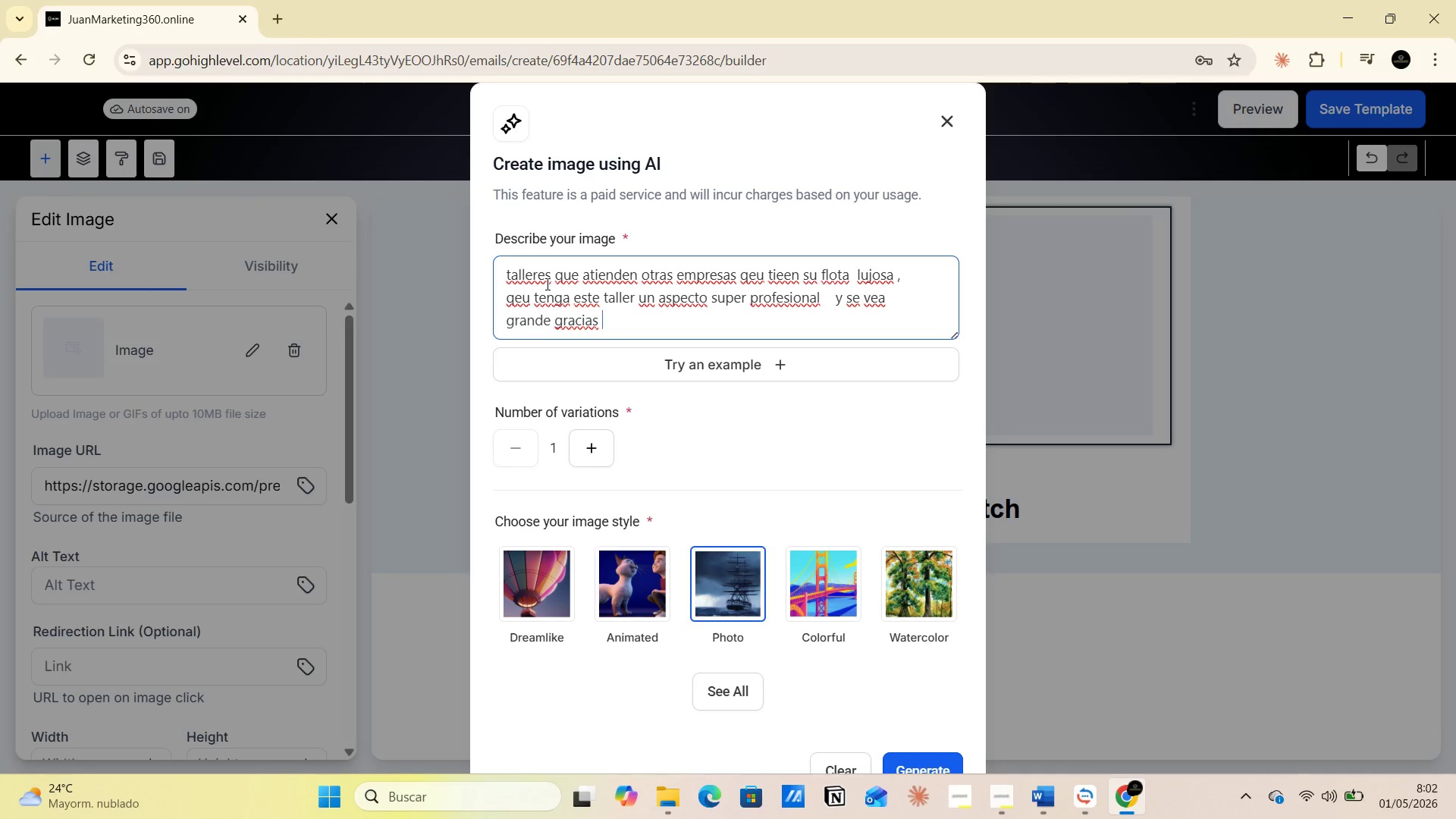 
key(Enter)
 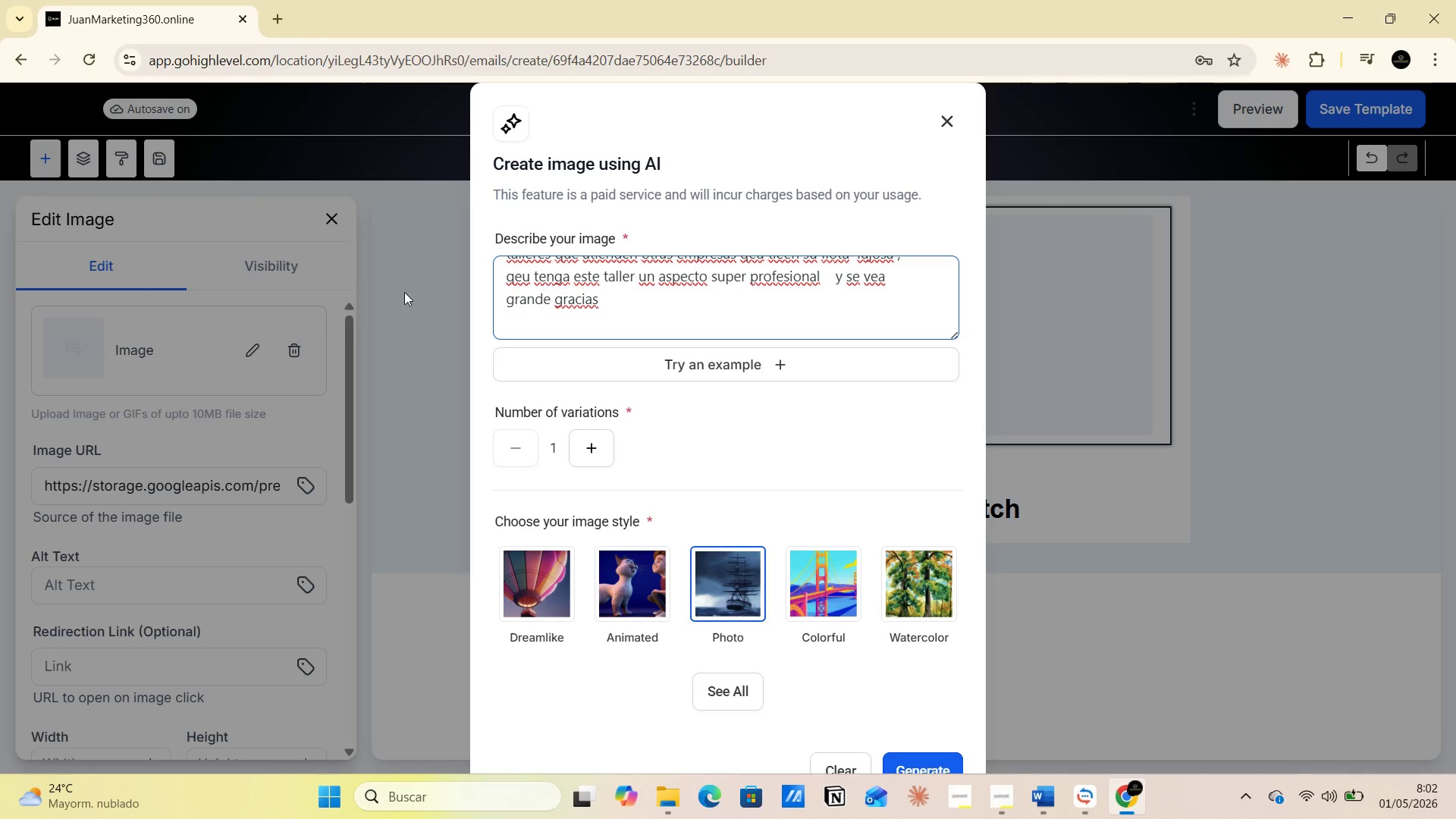 
scroll: coordinate [786, 523], scroll_direction: down, amount: 5.0
 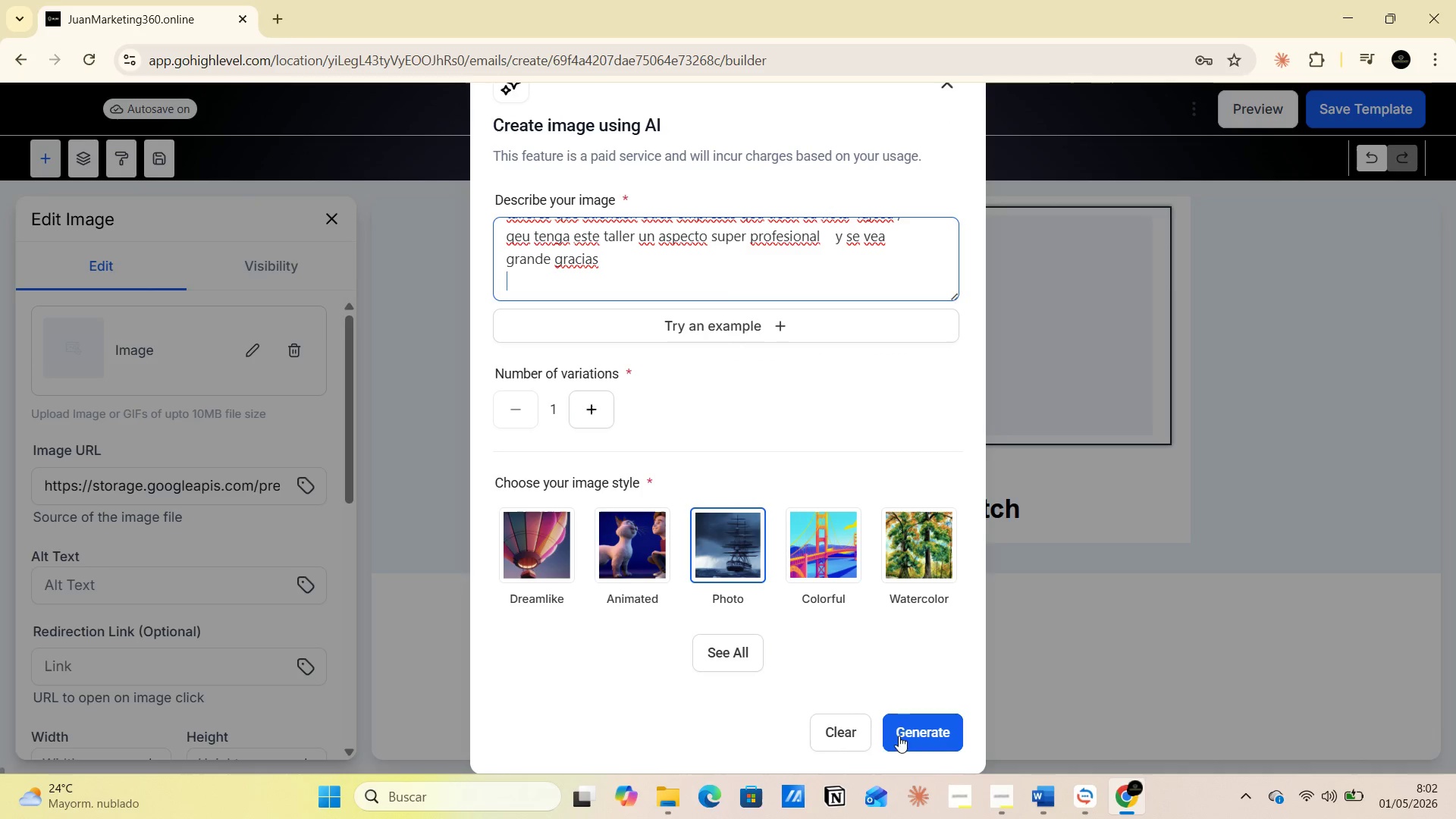 
left_click([911, 730])
 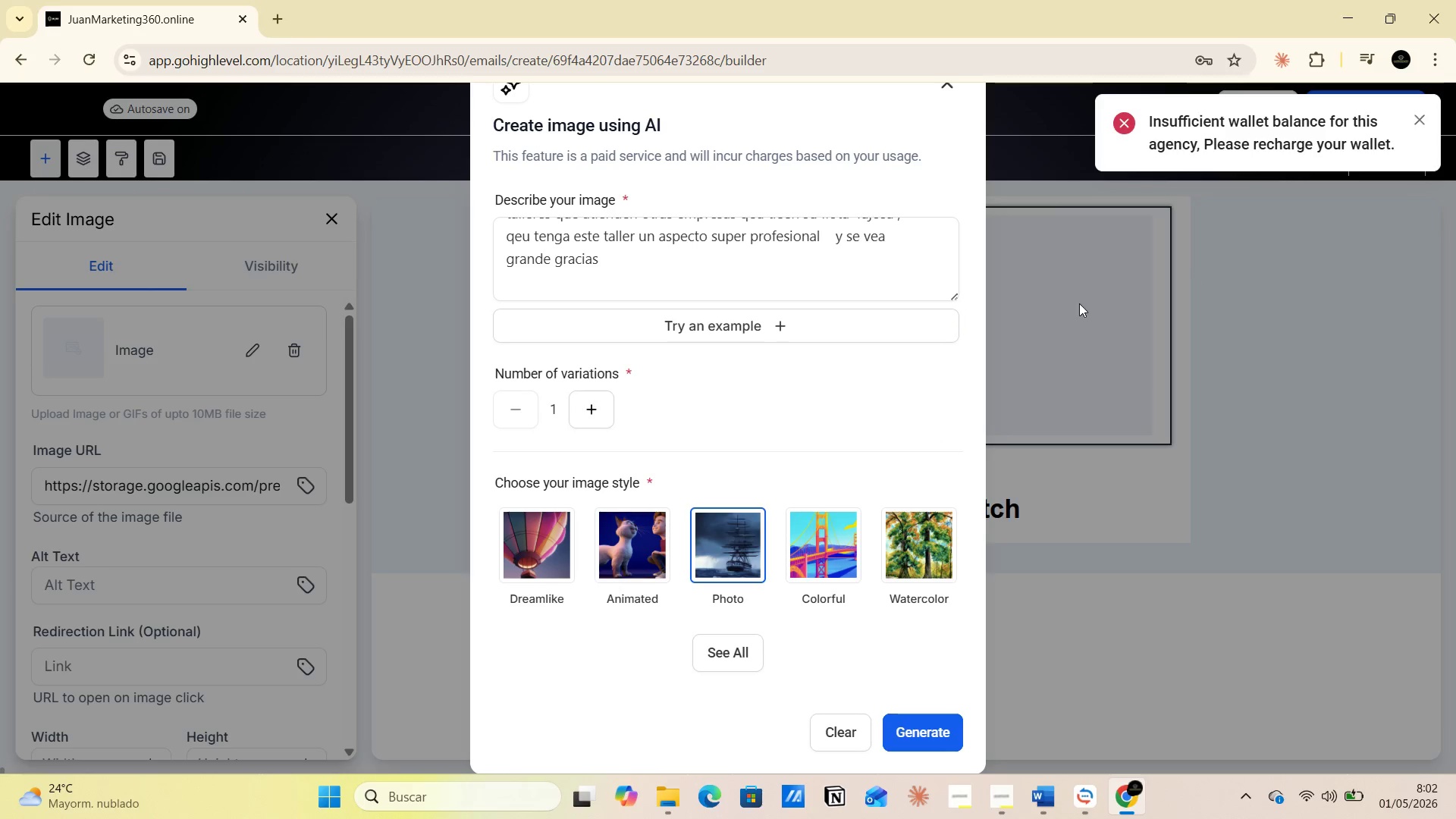 
wait(7.97)
 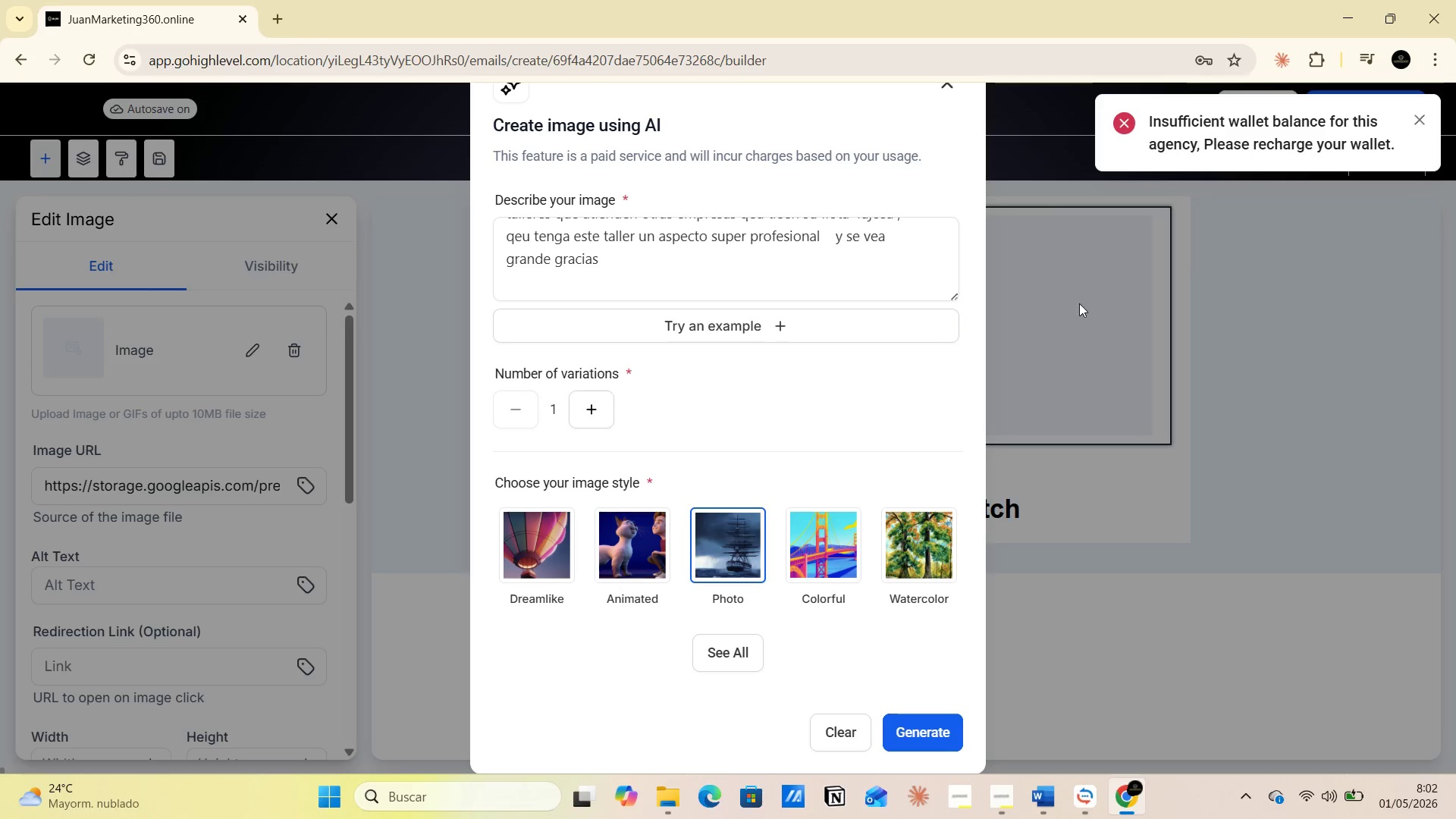 
scroll: coordinate [764, 487], scroll_direction: up, amount: 3.0
 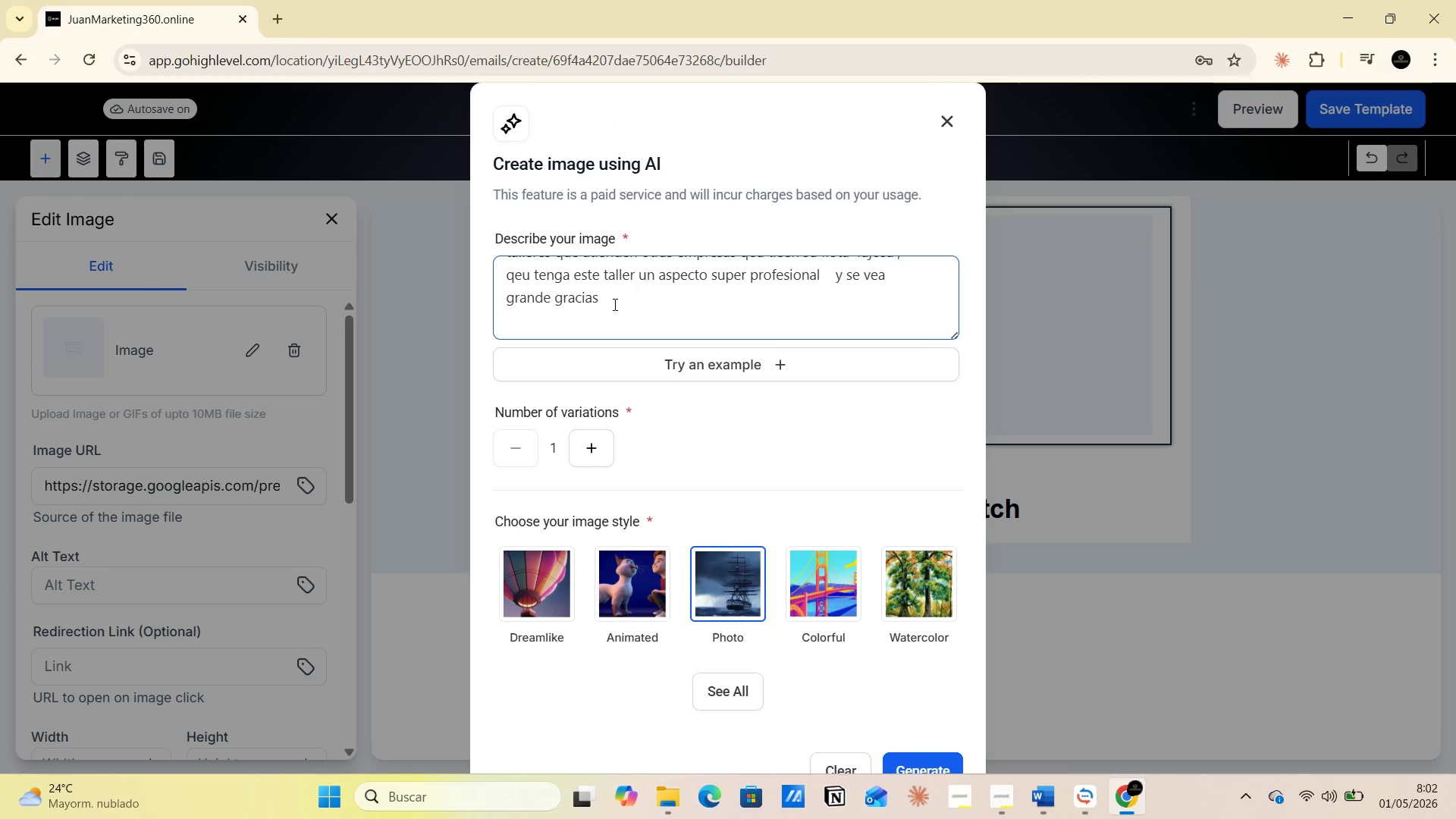 
left_click_drag(start_coordinate=[613, 303], to_coordinate=[450, 268])
 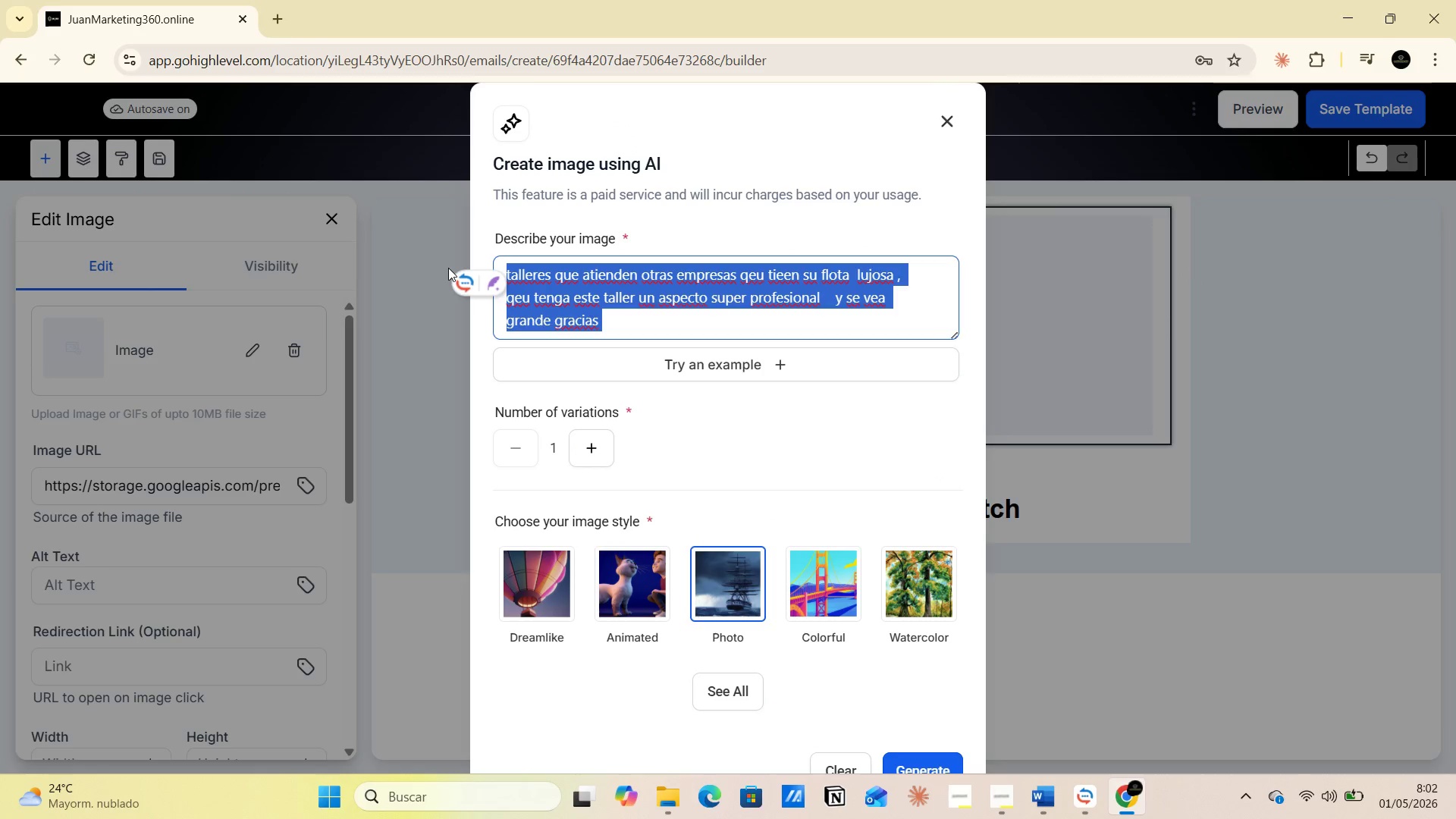 
key(Backspace)
 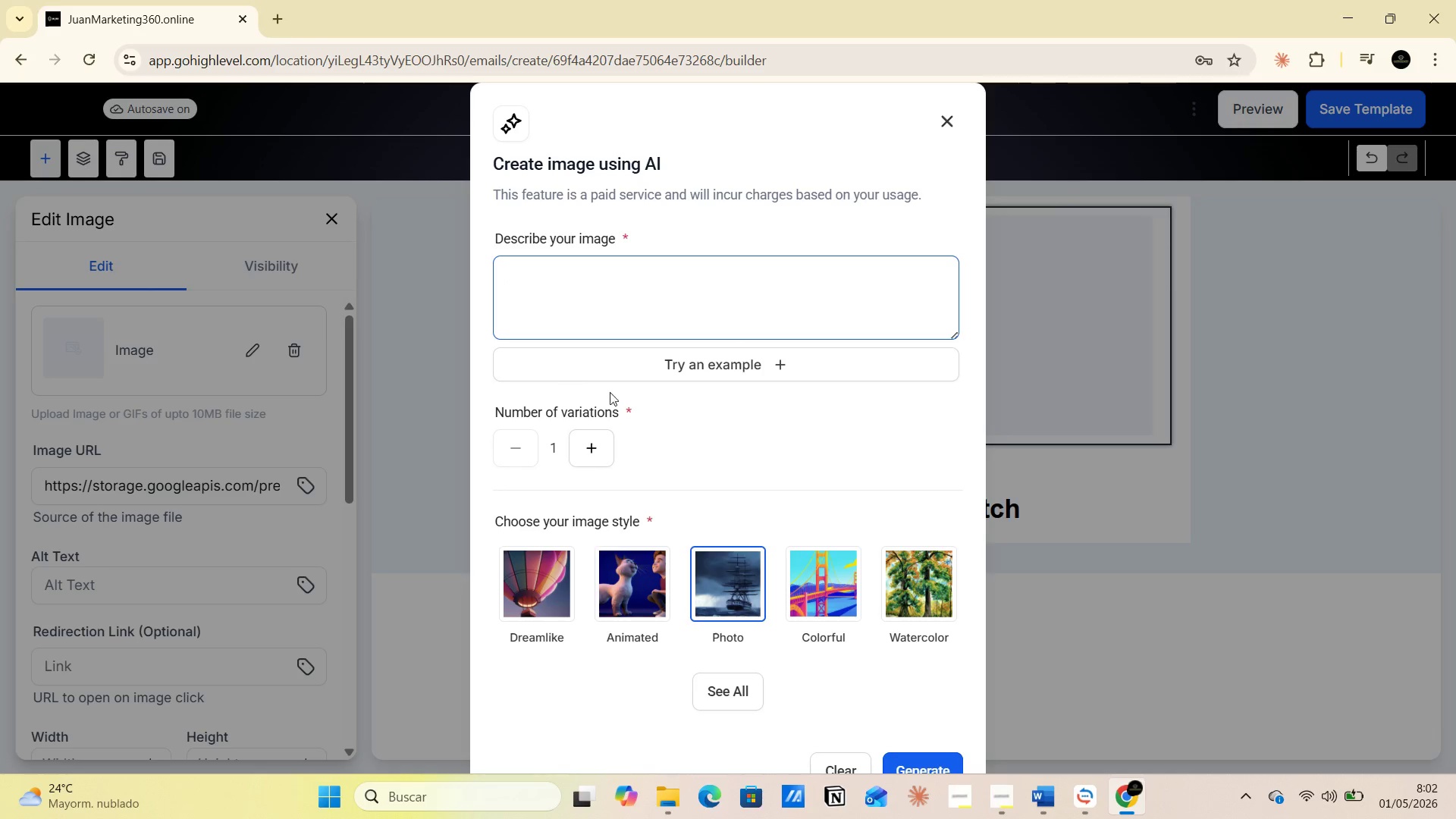 
scroll: coordinate [649, 406], scroll_direction: down, amount: 2.0
 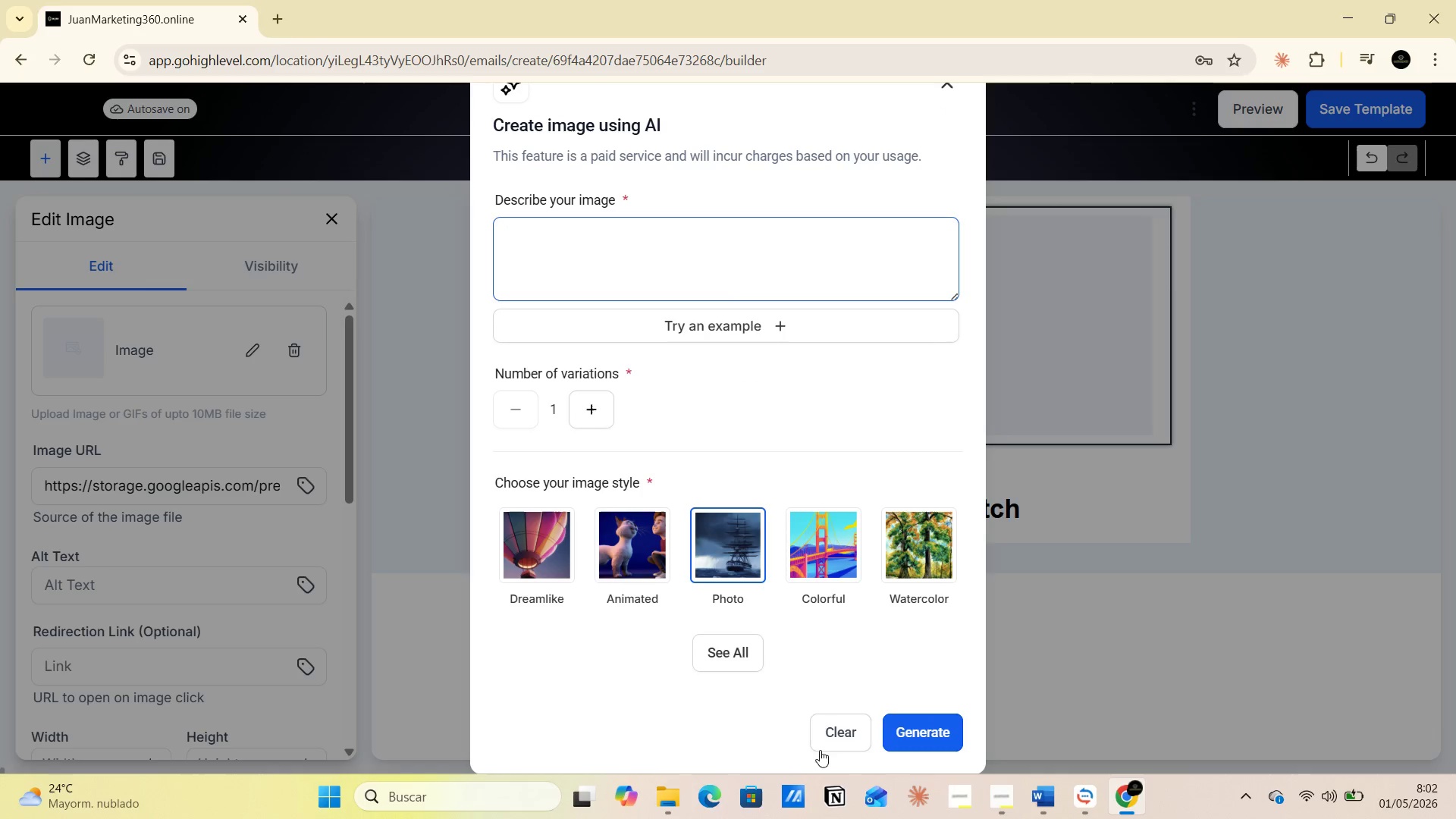 
left_click([842, 734])
 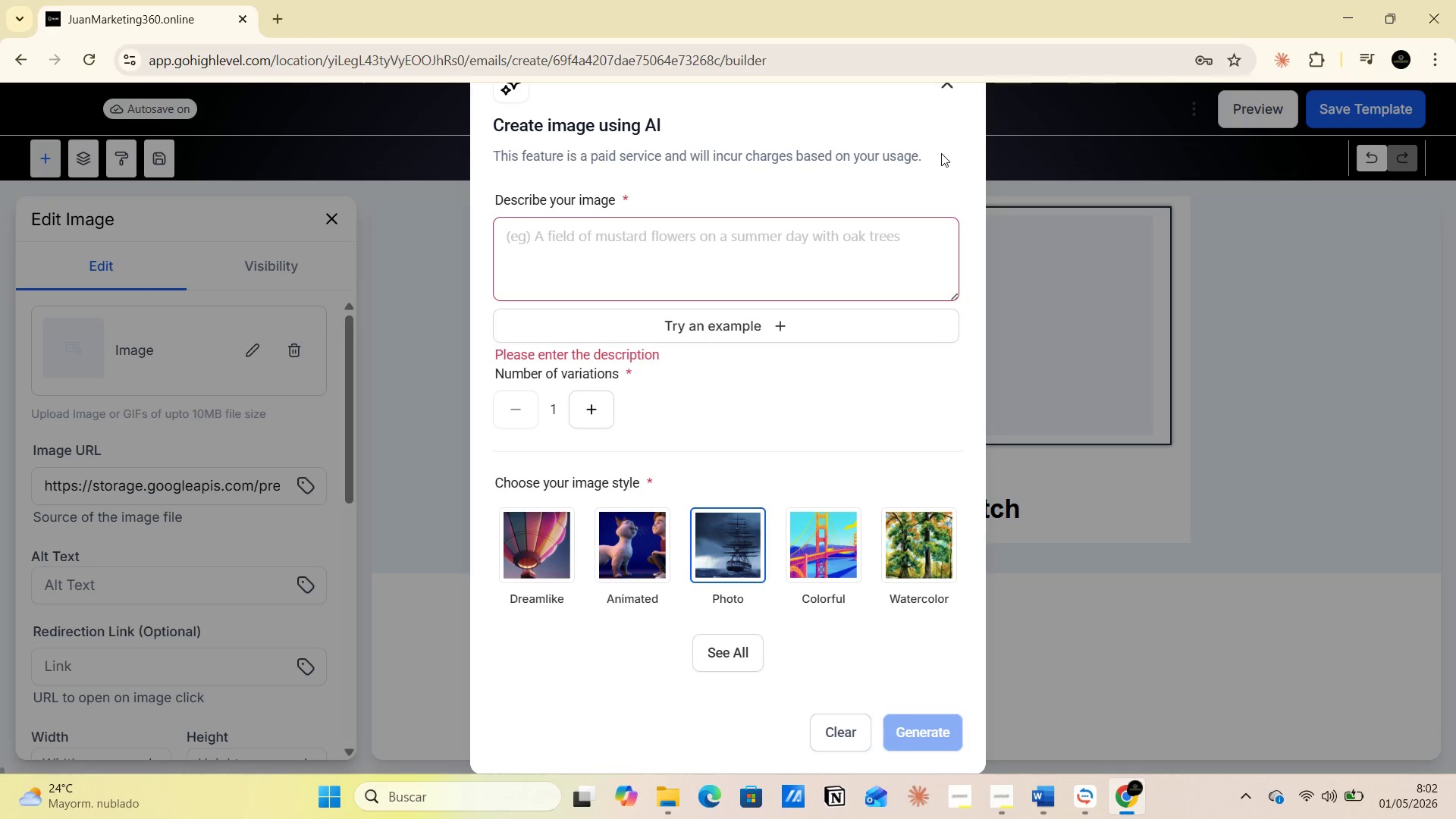 
left_click([948, 87])
 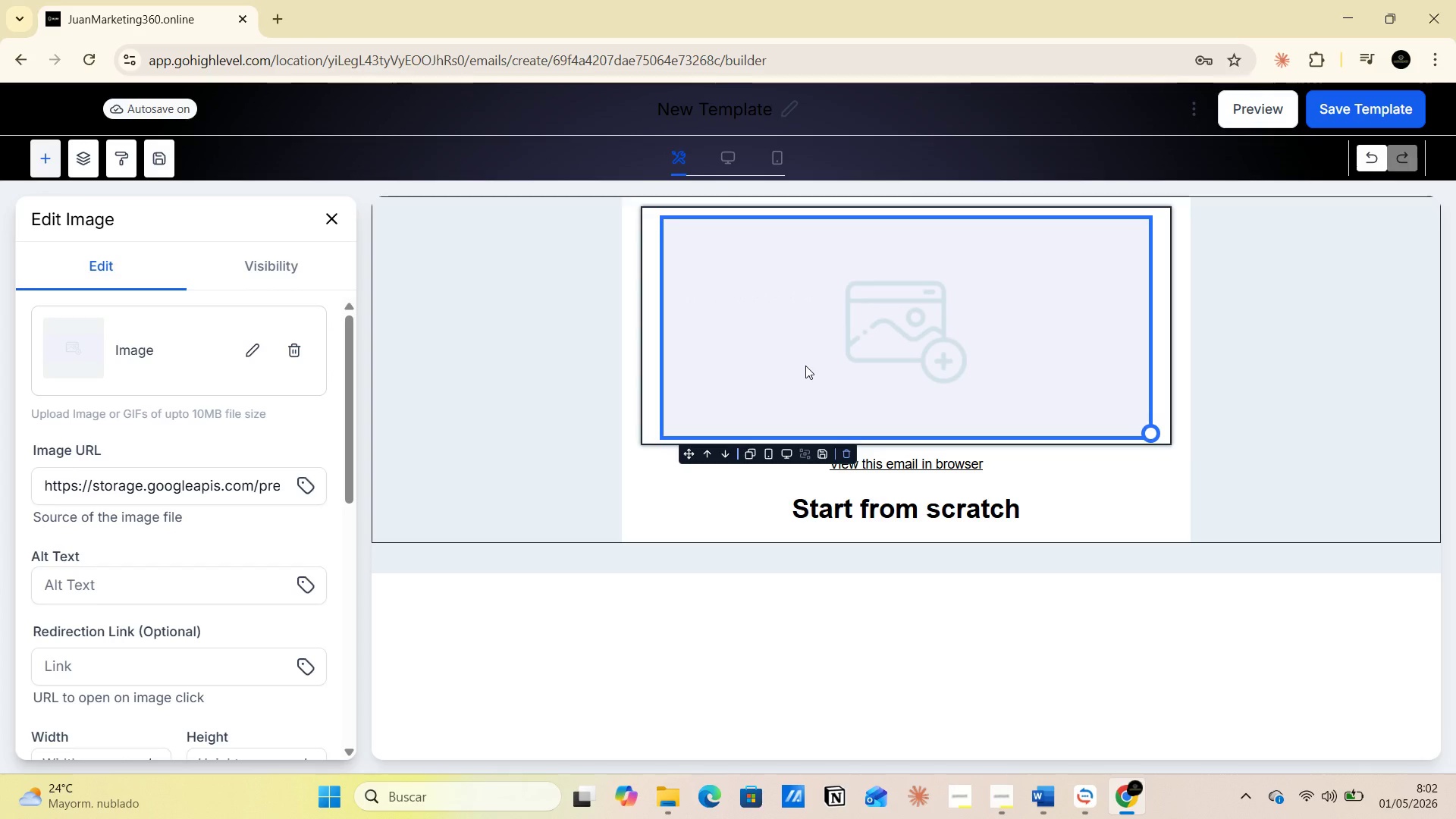 
mouse_move([247, 340])
 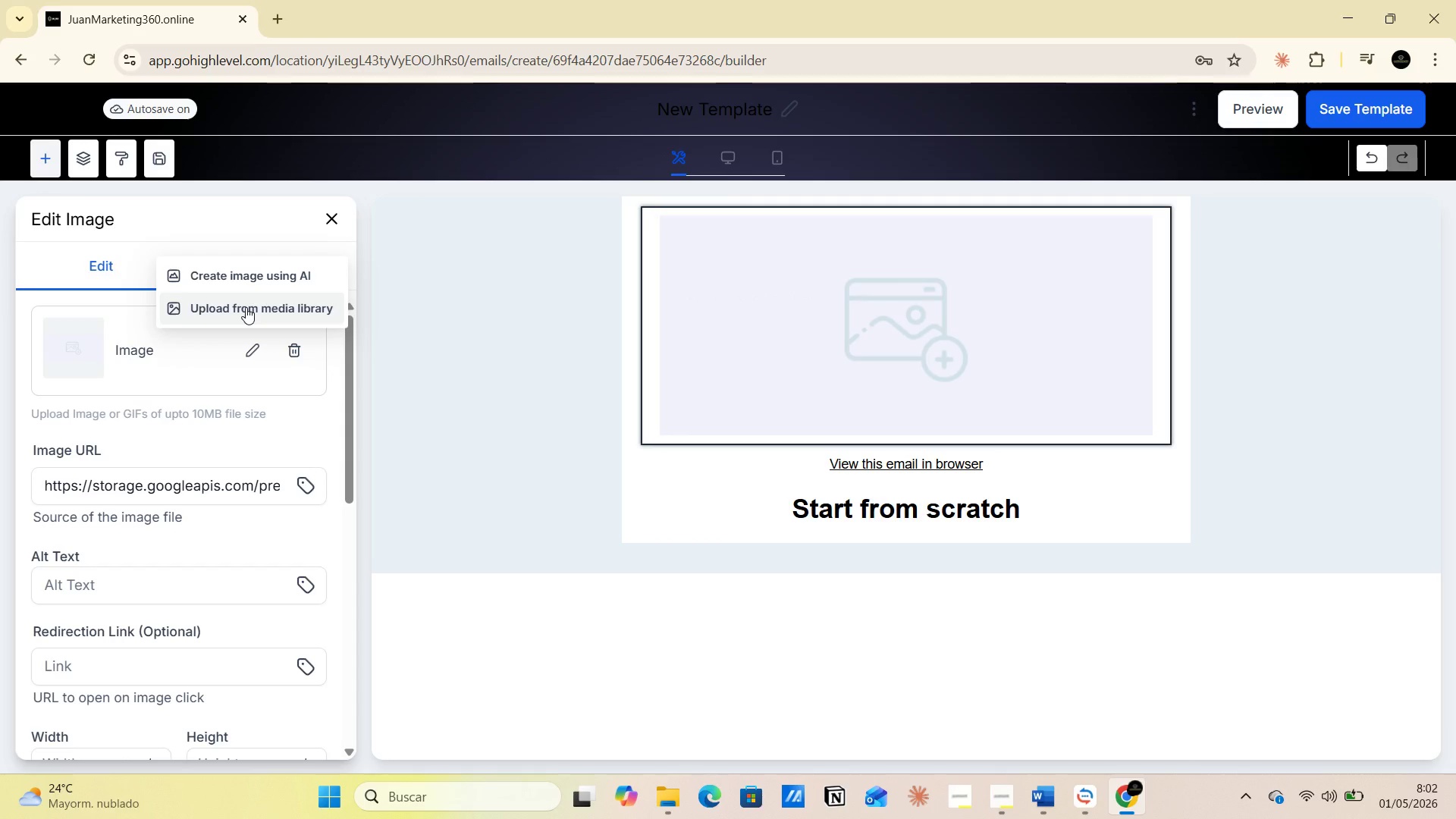 
left_click([246, 307])
 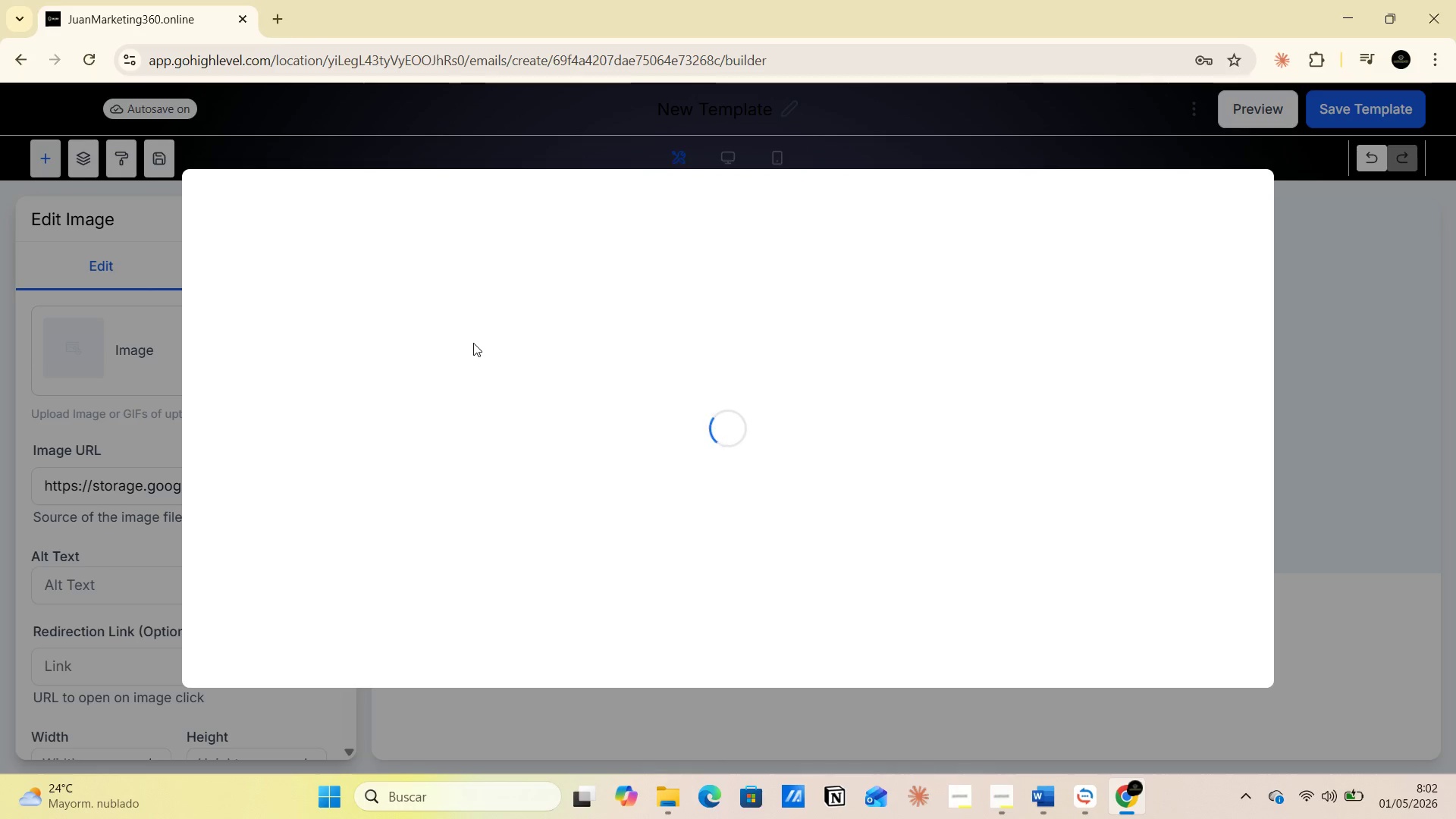 
mouse_move([476, 353])
 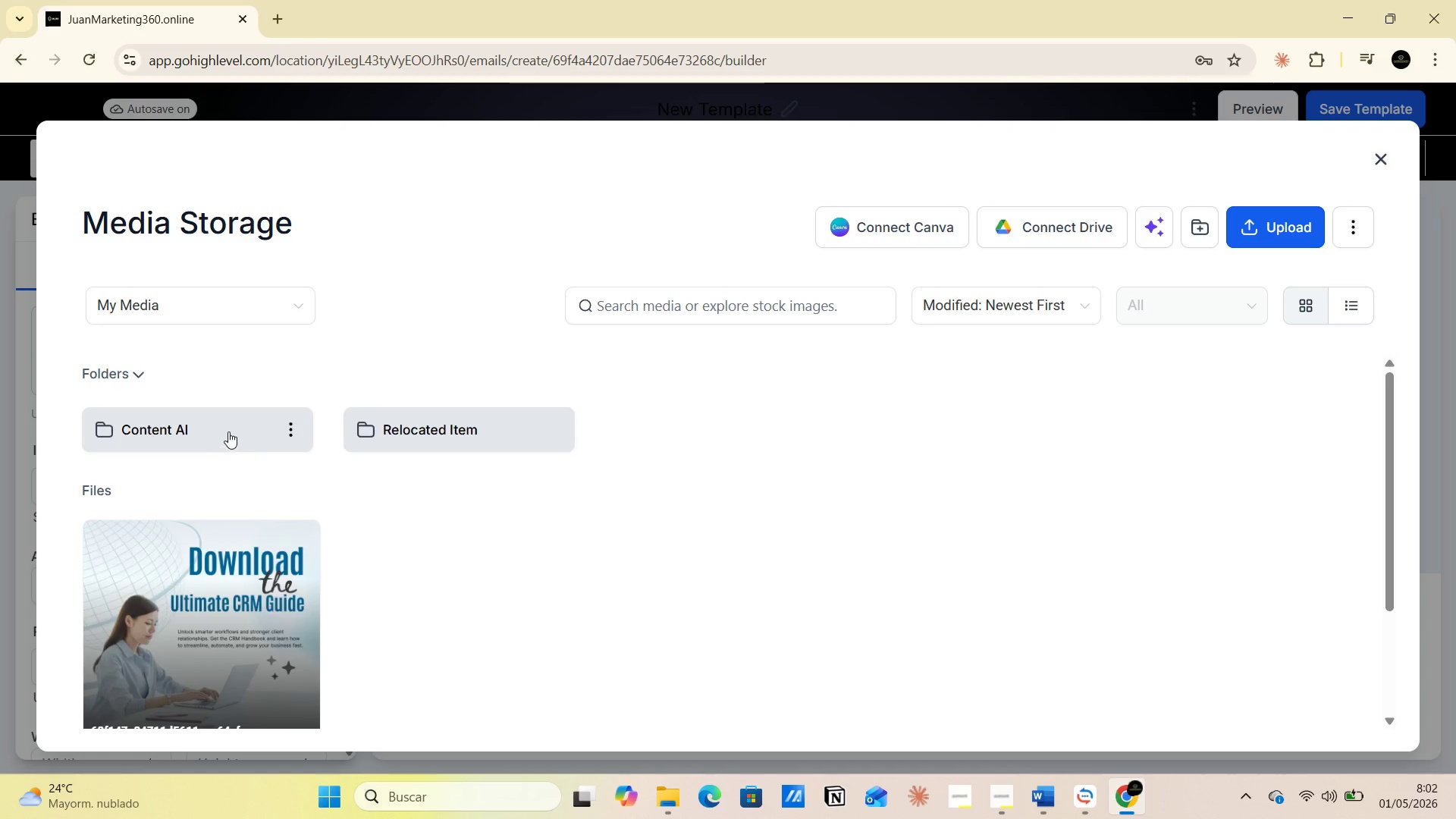 
double_click([228, 431])
 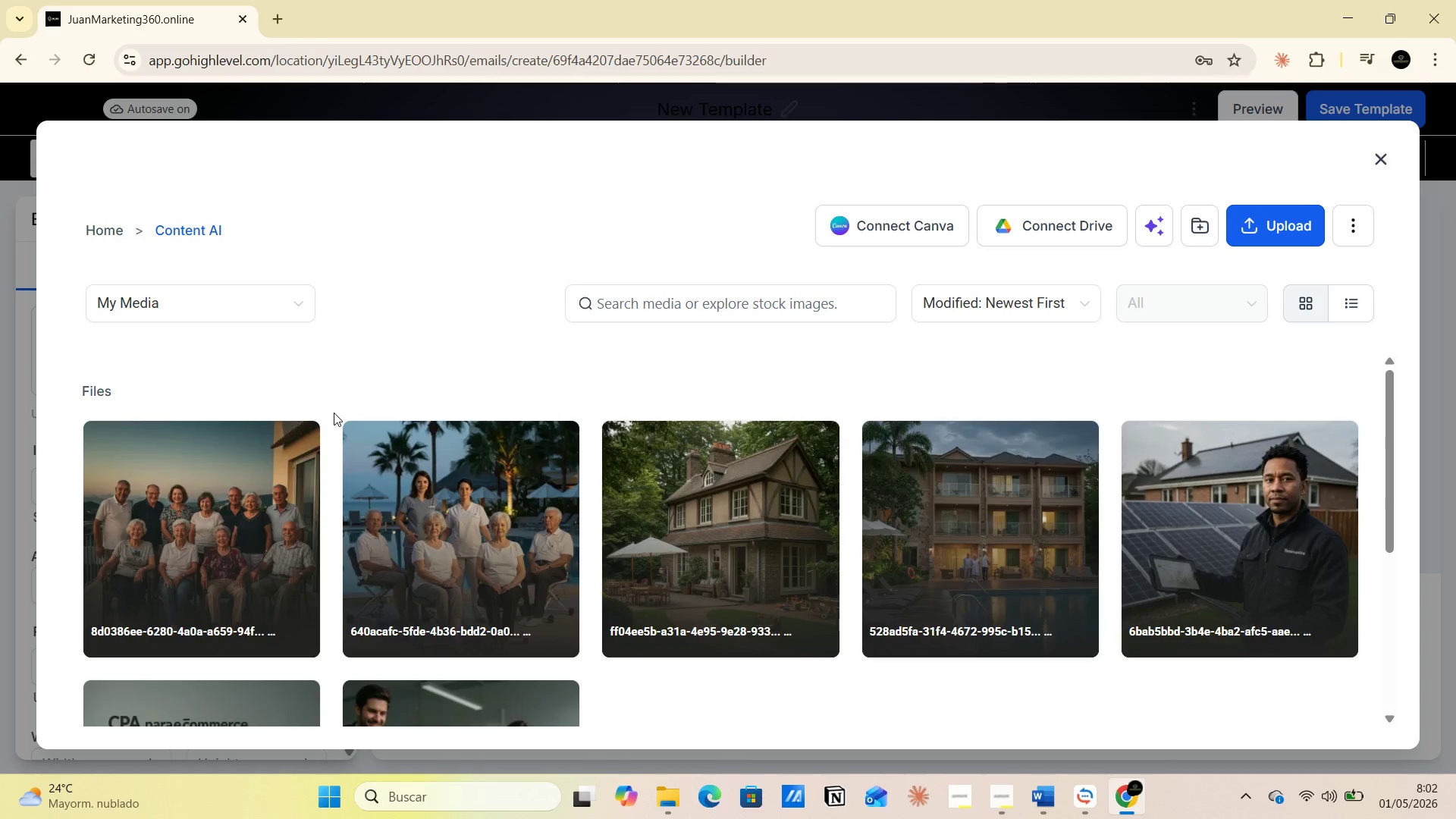 
scroll: coordinate [344, 423], scroll_direction: down, amount: 2.0
 